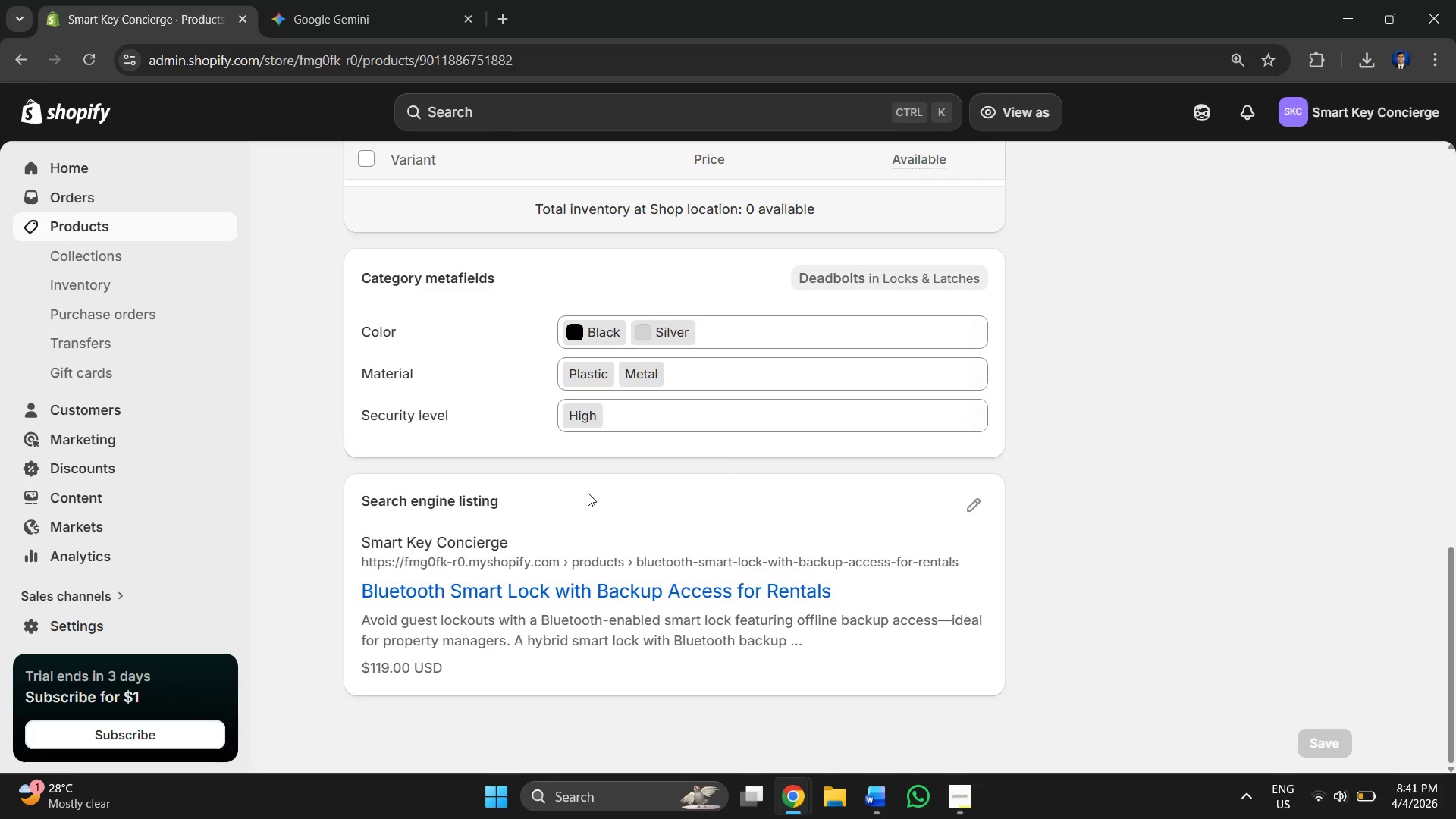 
scroll: coordinate [550, 428], scroll_direction: up, amount: 3.0
 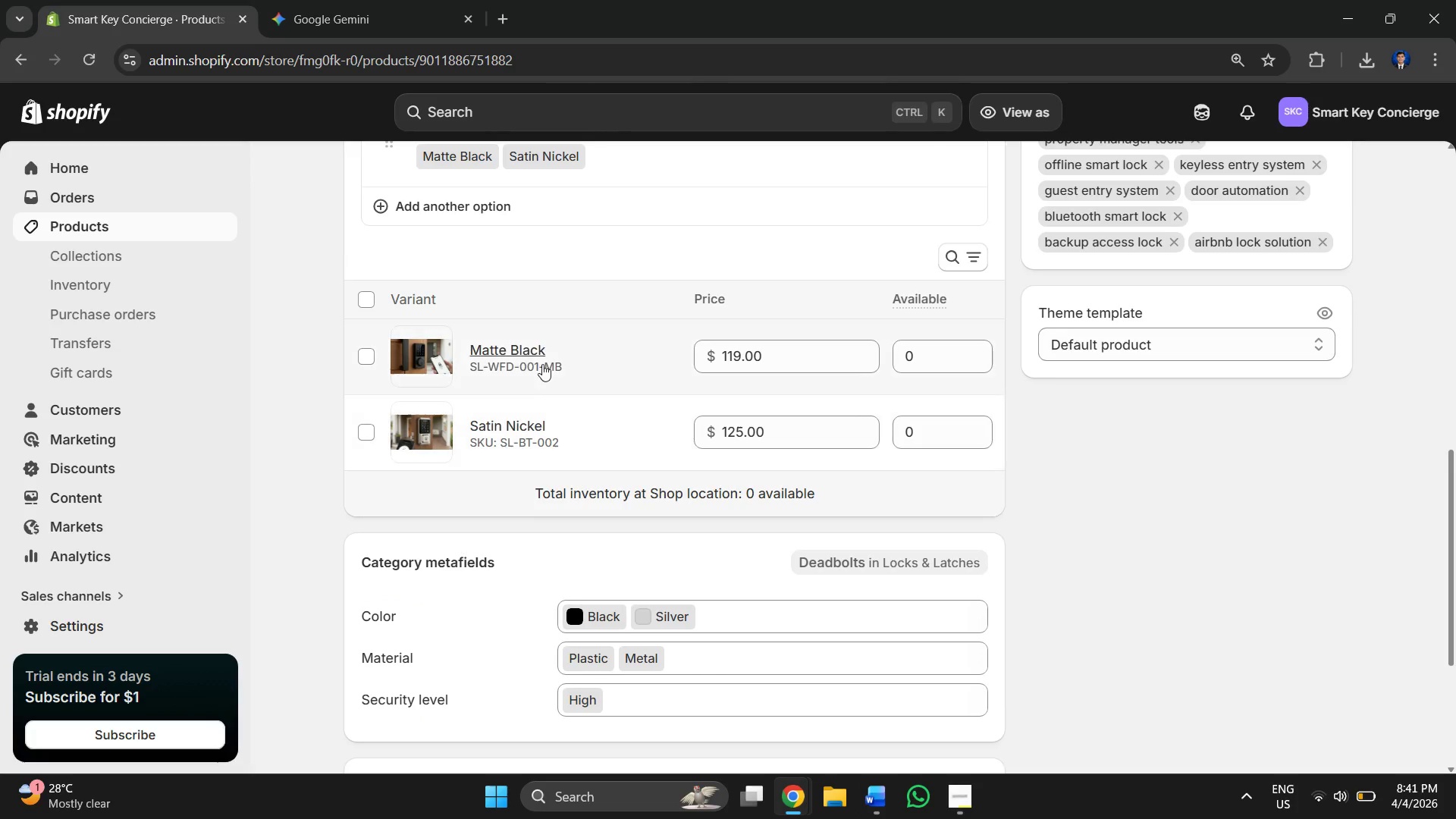 
left_click([515, 359])
 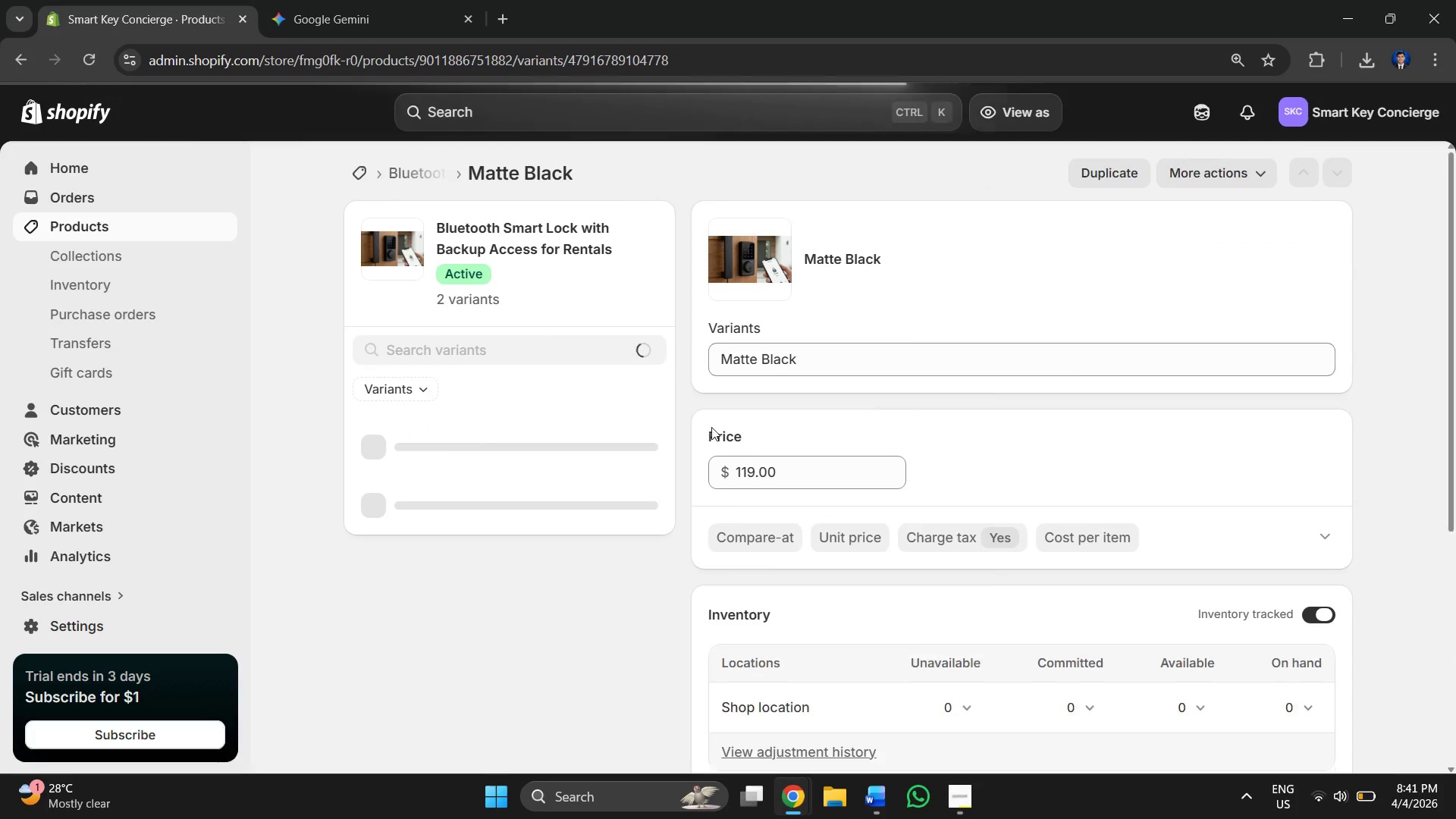 
scroll: coordinate [787, 550], scroll_direction: down, amount: 1.0
 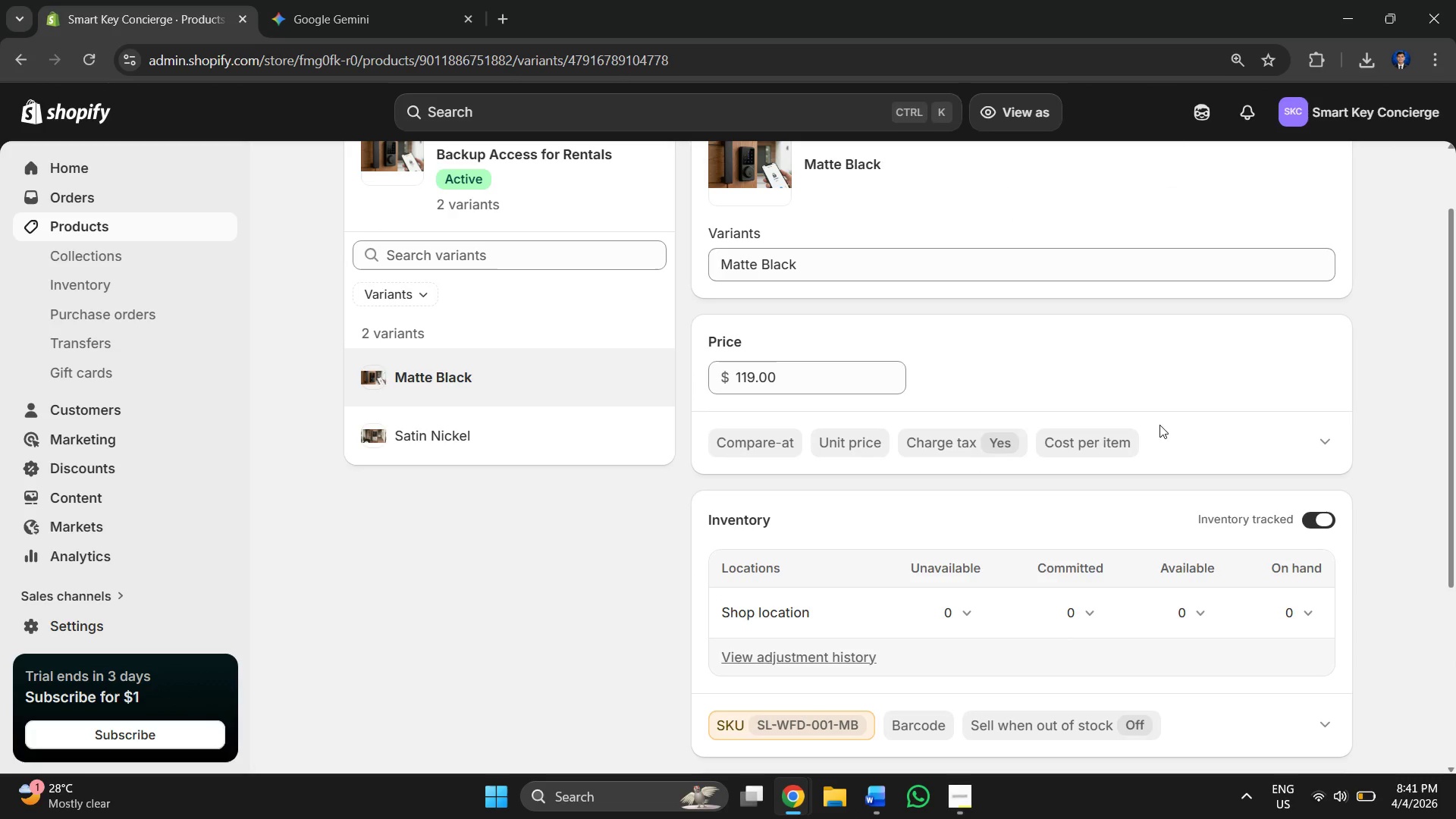 
left_click([1084, 442])
 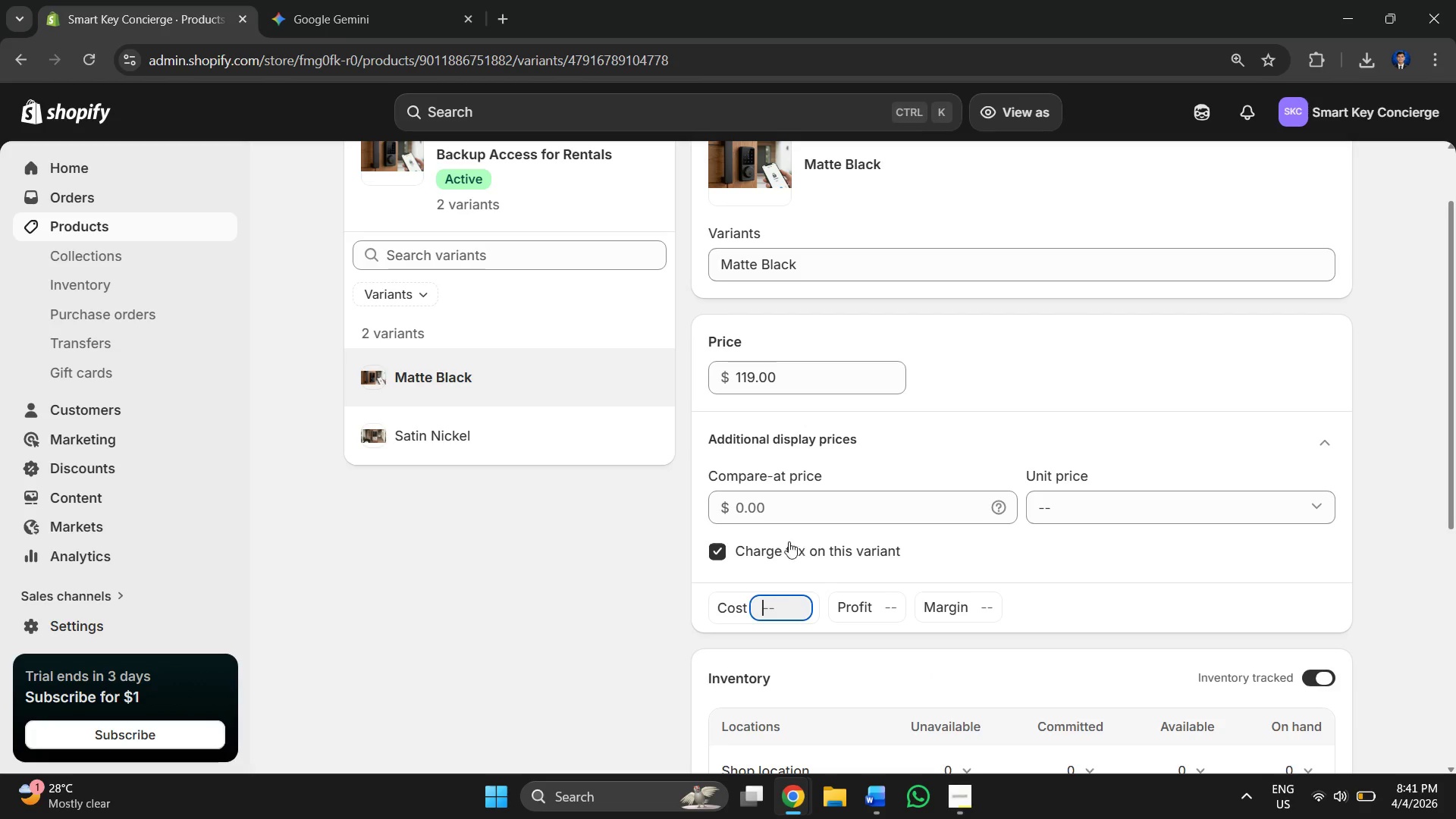 
key(Control+V)
 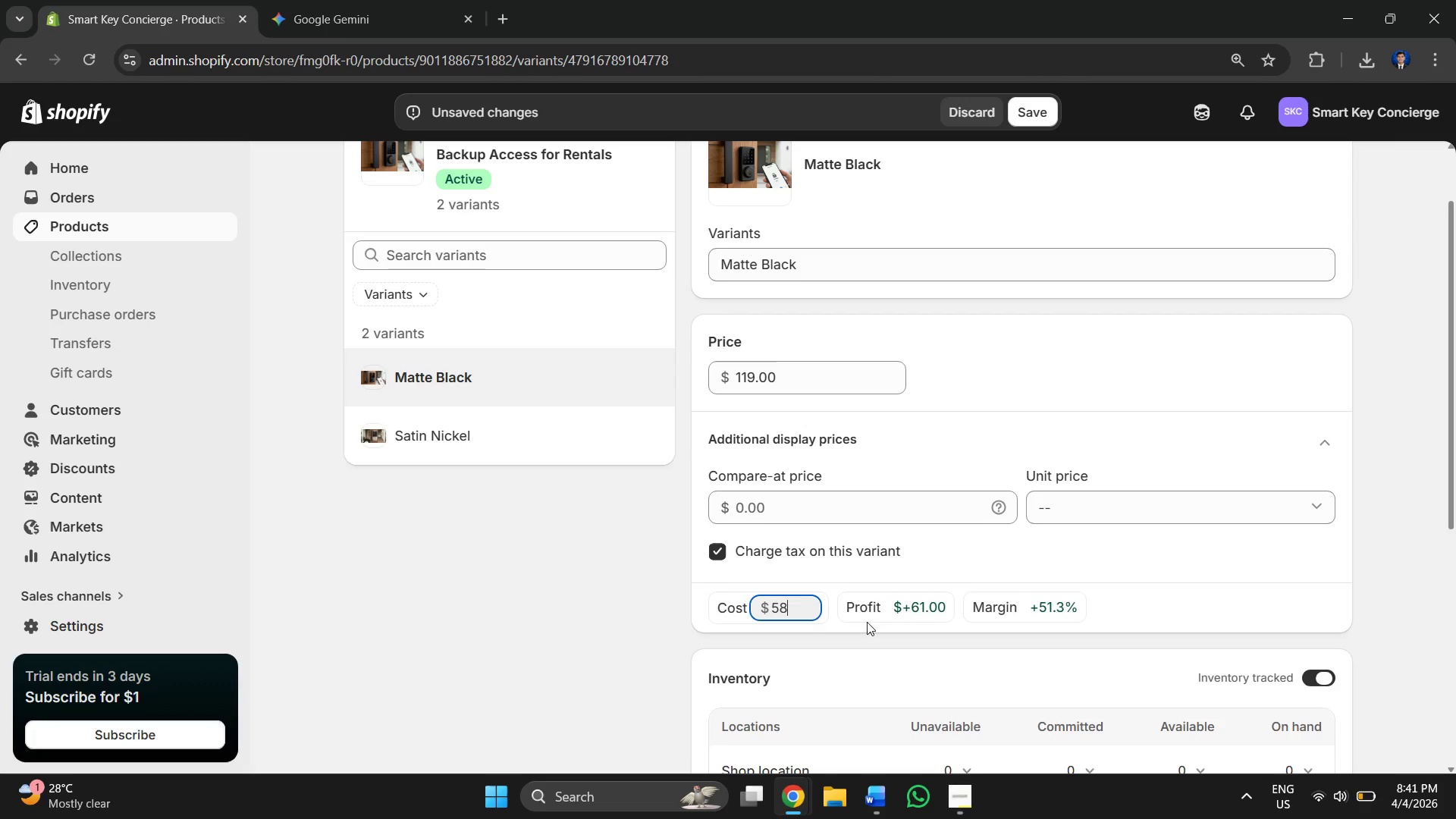 
scroll: coordinate [863, 597], scroll_direction: down, amount: 3.0
 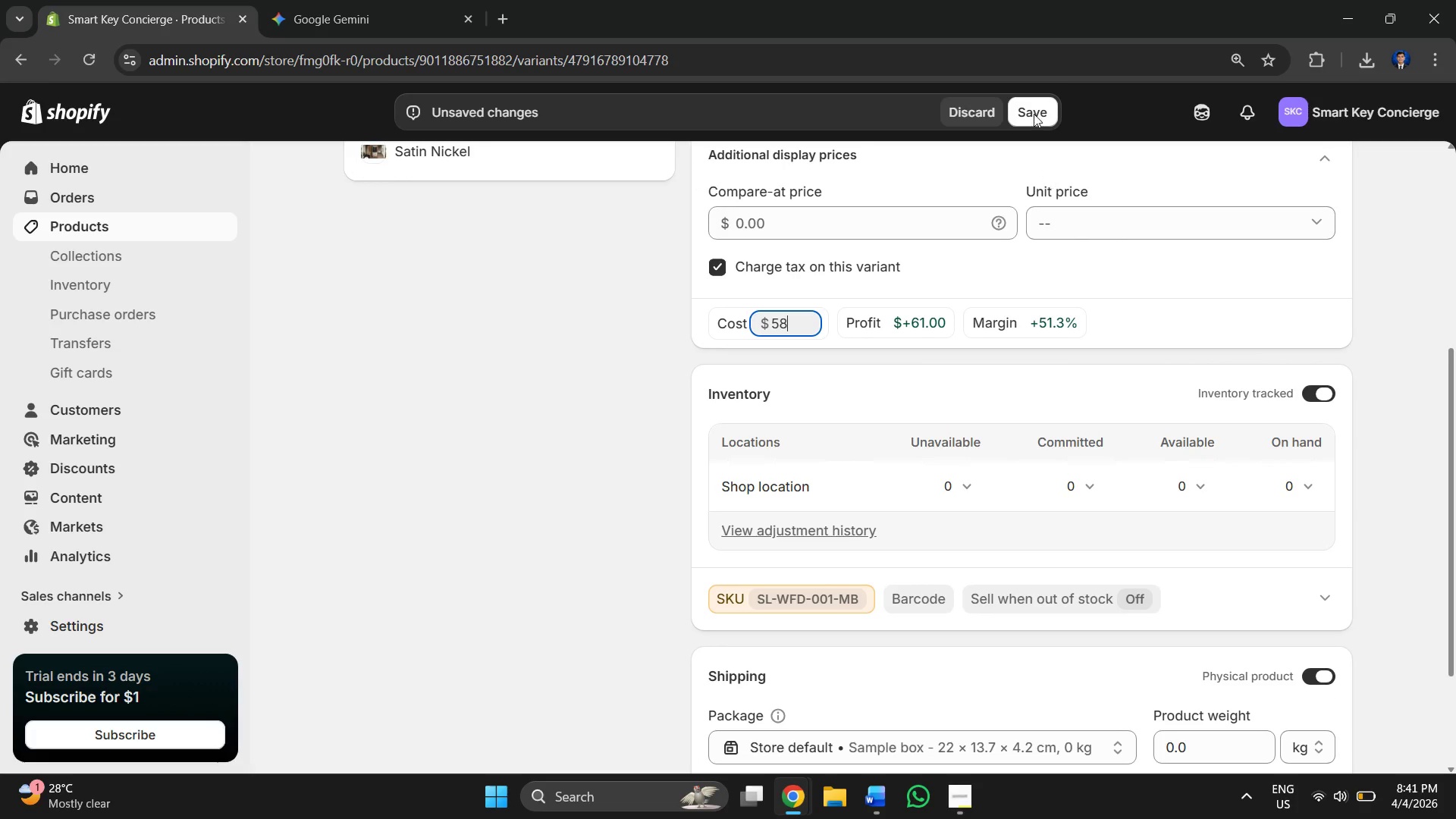 
left_click([1032, 111])
 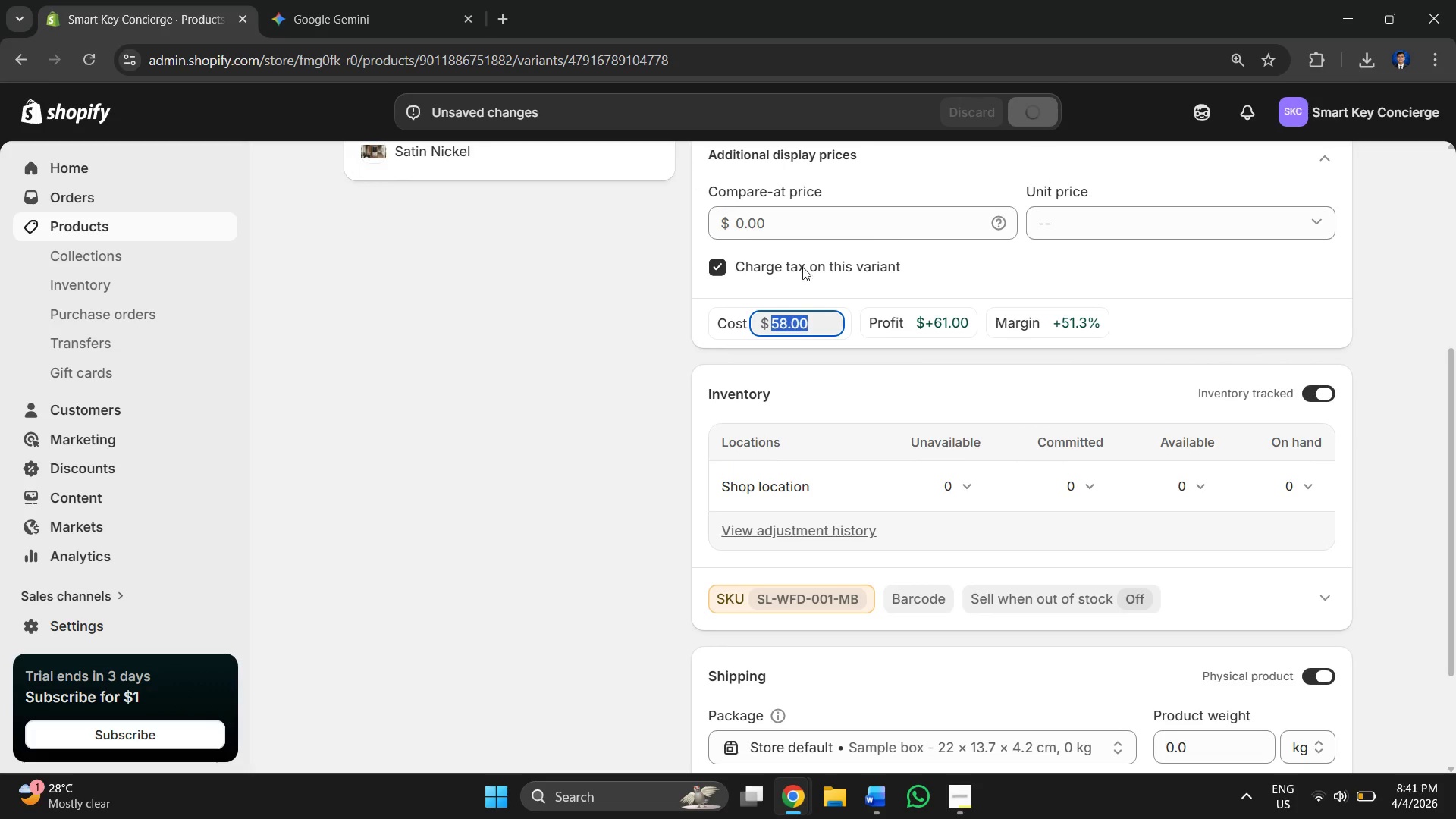 
scroll: coordinate [610, 301], scroll_direction: up, amount: 2.0
 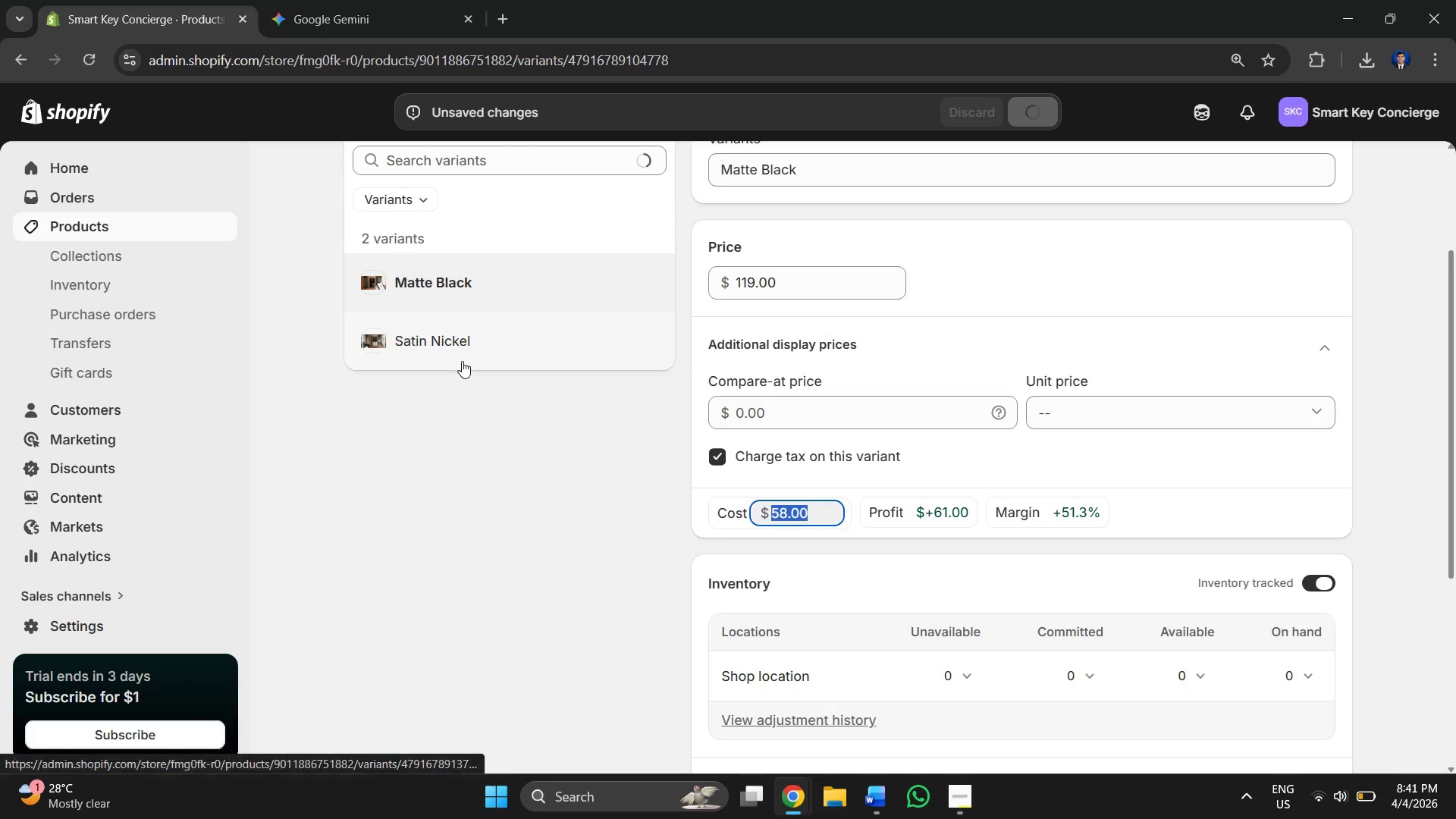 
left_click([440, 344])
 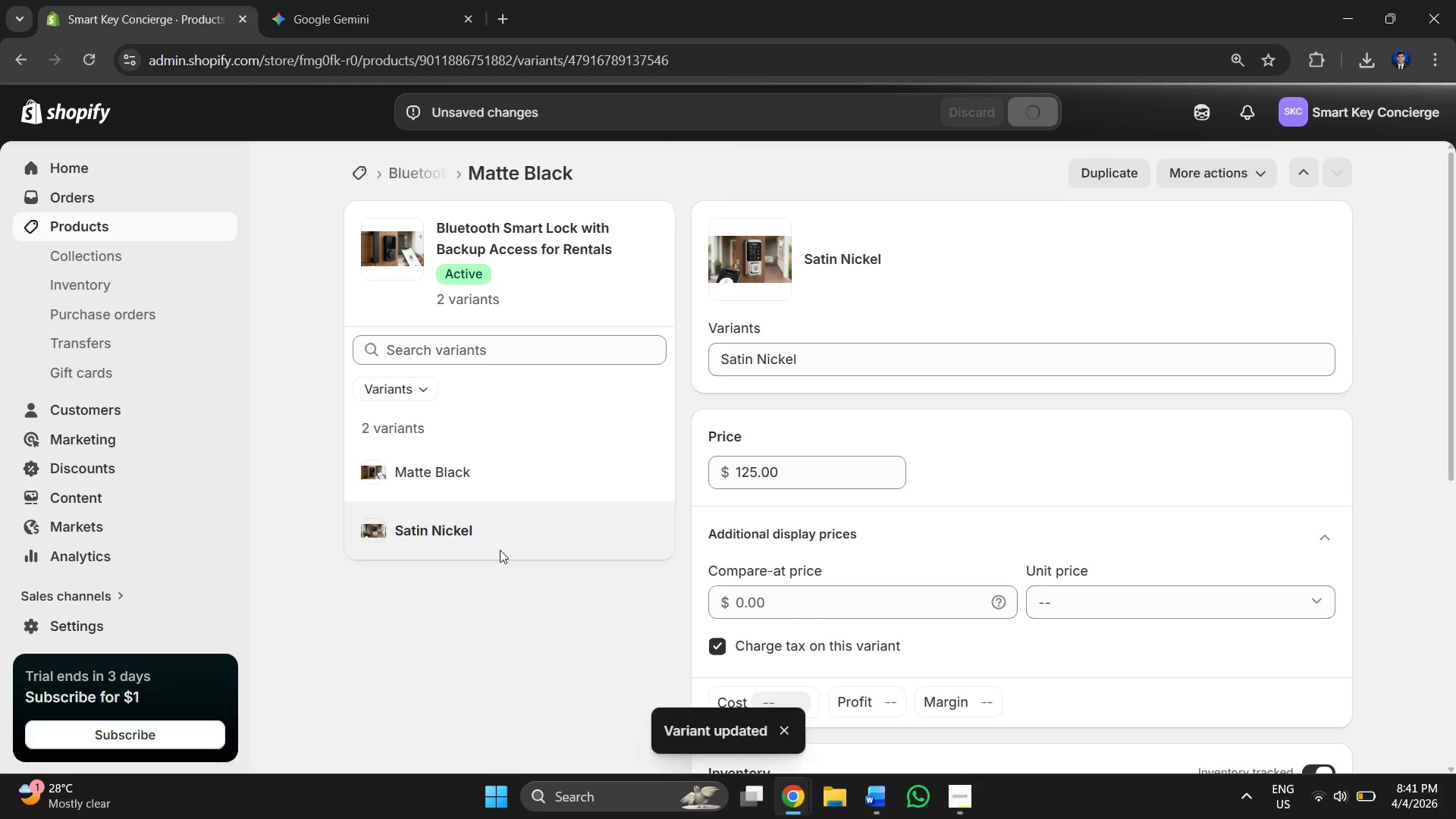 
scroll: coordinate [862, 545], scroll_direction: none, amount: 0.0
 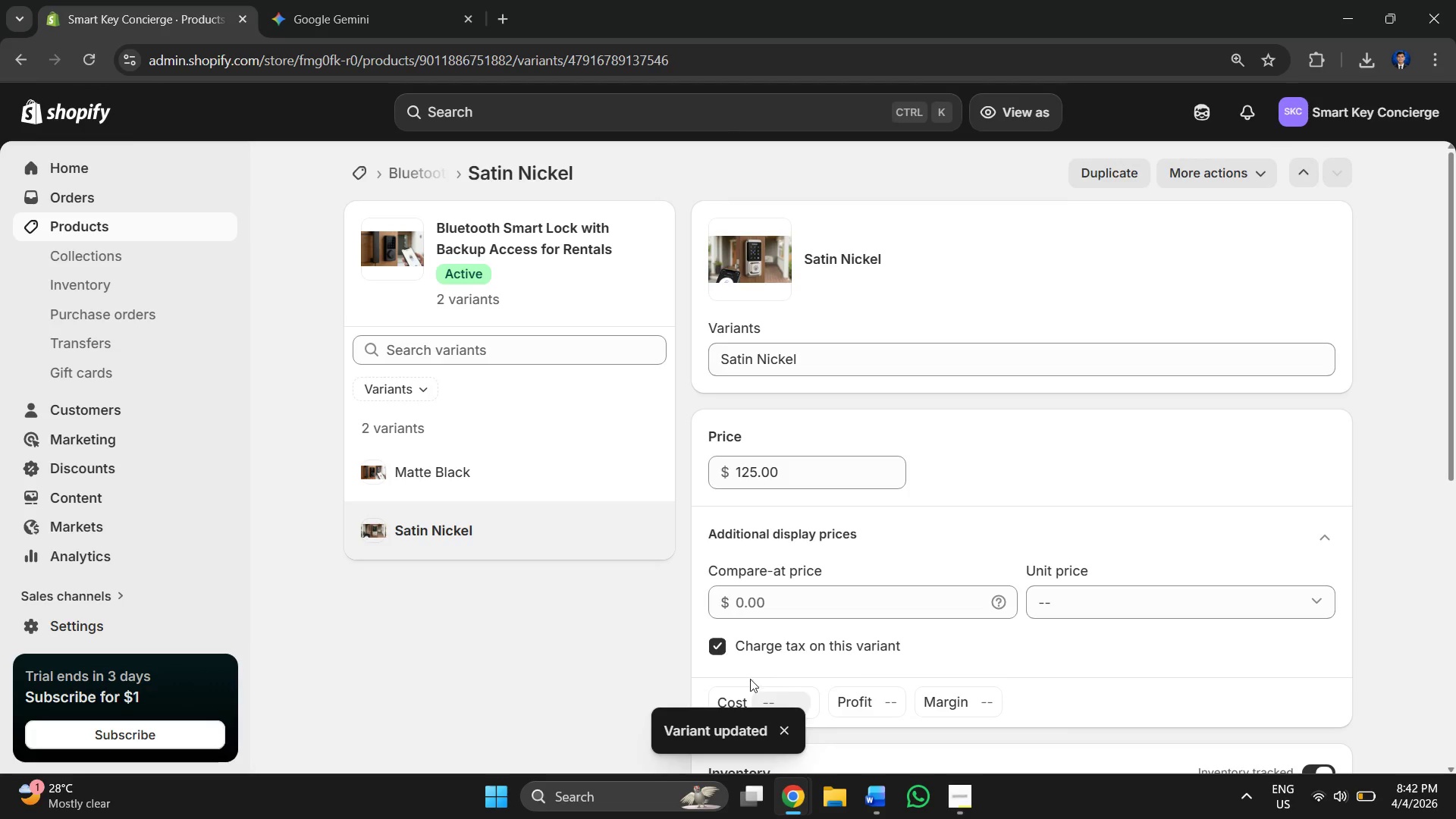 
left_click([759, 697])
 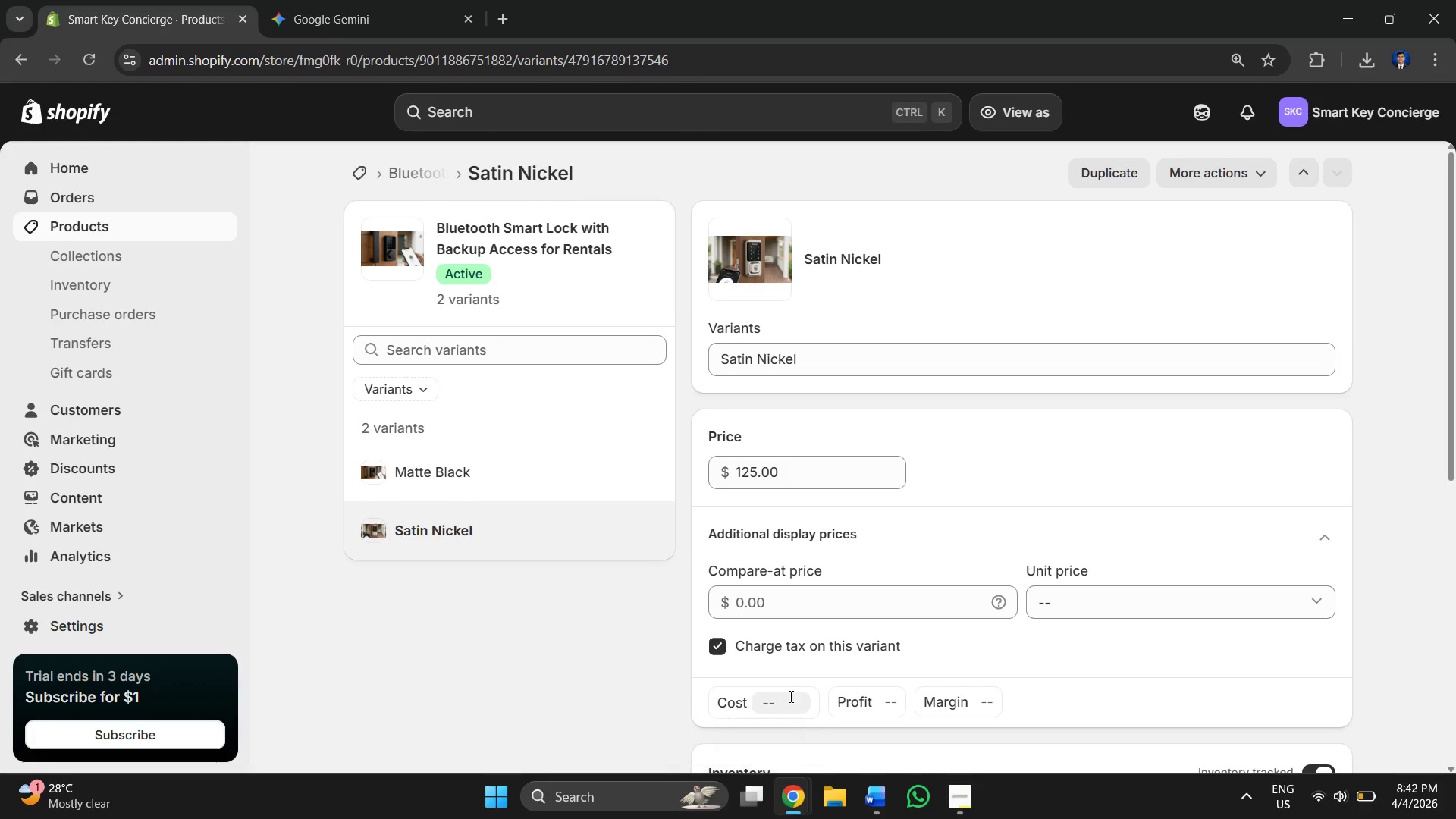 
left_click([789, 696])
 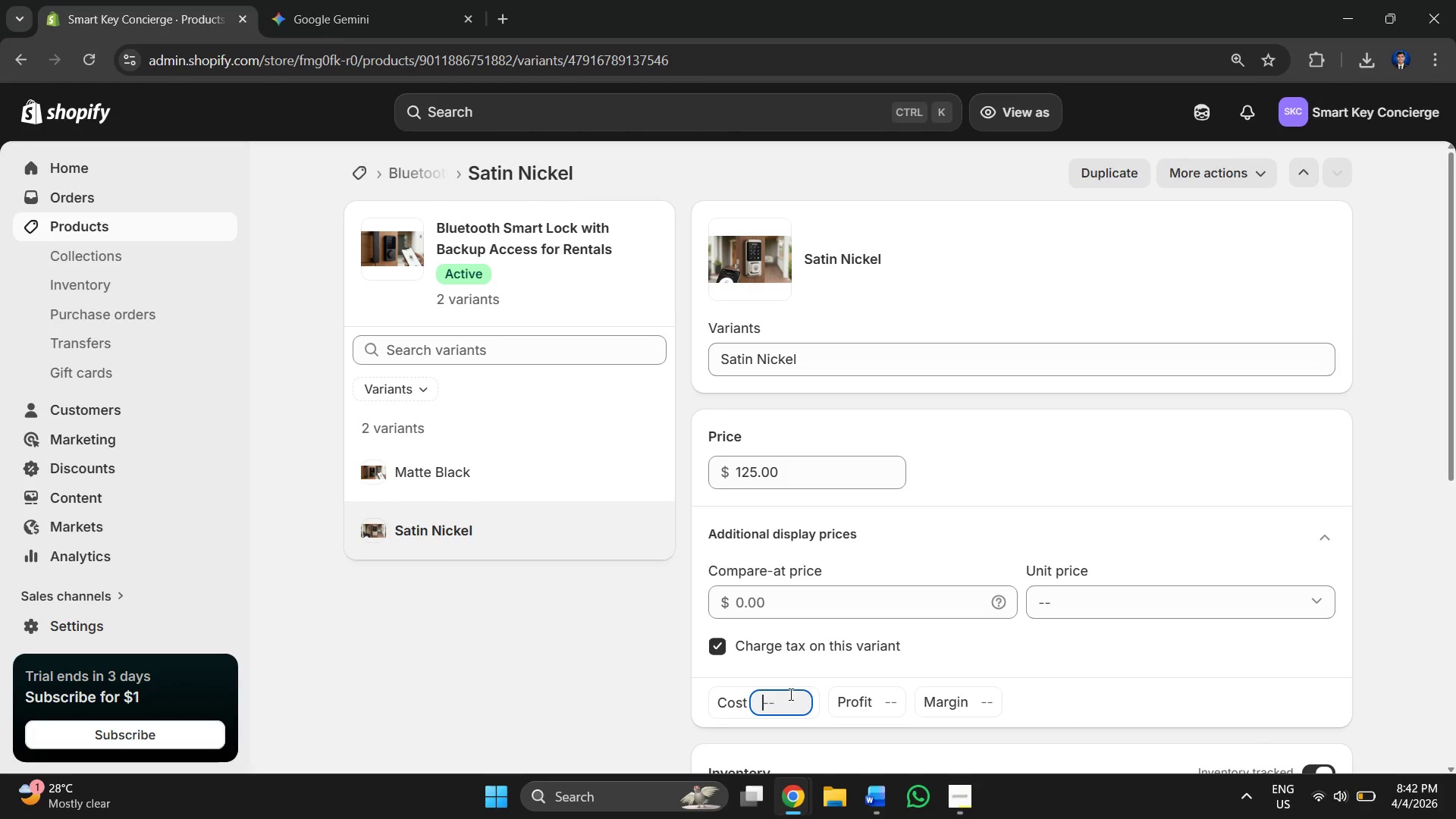 
key(Alt+AltLeft)
 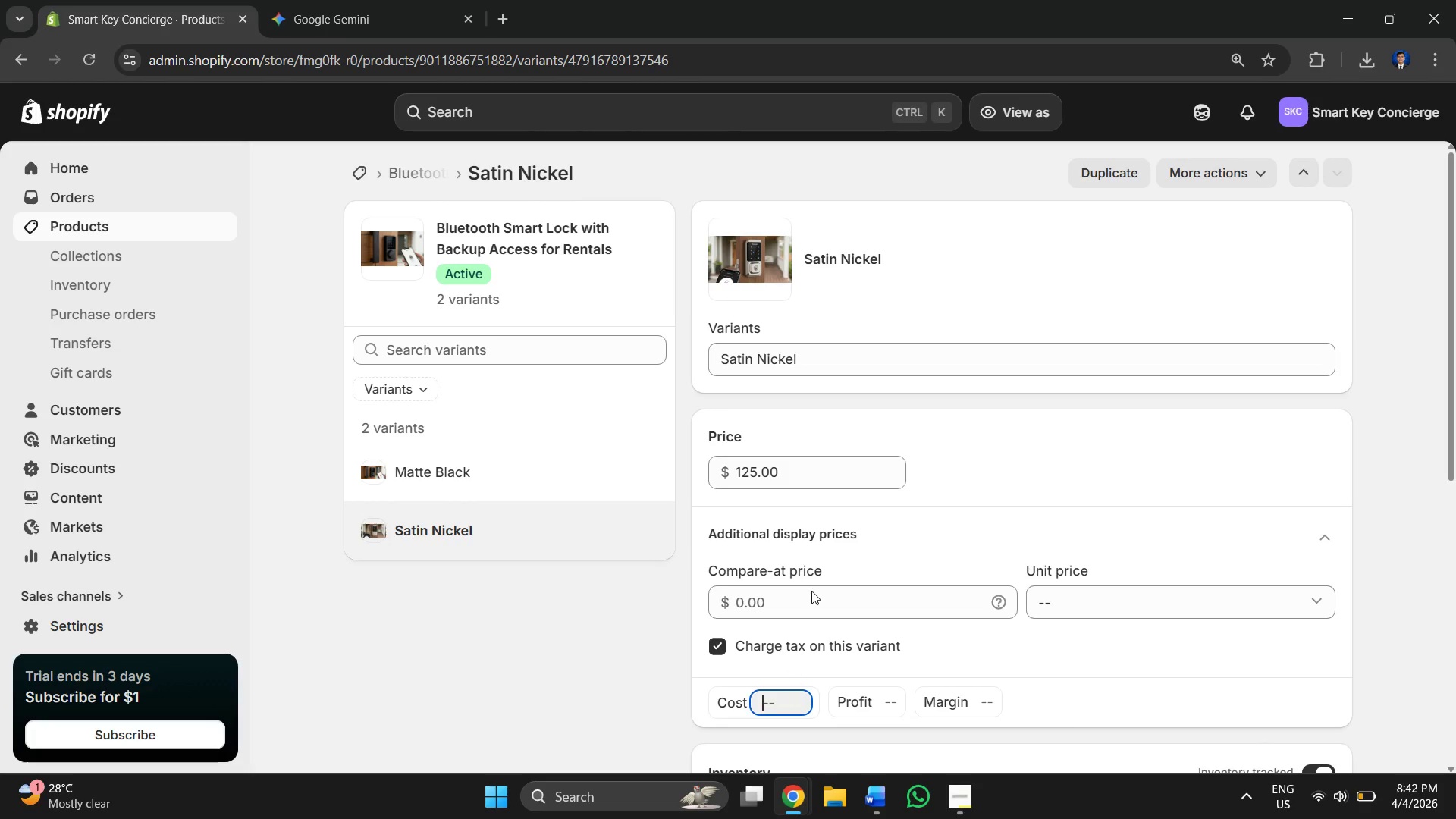 
key(Alt+Tab)
 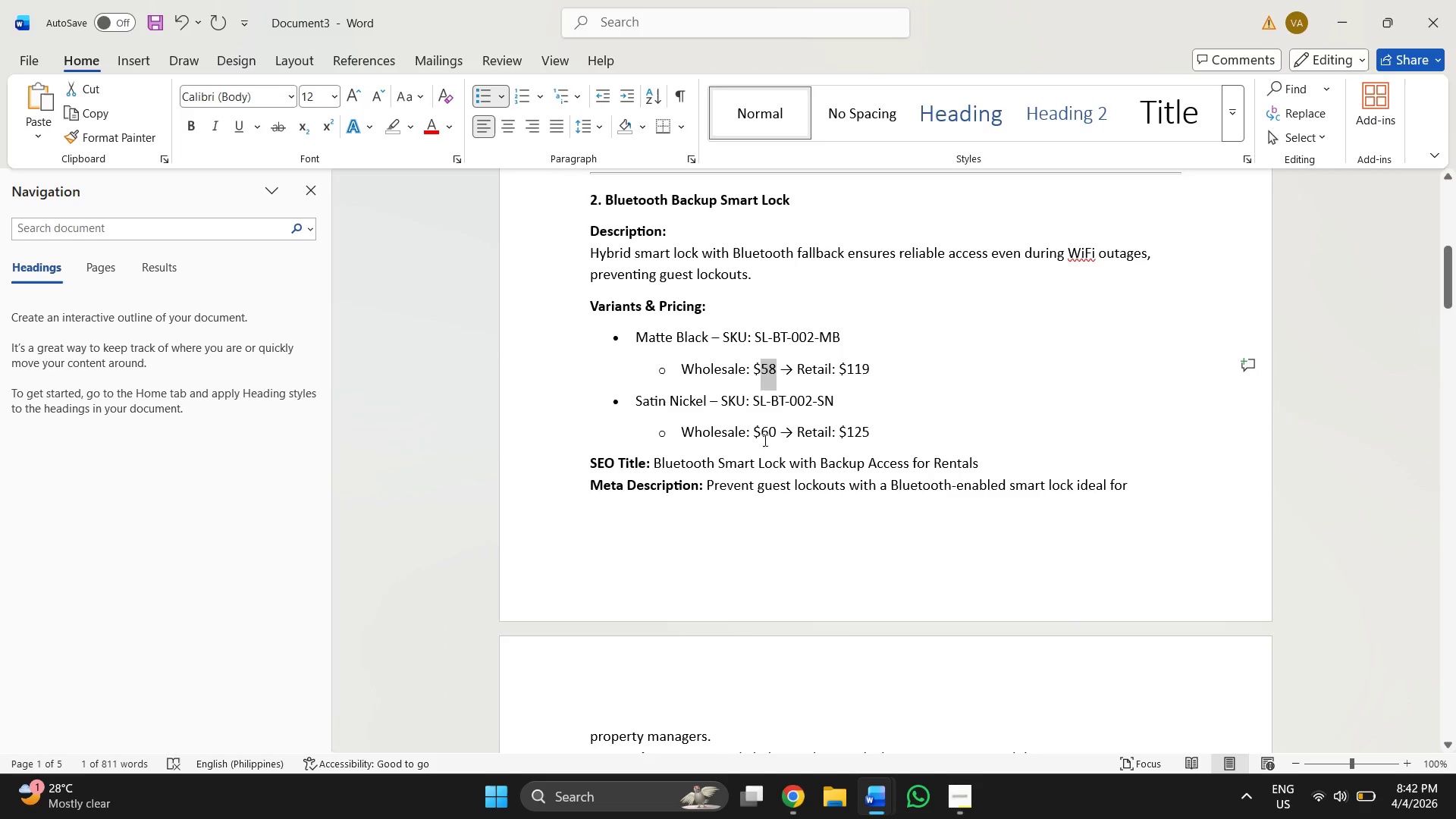 
left_click_drag(start_coordinate=[763, 438], to_coordinate=[777, 436])
 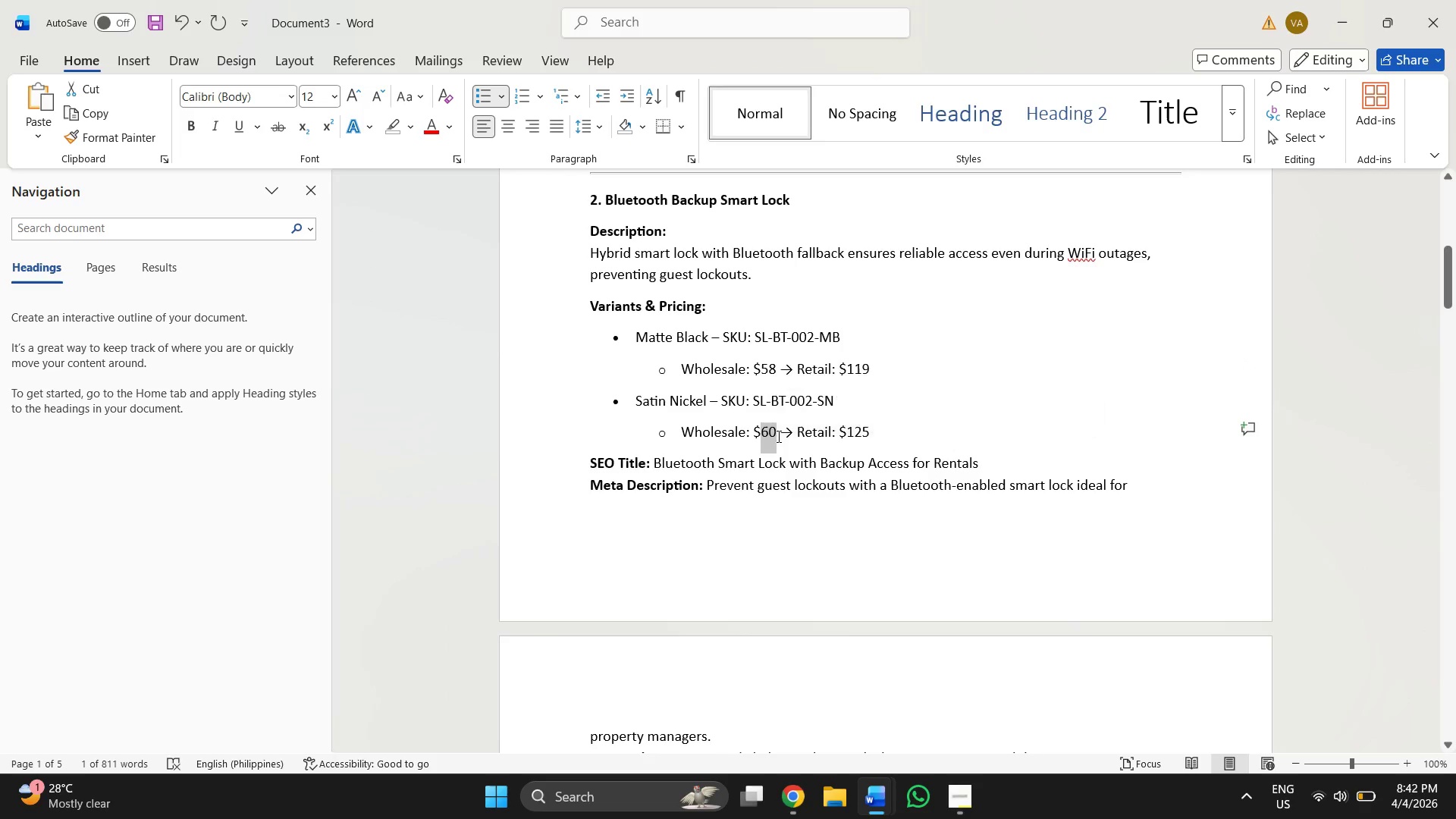 
key(Control+ControlLeft)
 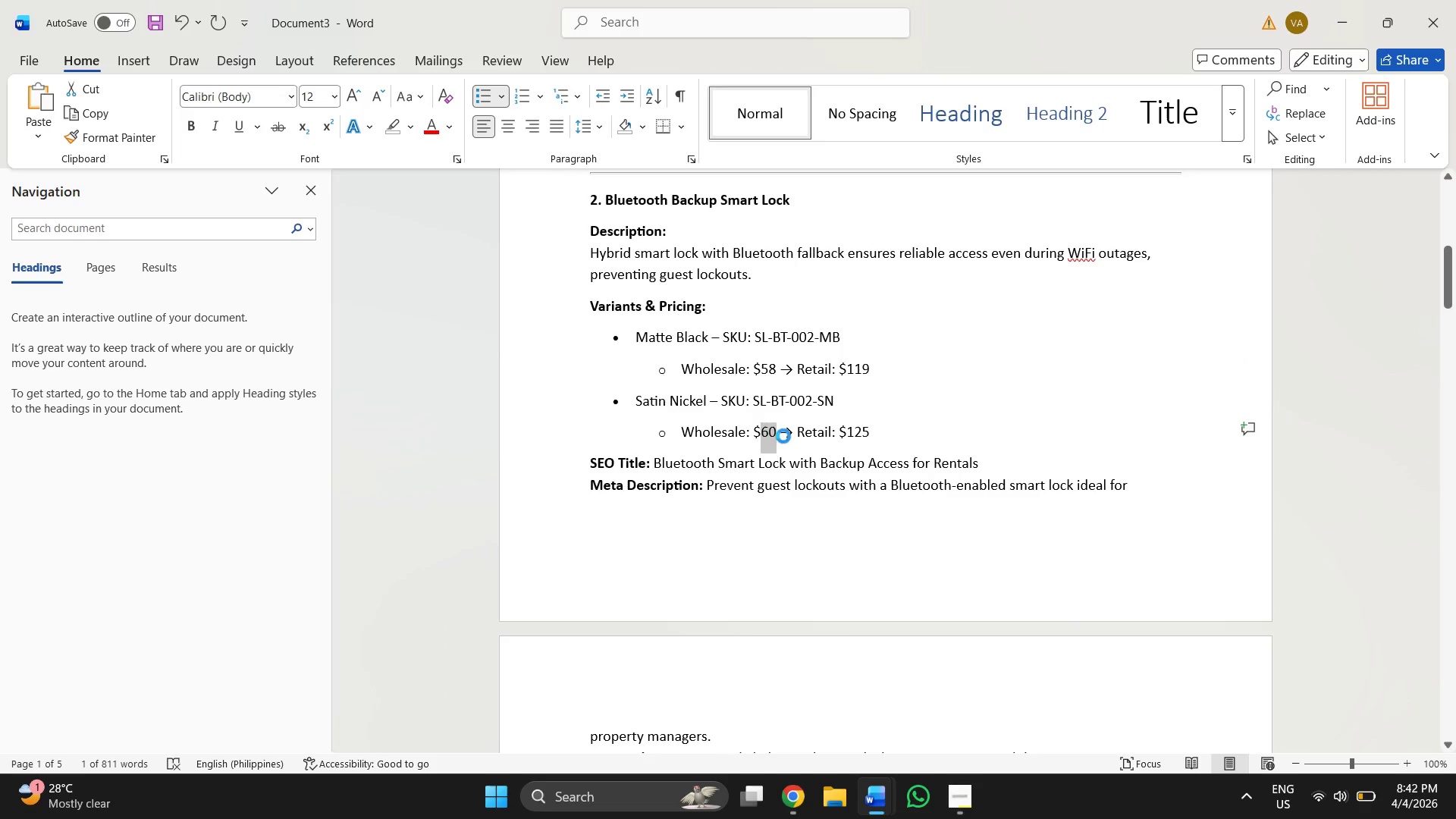 
key(Control+C)
 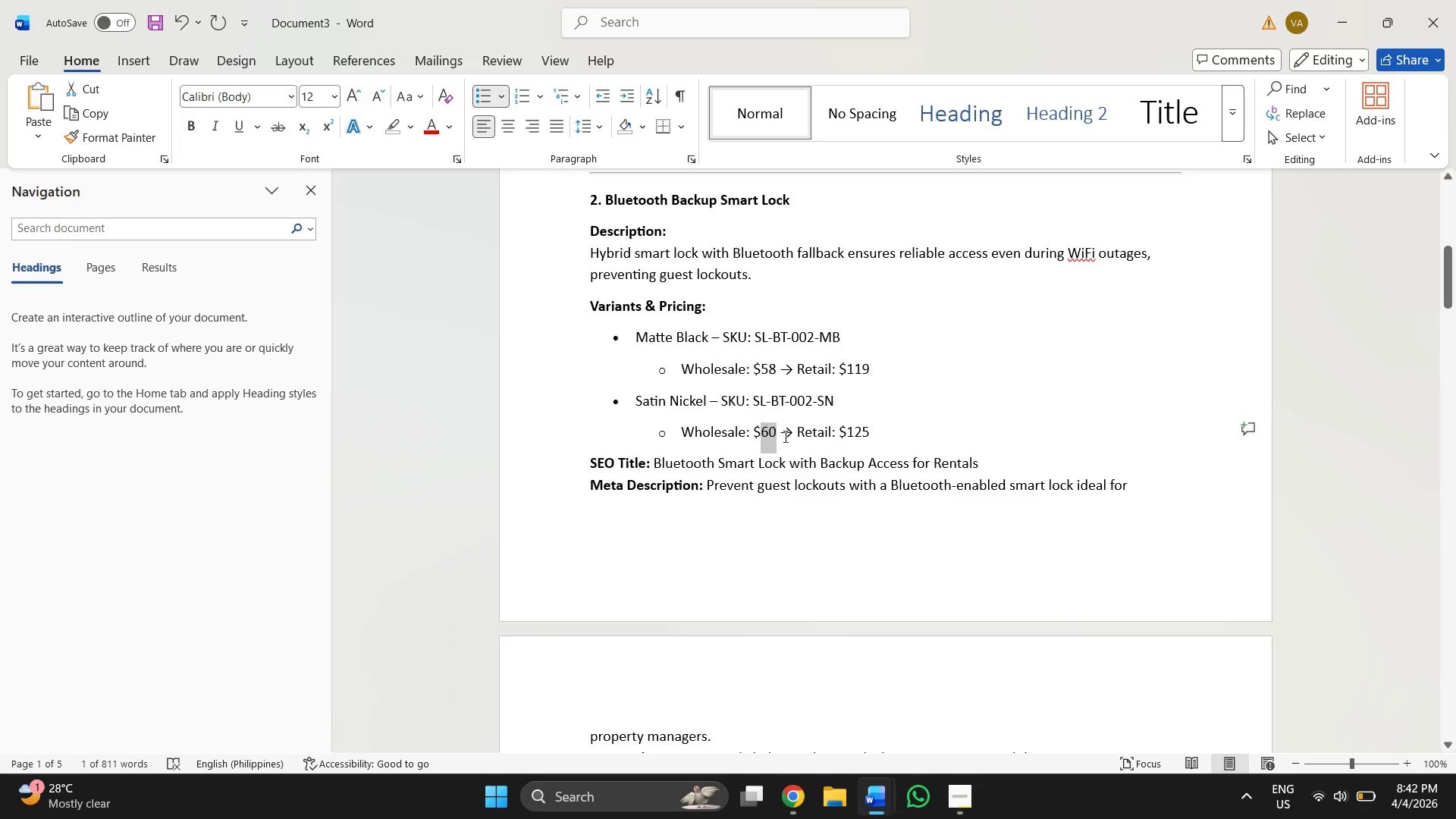 
key(Alt+AltLeft)
 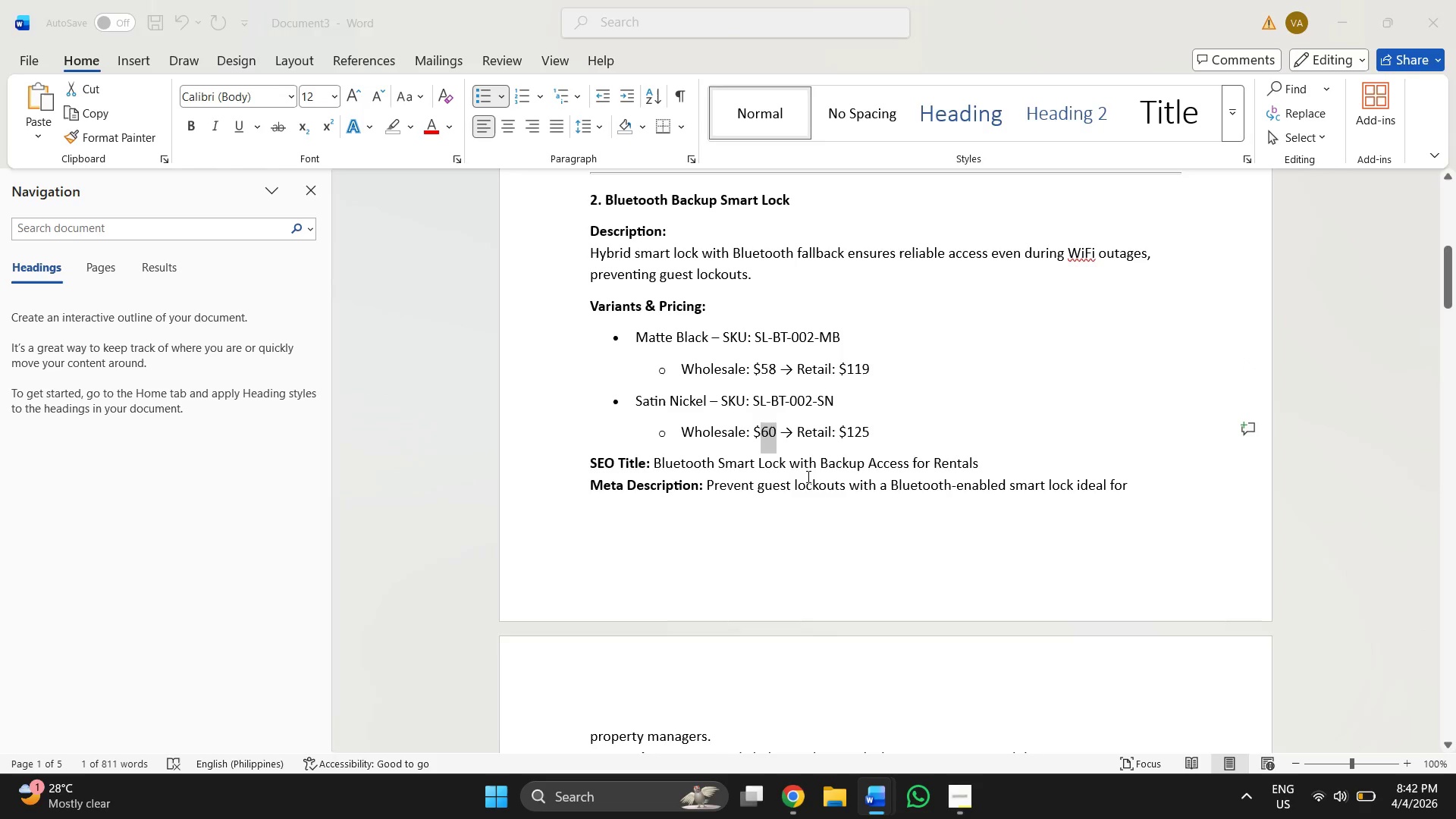 
key(Alt+Tab)
 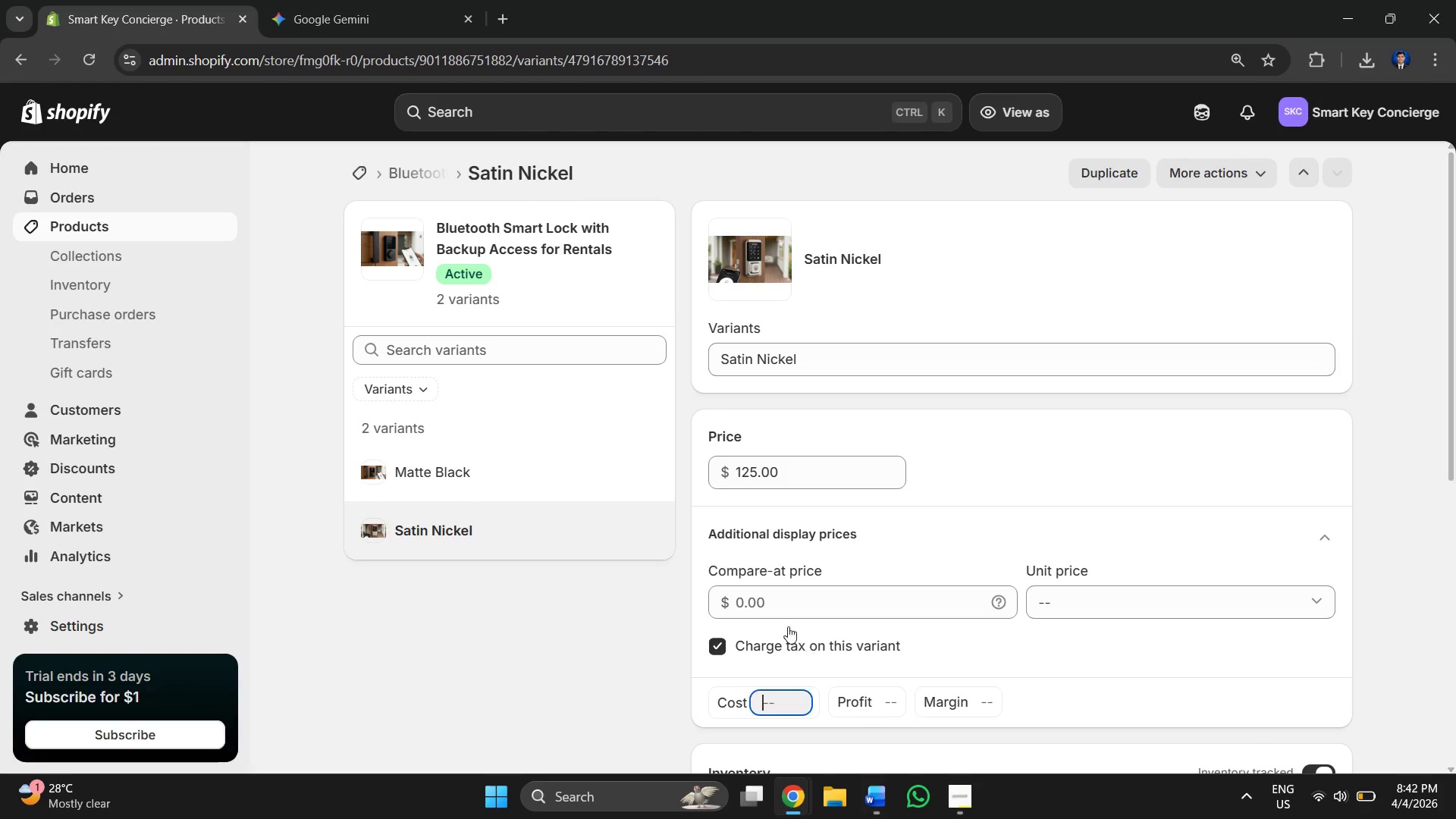 
key(Control+V)
 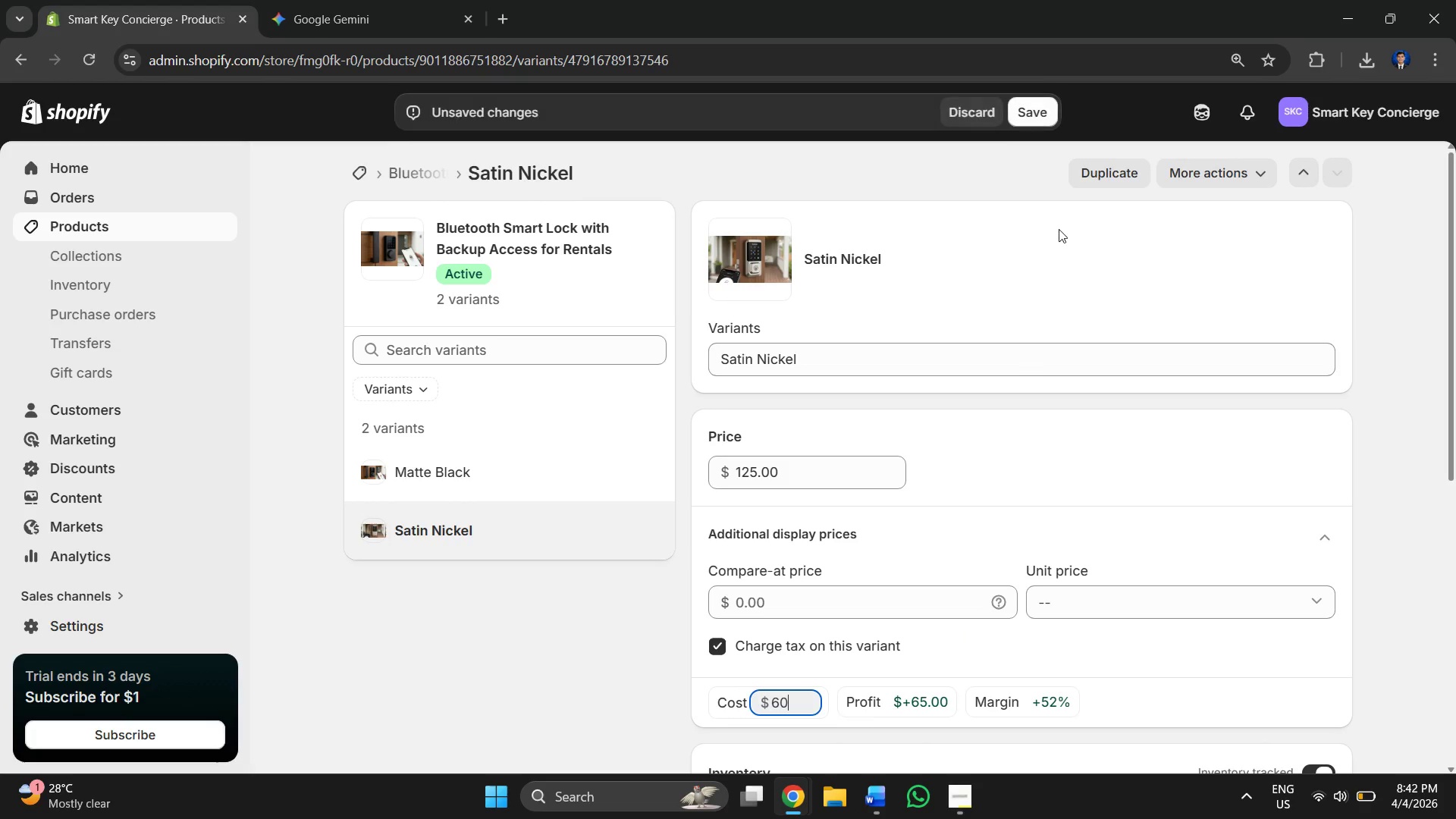 
scroll: coordinate [1059, 221], scroll_direction: up, amount: 1.0
 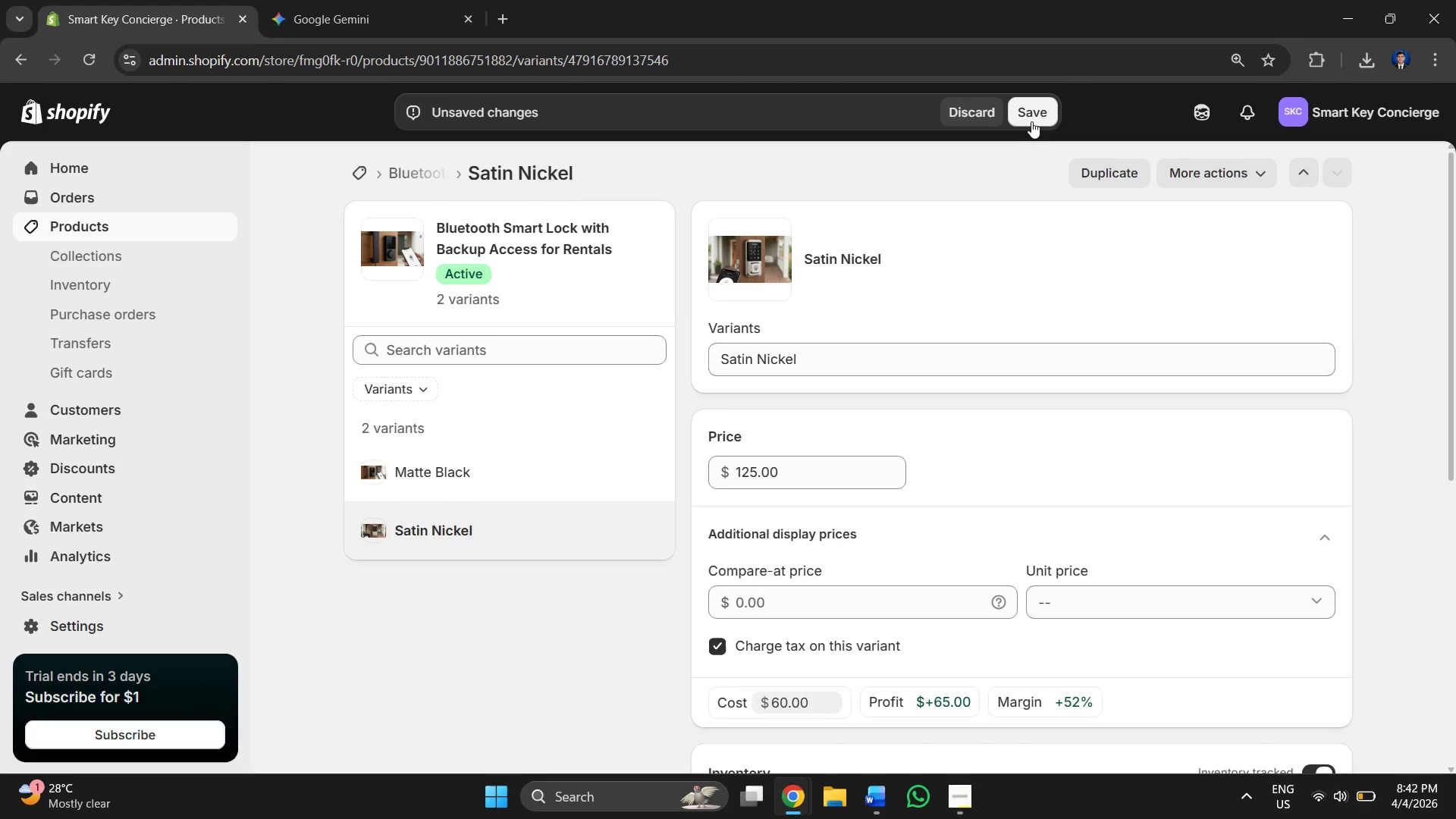 
double_click([1031, 118])
 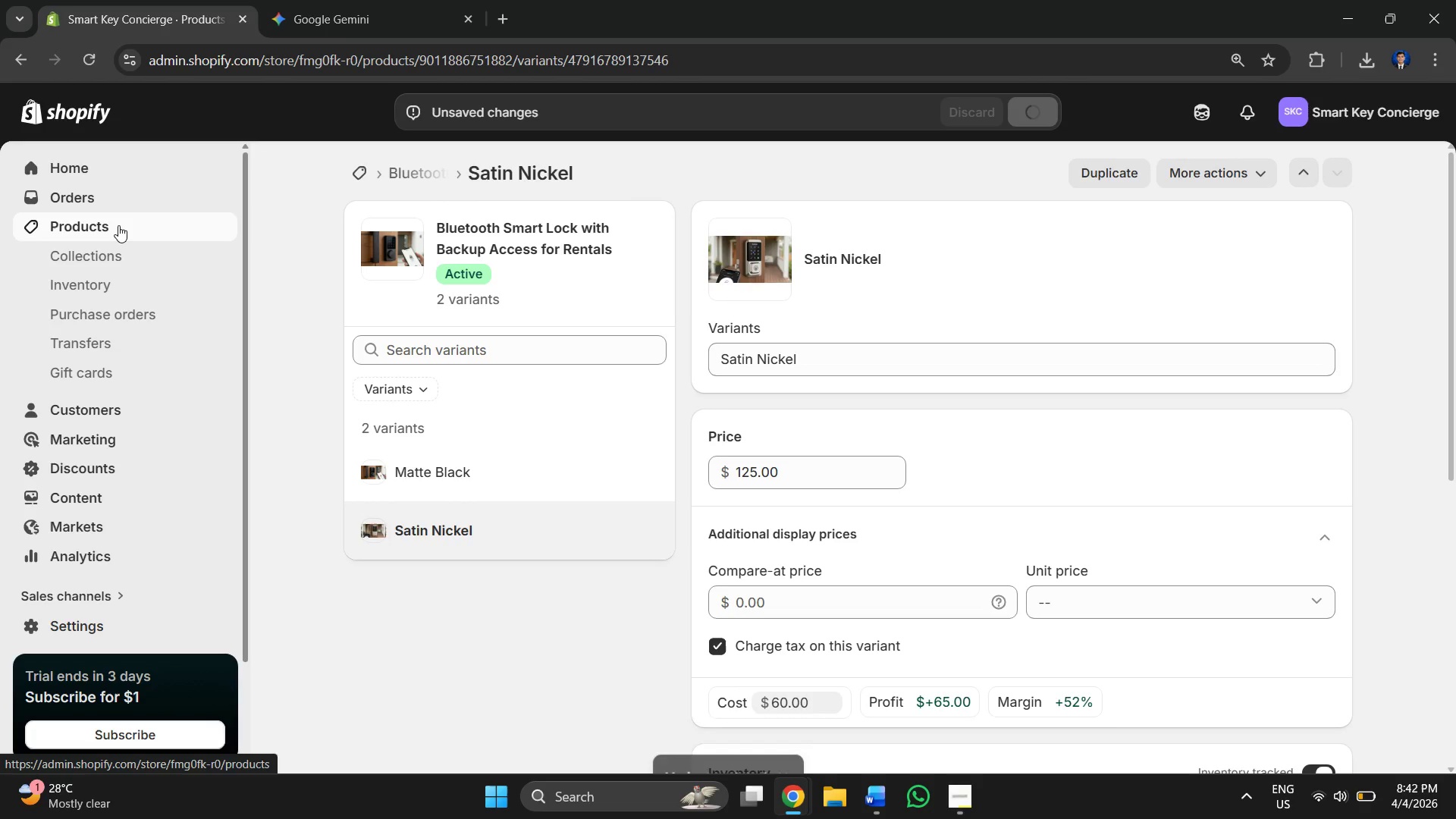 
left_click([118, 225])
 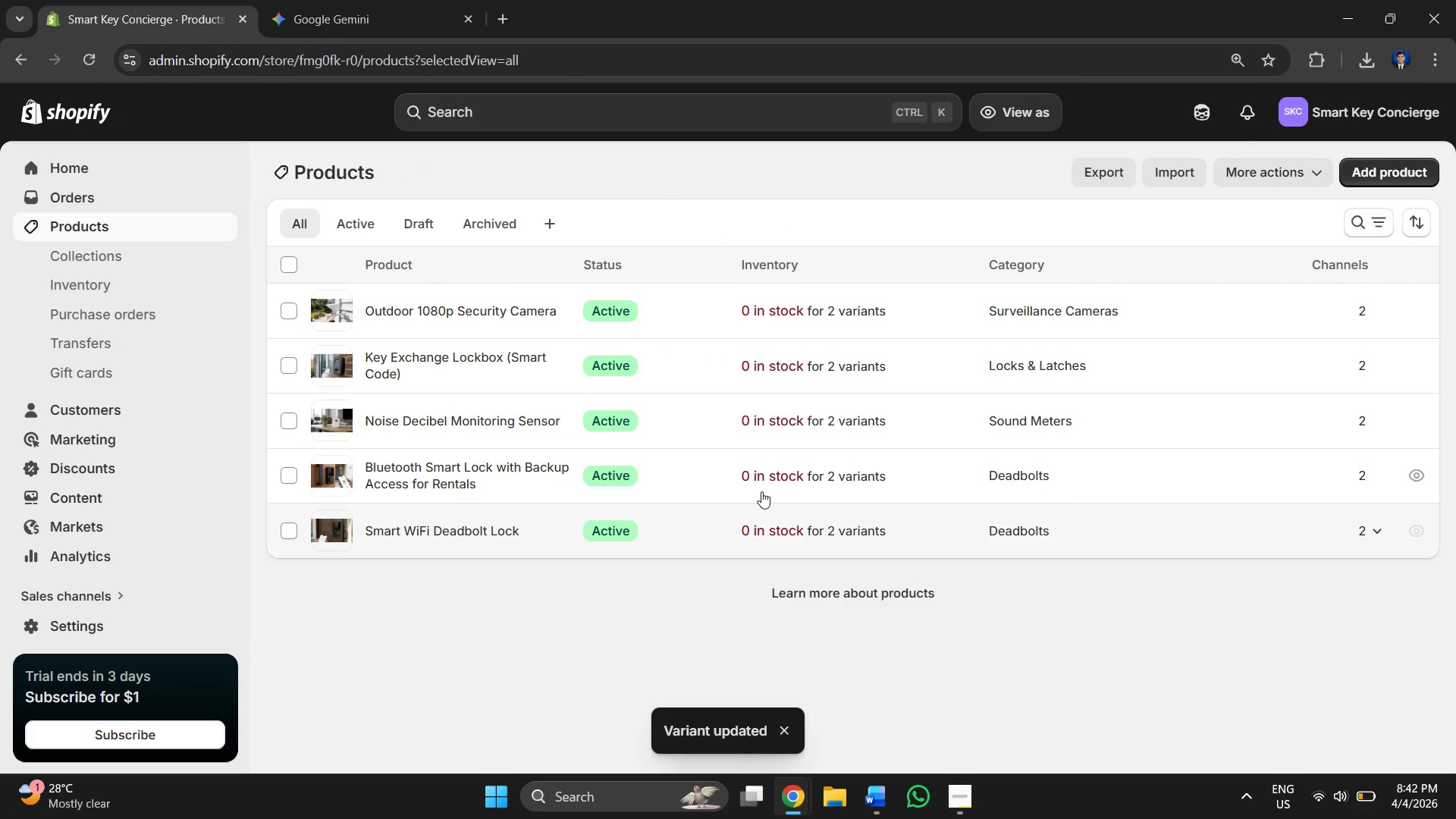 
left_click([475, 525])
 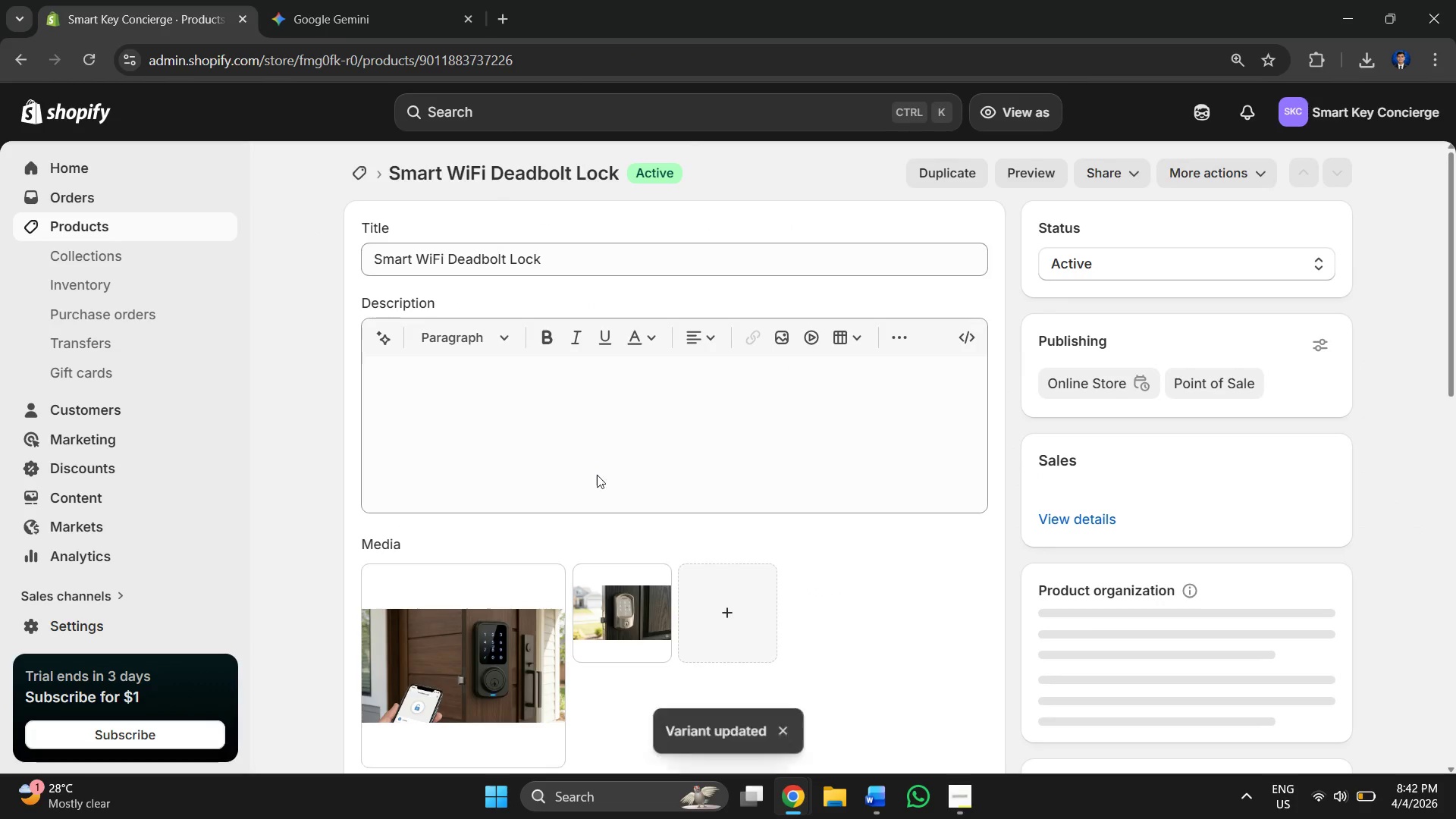 
scroll: coordinate [815, 321], scroll_direction: down, amount: 10.0
 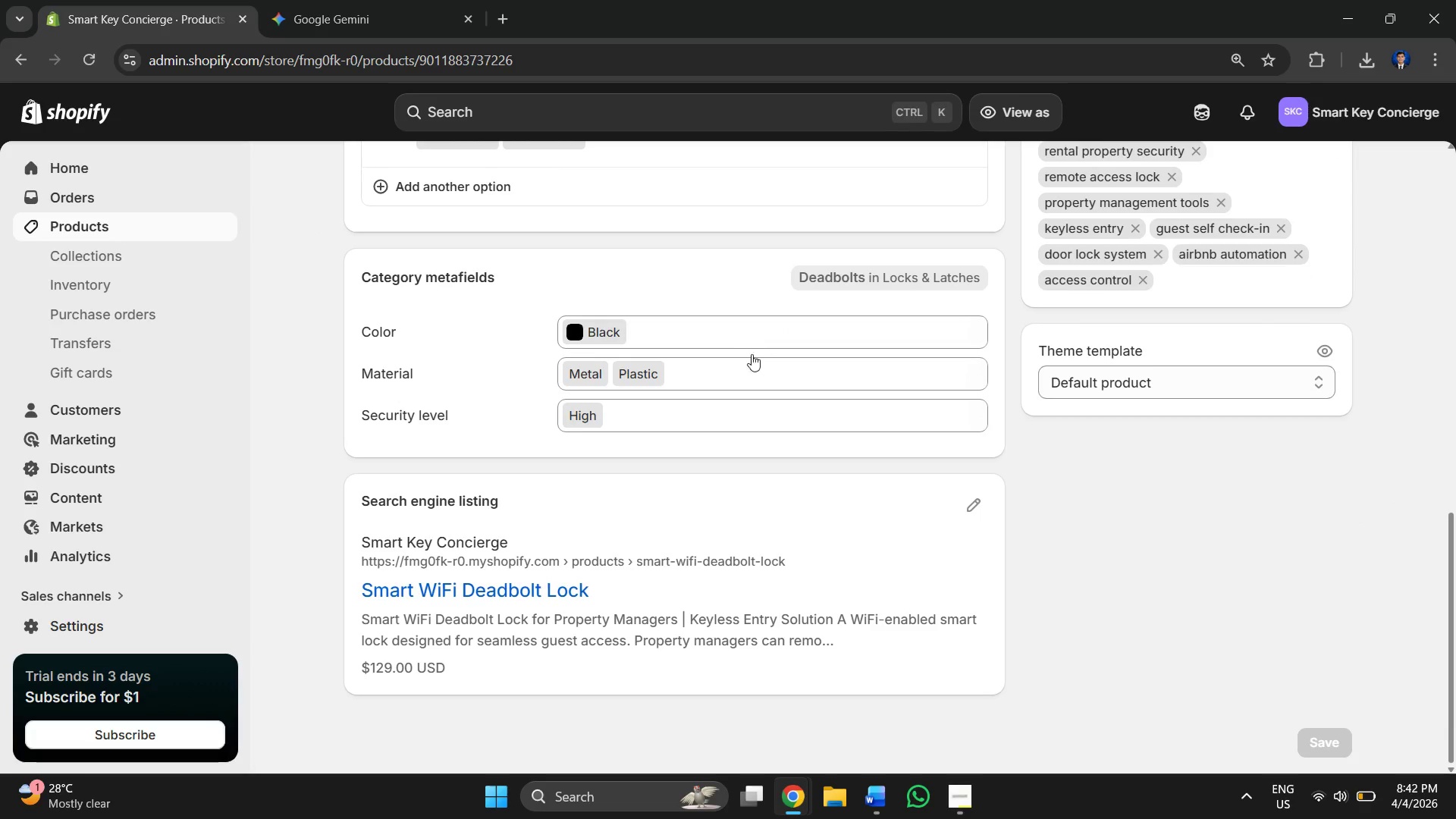 
scroll: coordinate [639, 374], scroll_direction: up, amount: 3.0
 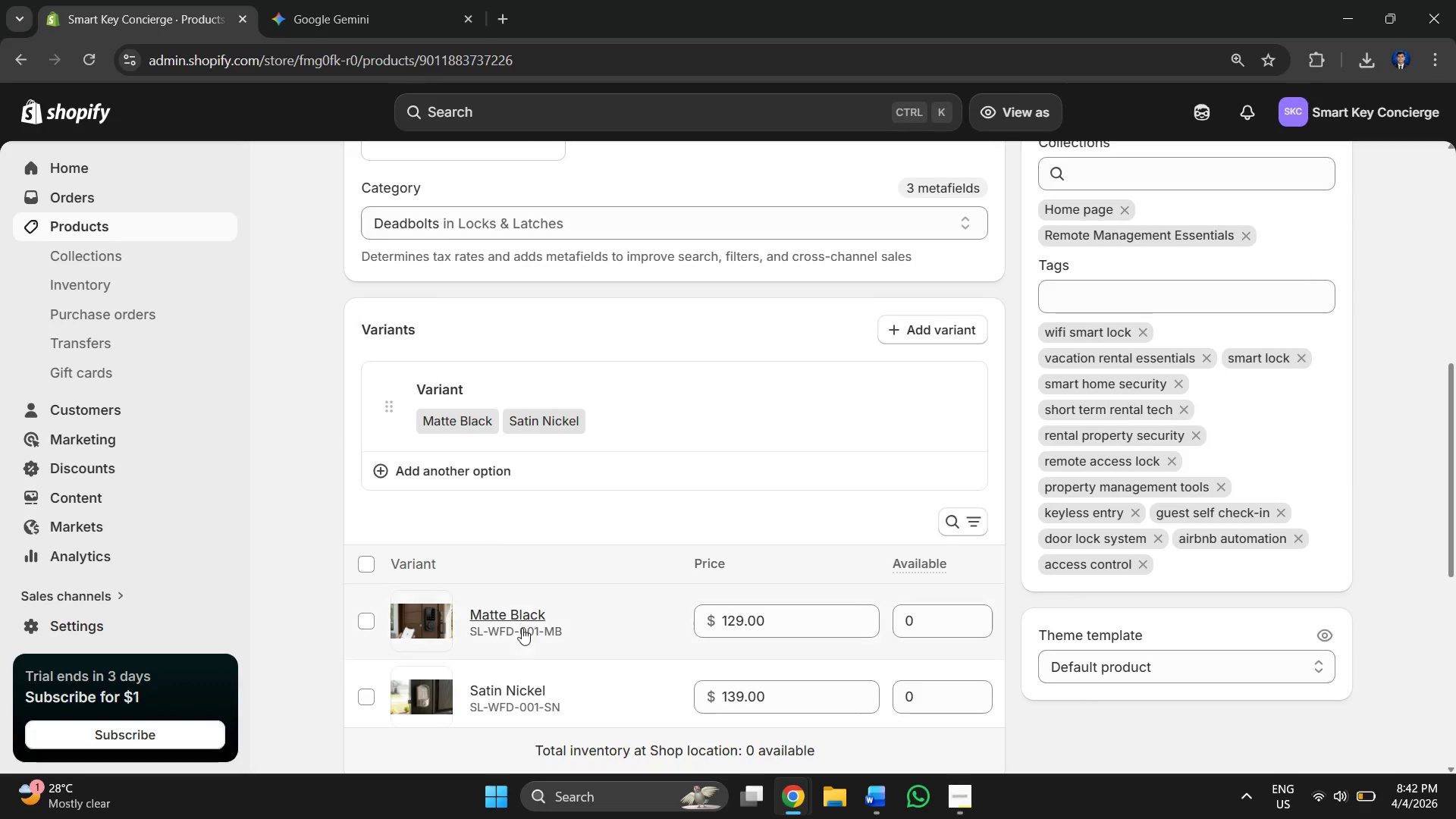 
left_click([518, 628])
 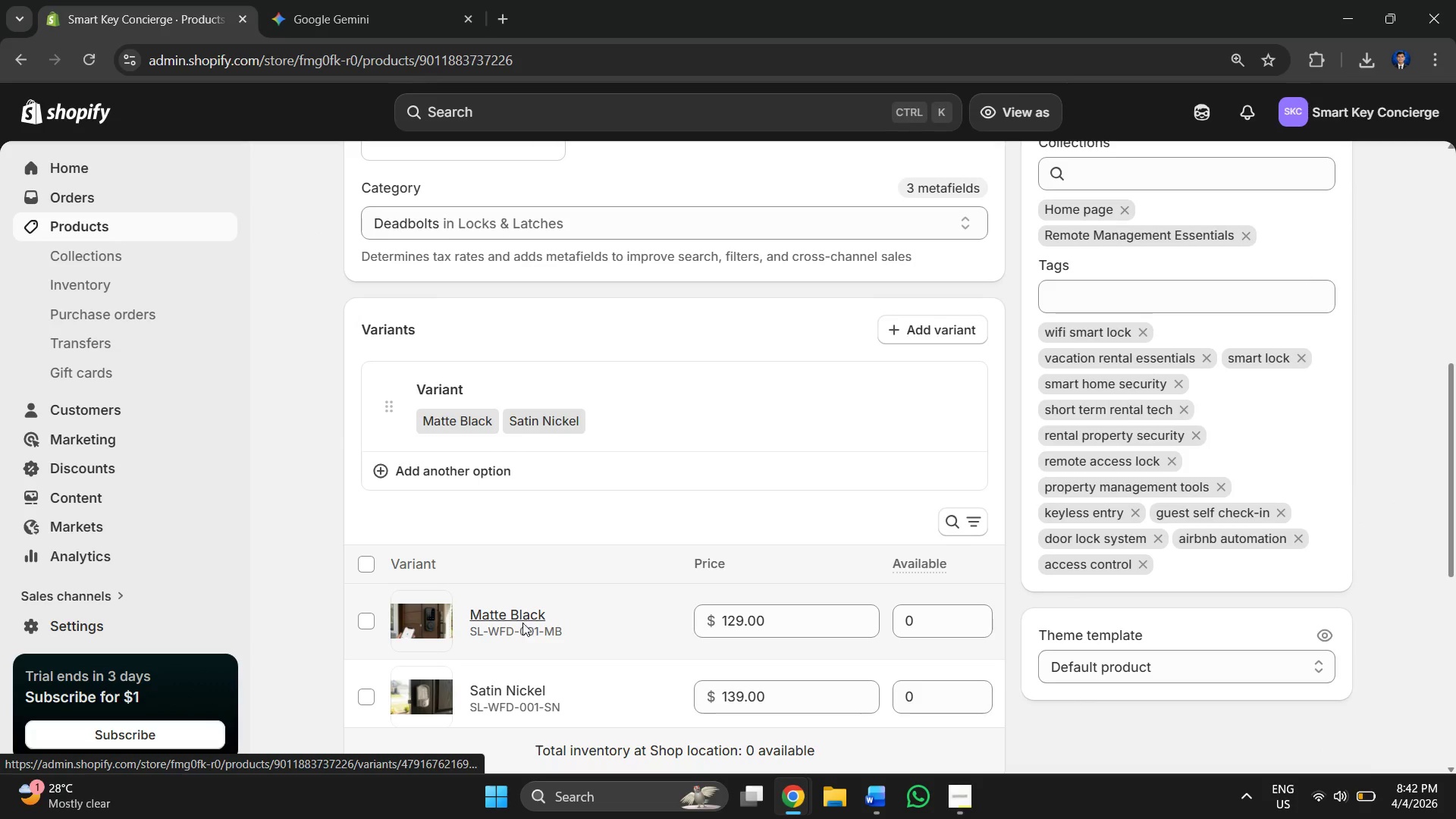 
key(Alt+AltLeft)
 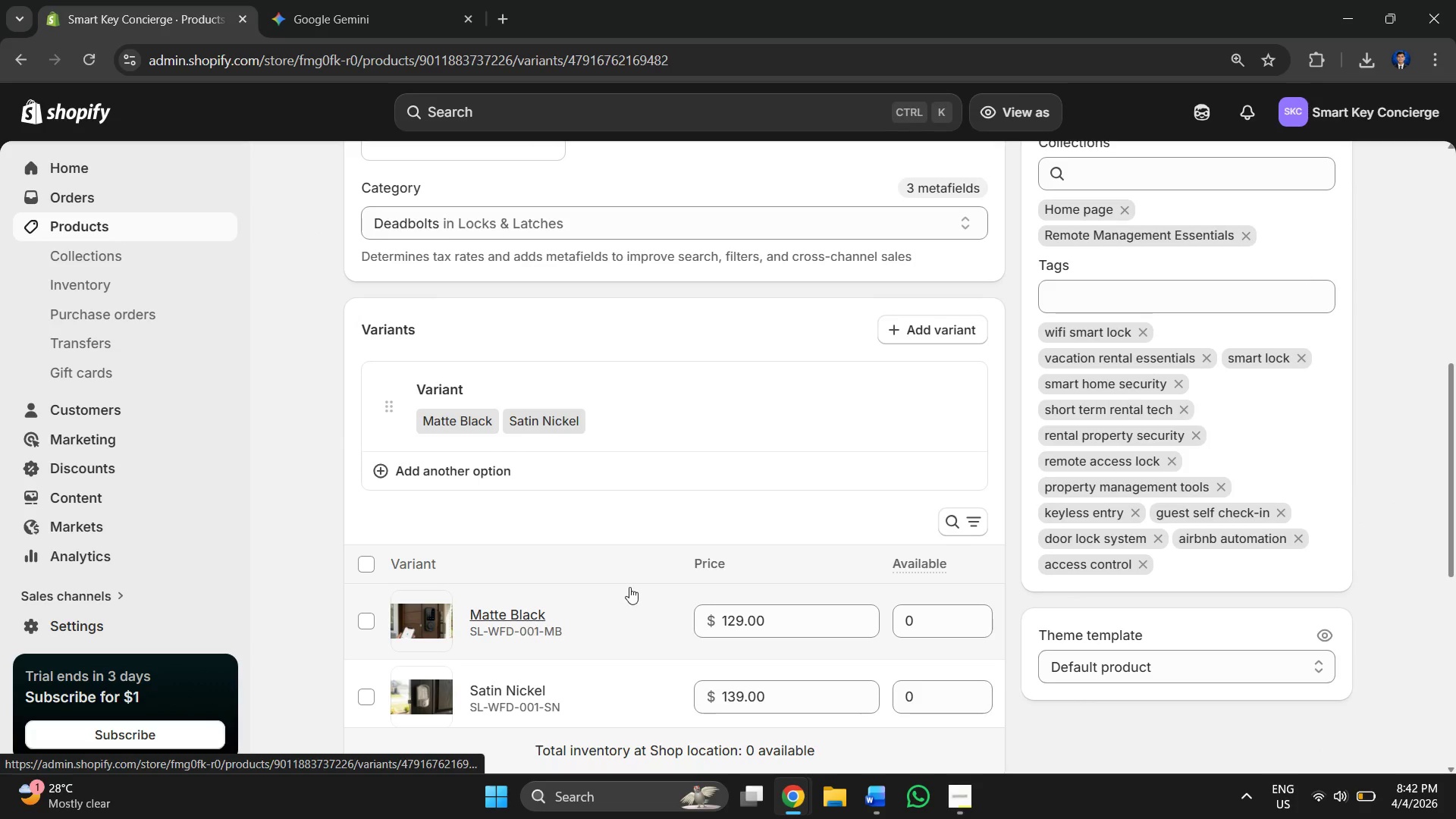 
key(Alt+Tab)
 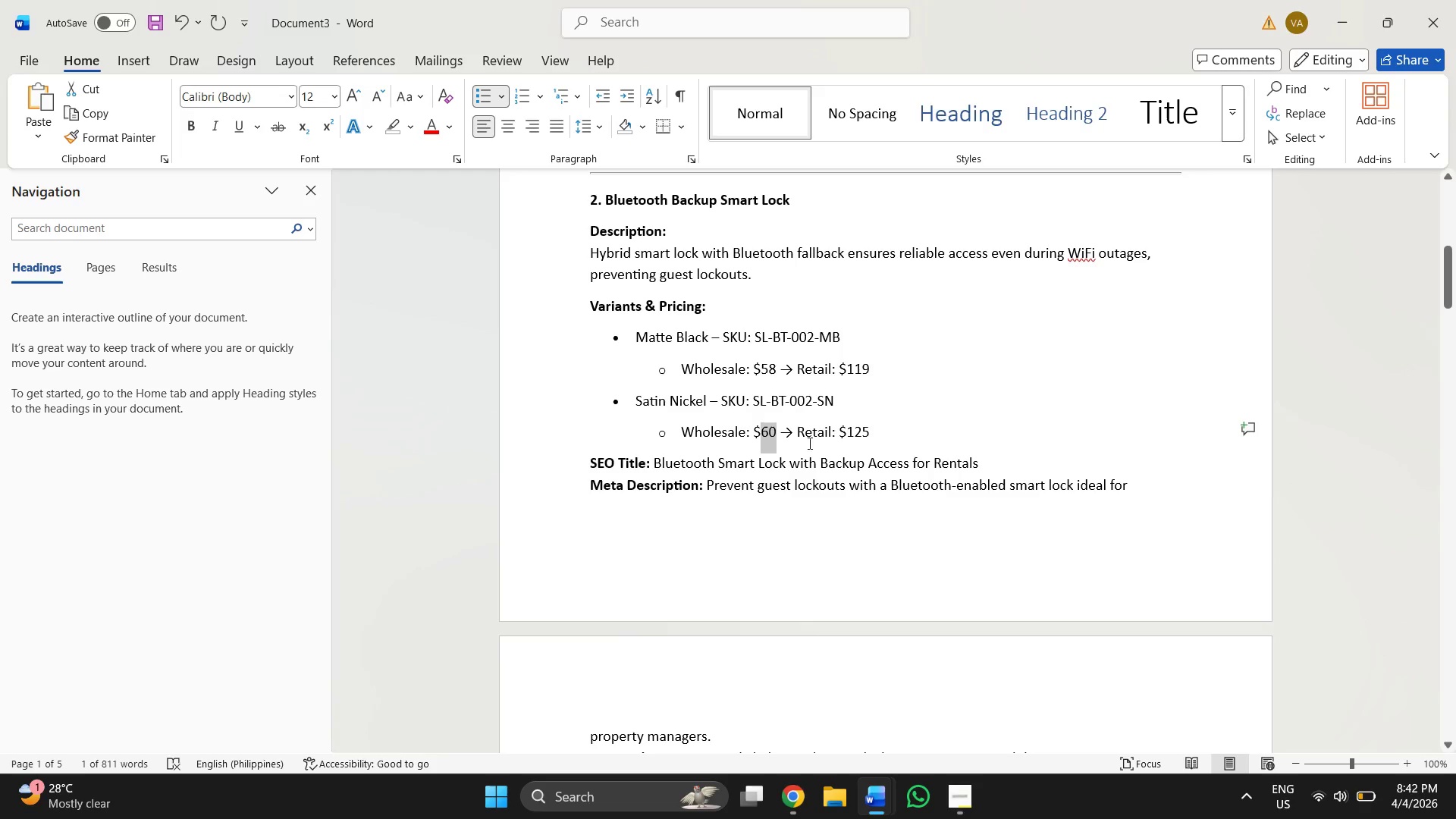 
scroll: coordinate [802, 460], scroll_direction: up, amount: 8.0
 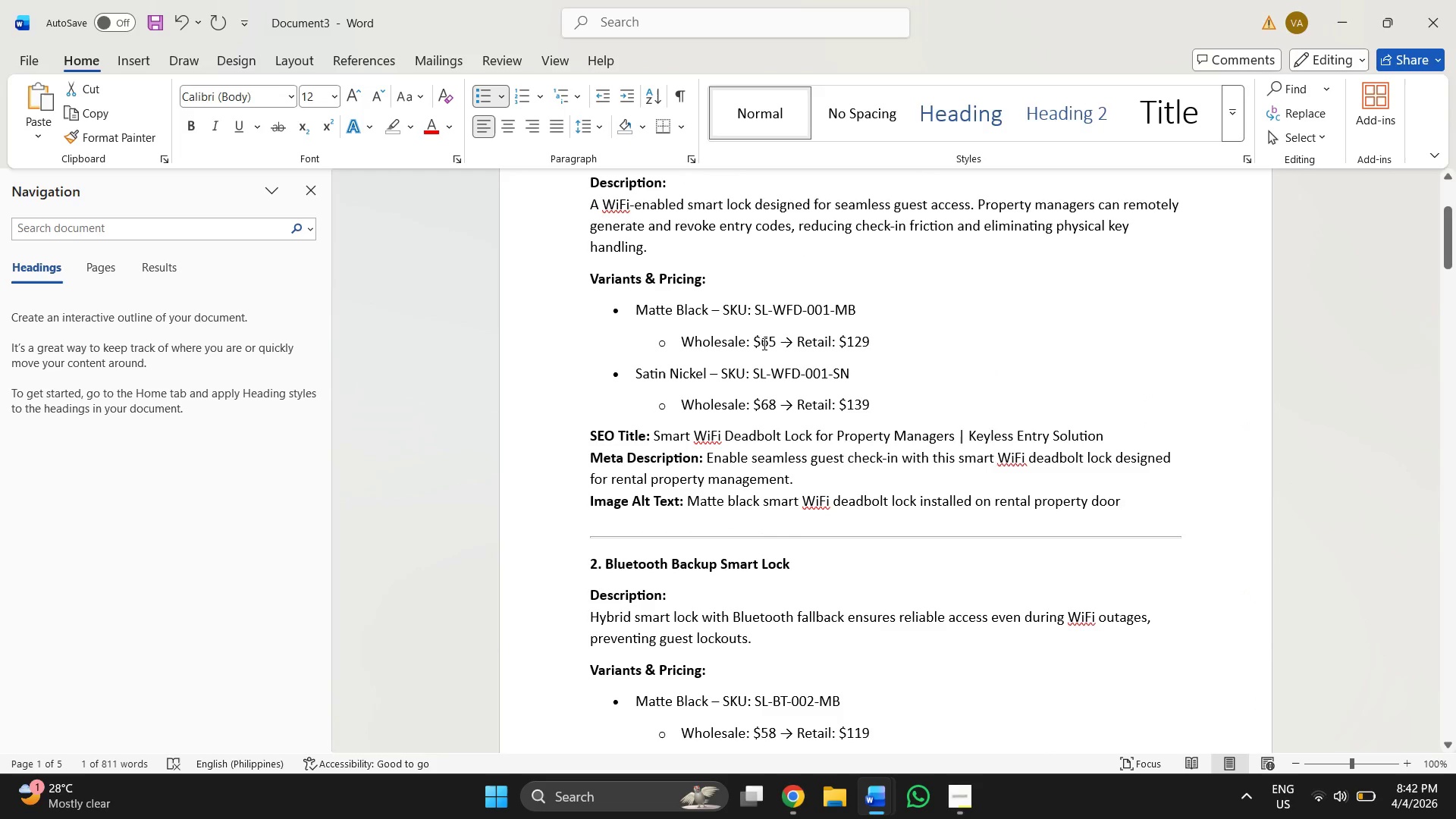 
left_click_drag(start_coordinate=[764, 342], to_coordinate=[780, 342])
 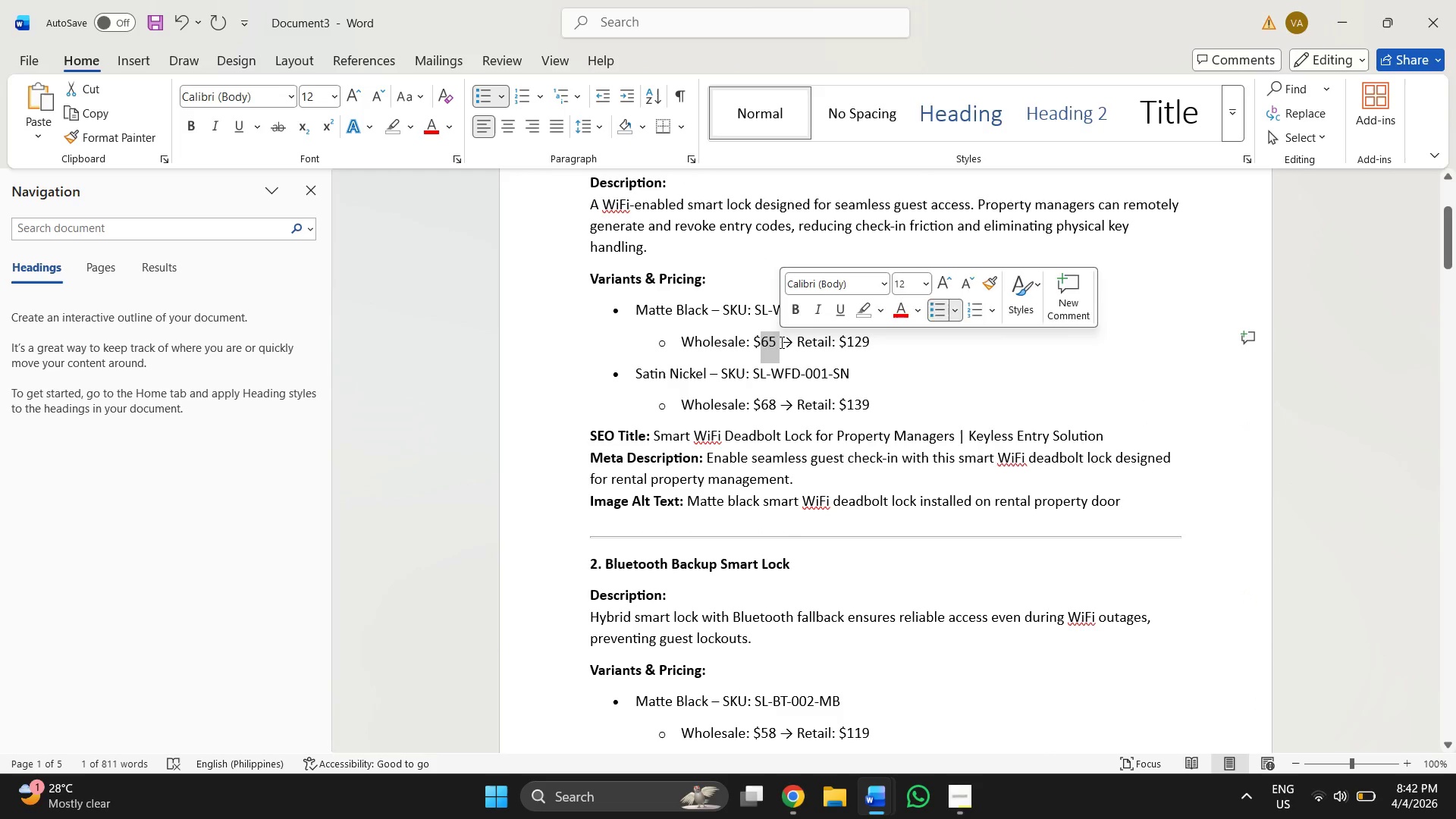 
key(Control+ControlLeft)
 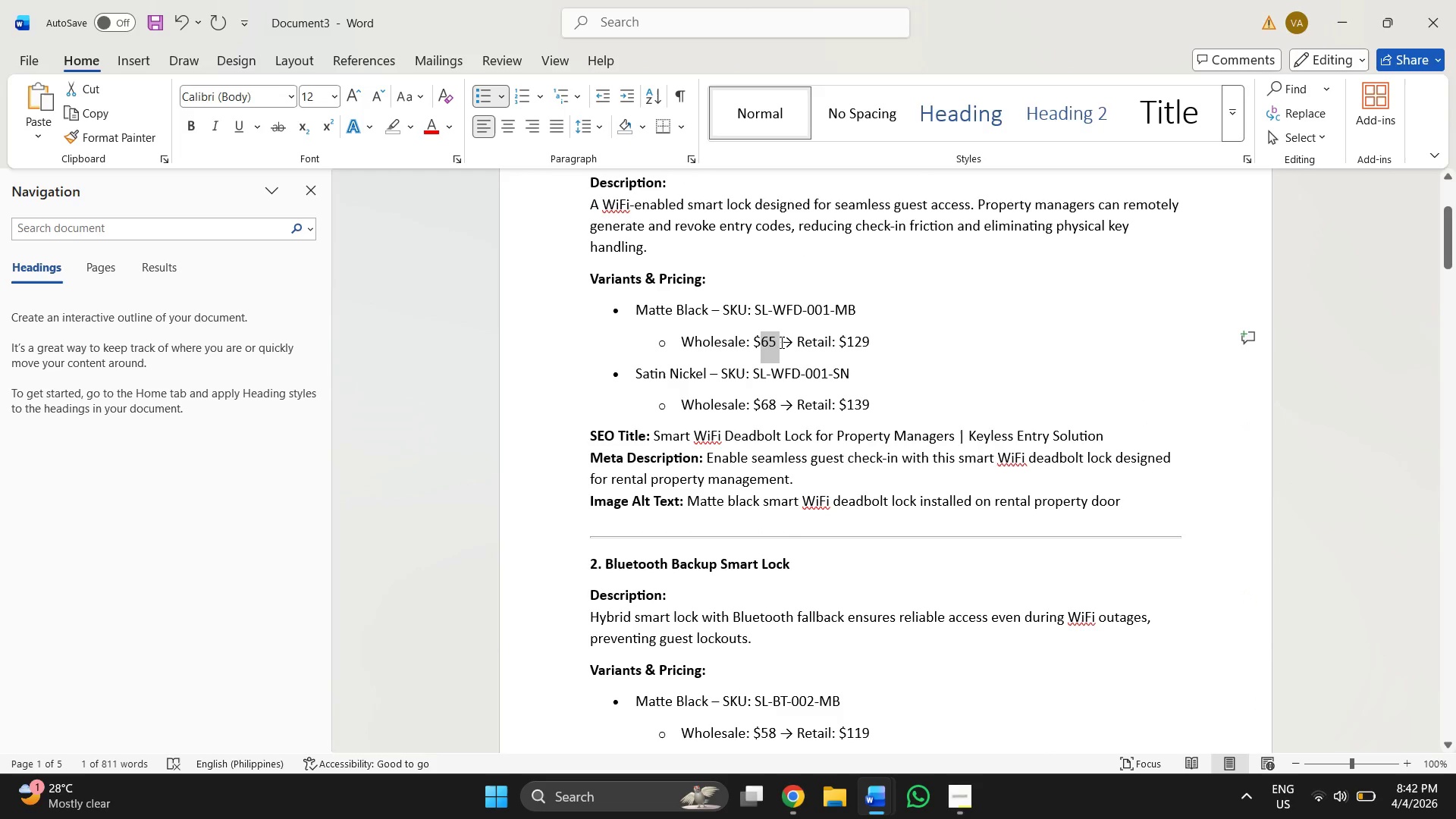 
key(Control+C)
 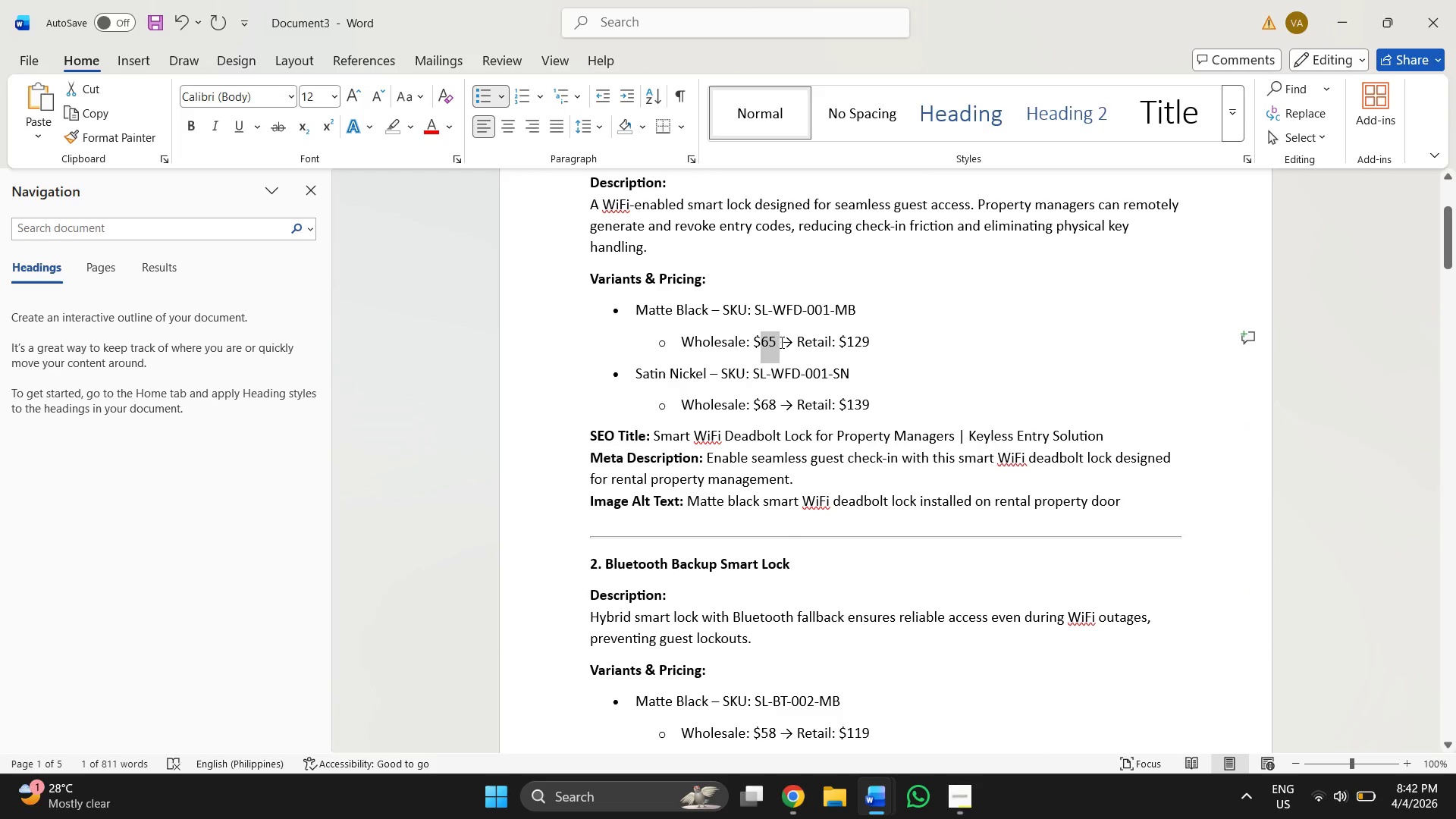 
key(Alt+AltLeft)
 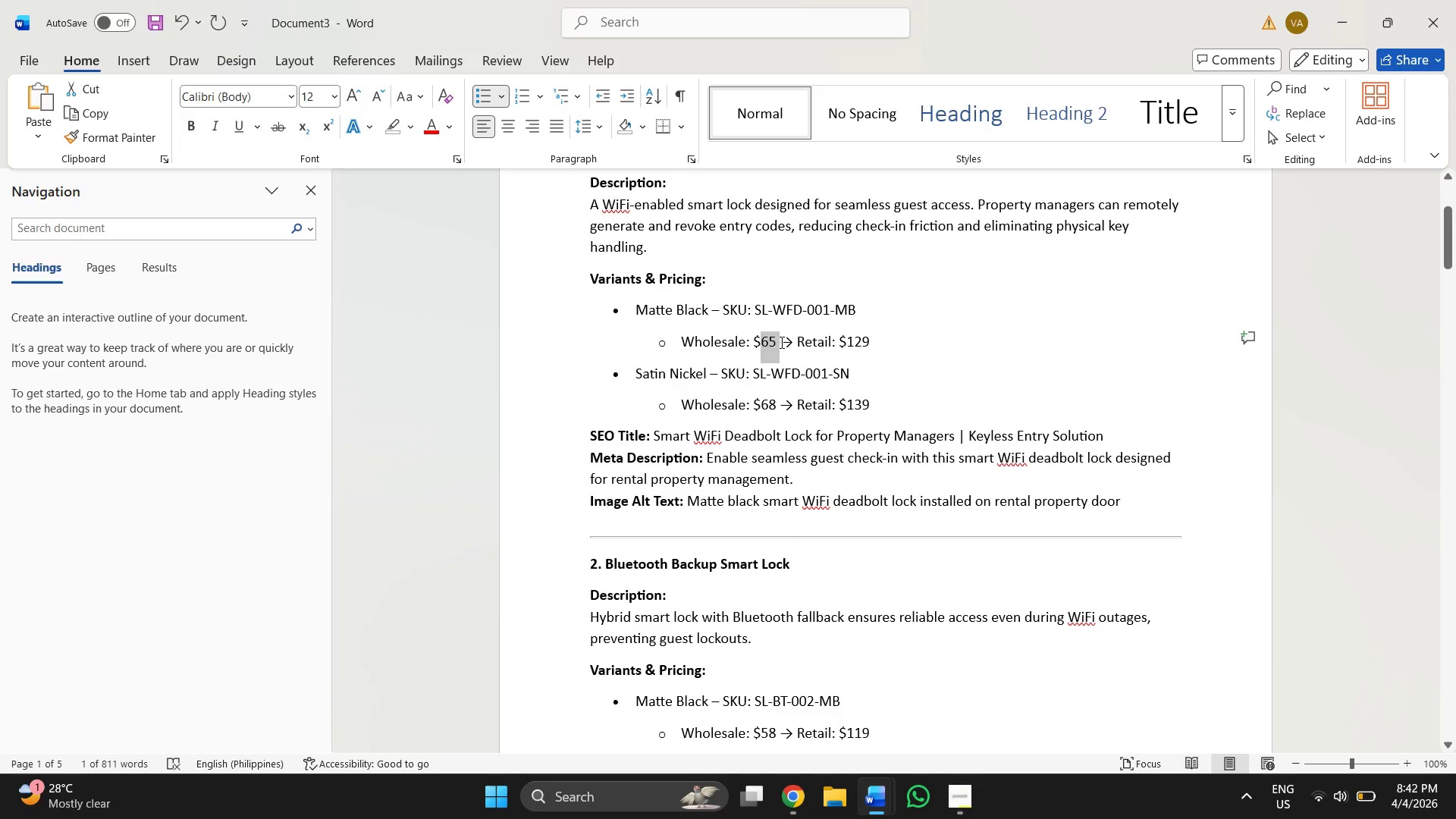 
key(Alt+Tab)
 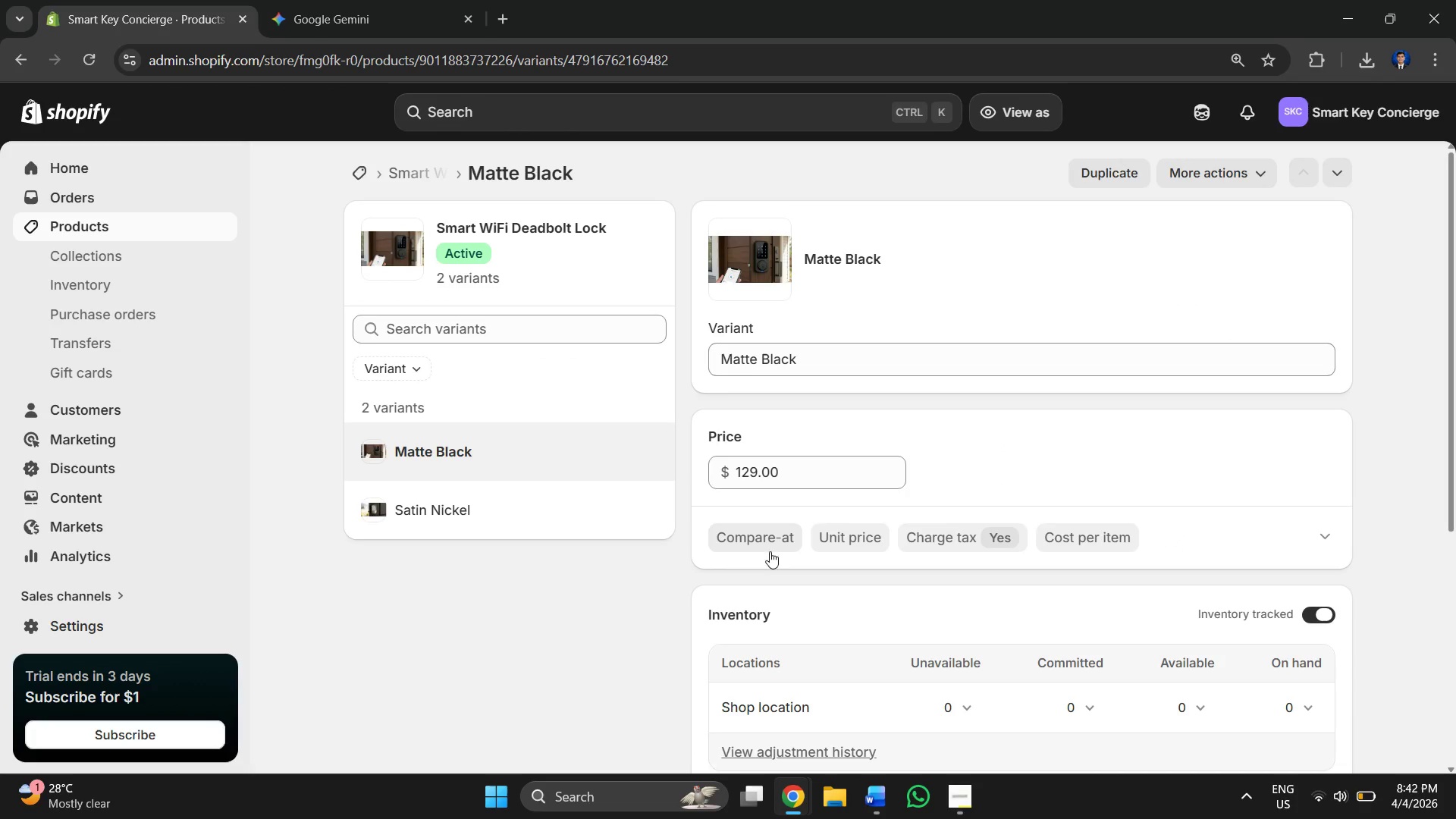 
scroll: coordinate [809, 620], scroll_direction: down, amount: 1.0
 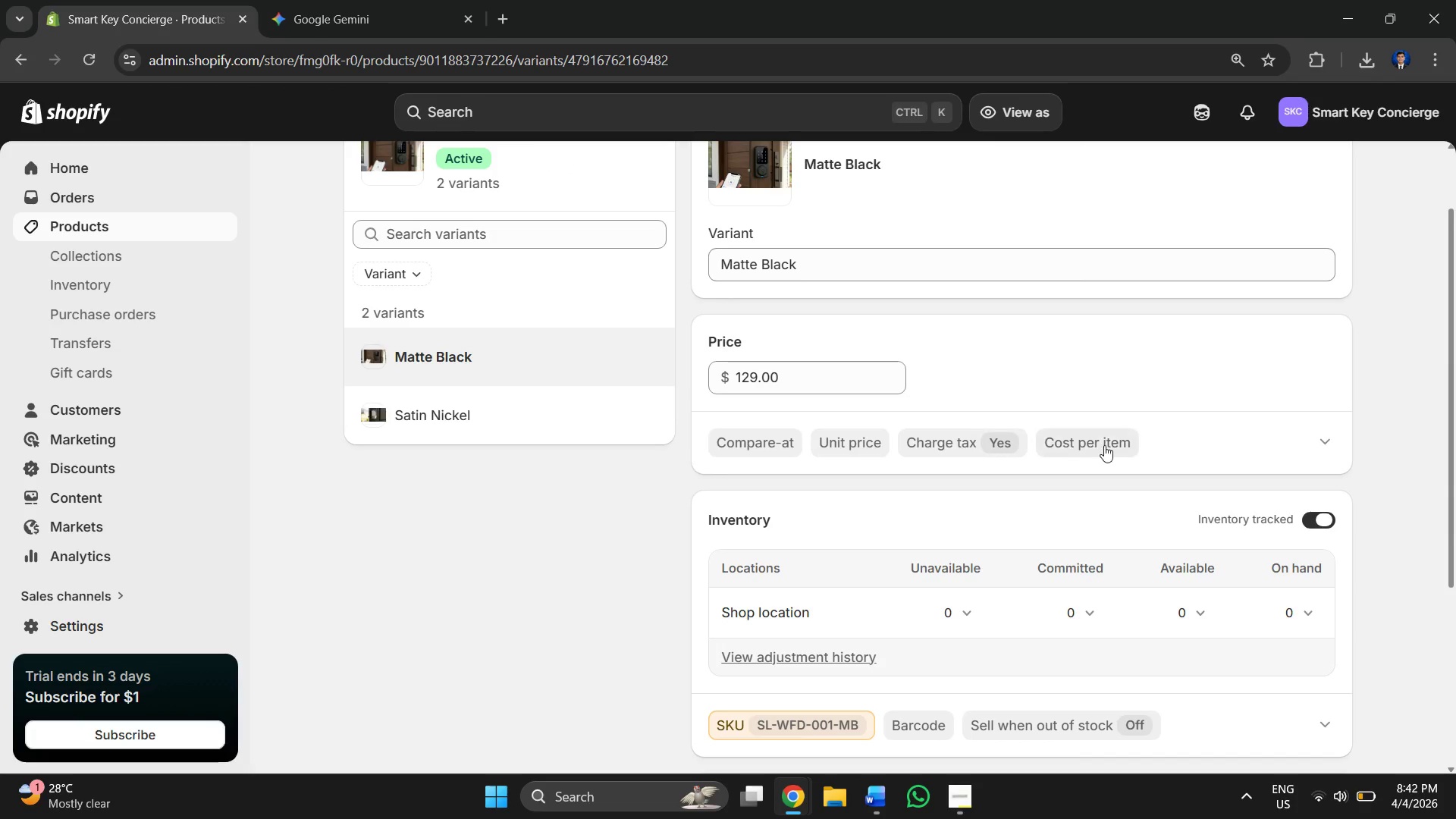 
left_click([1104, 443])
 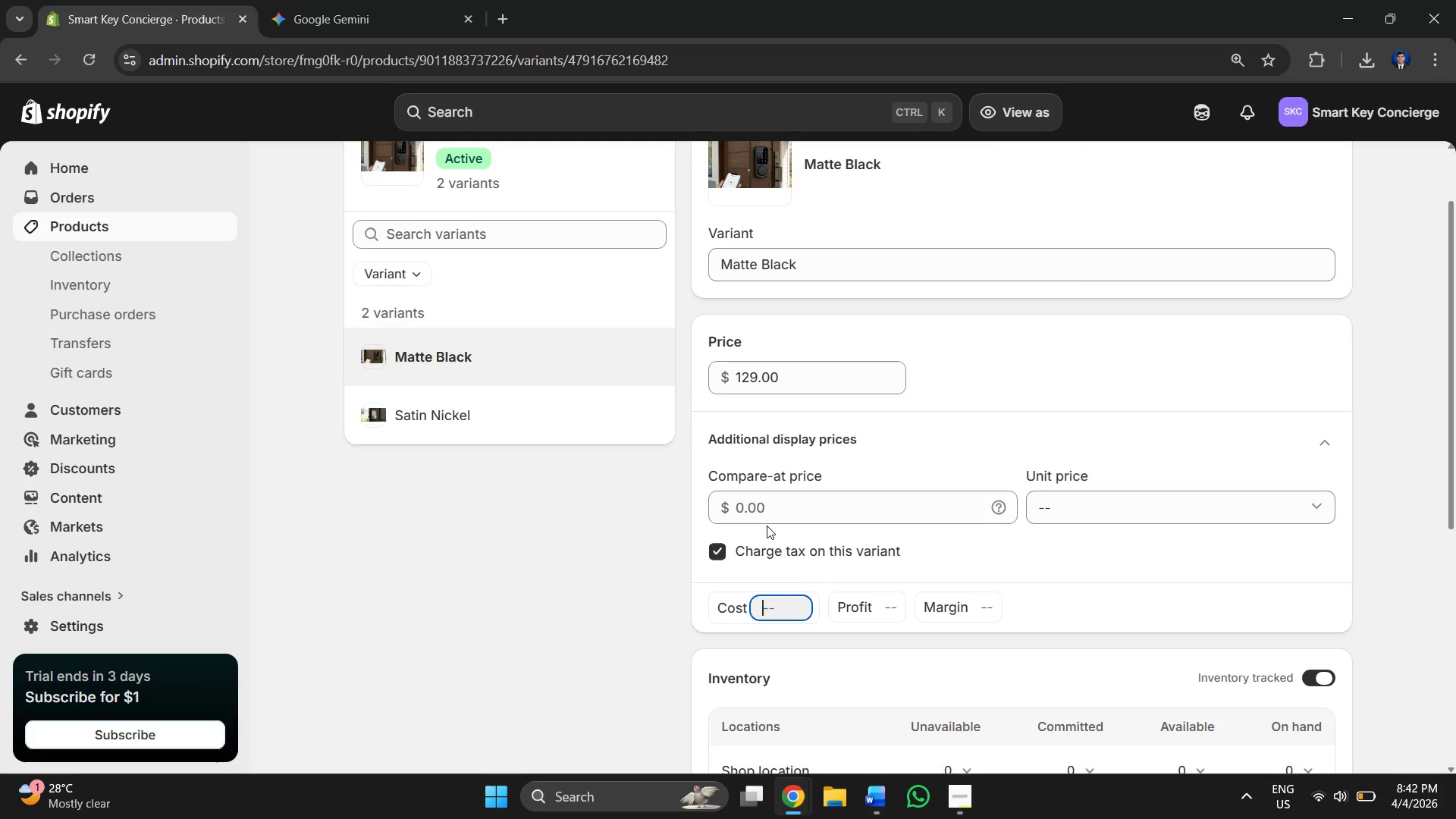 
key(Control+V)
 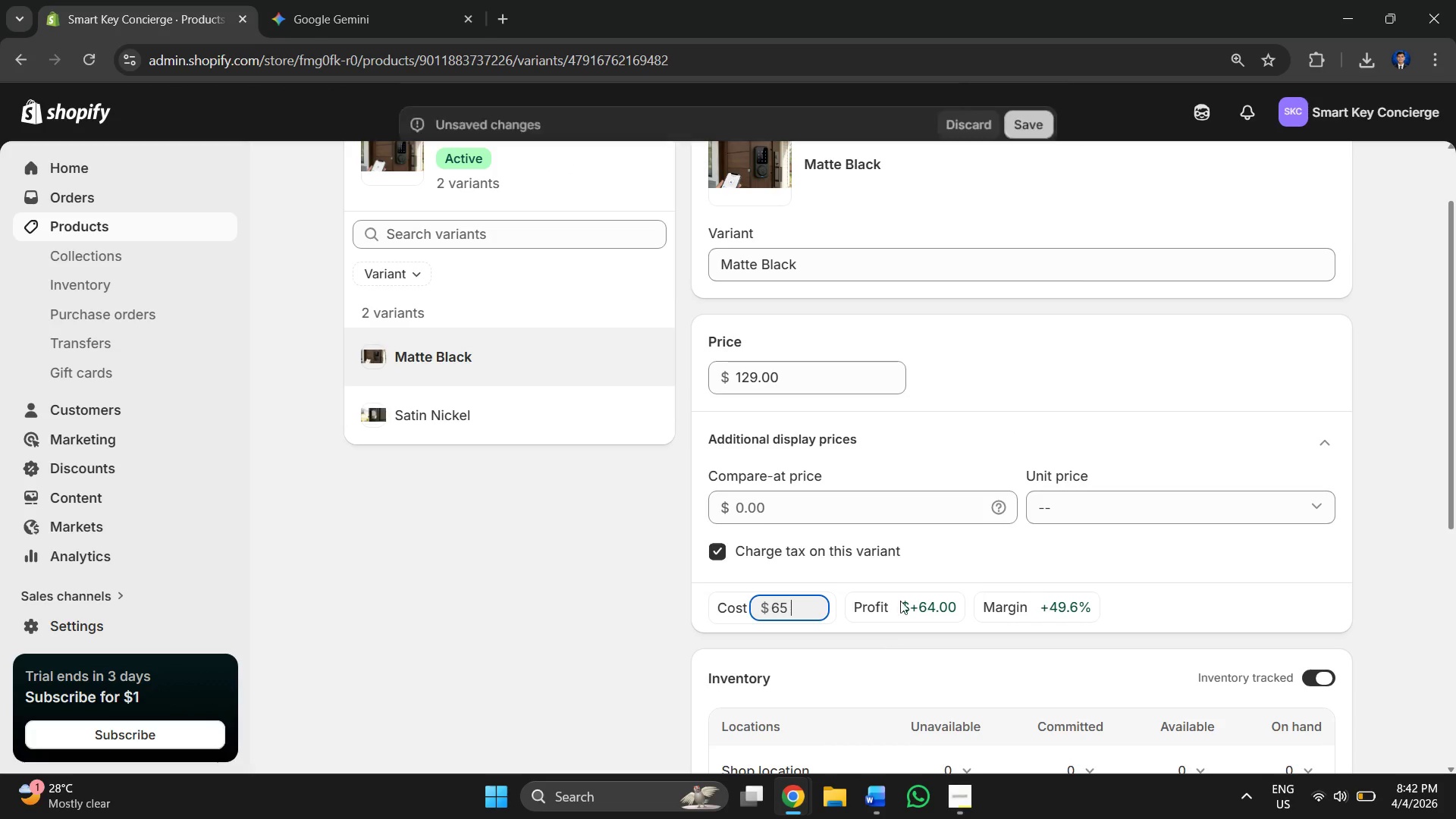 
scroll: coordinate [934, 579], scroll_direction: none, amount: 0.0
 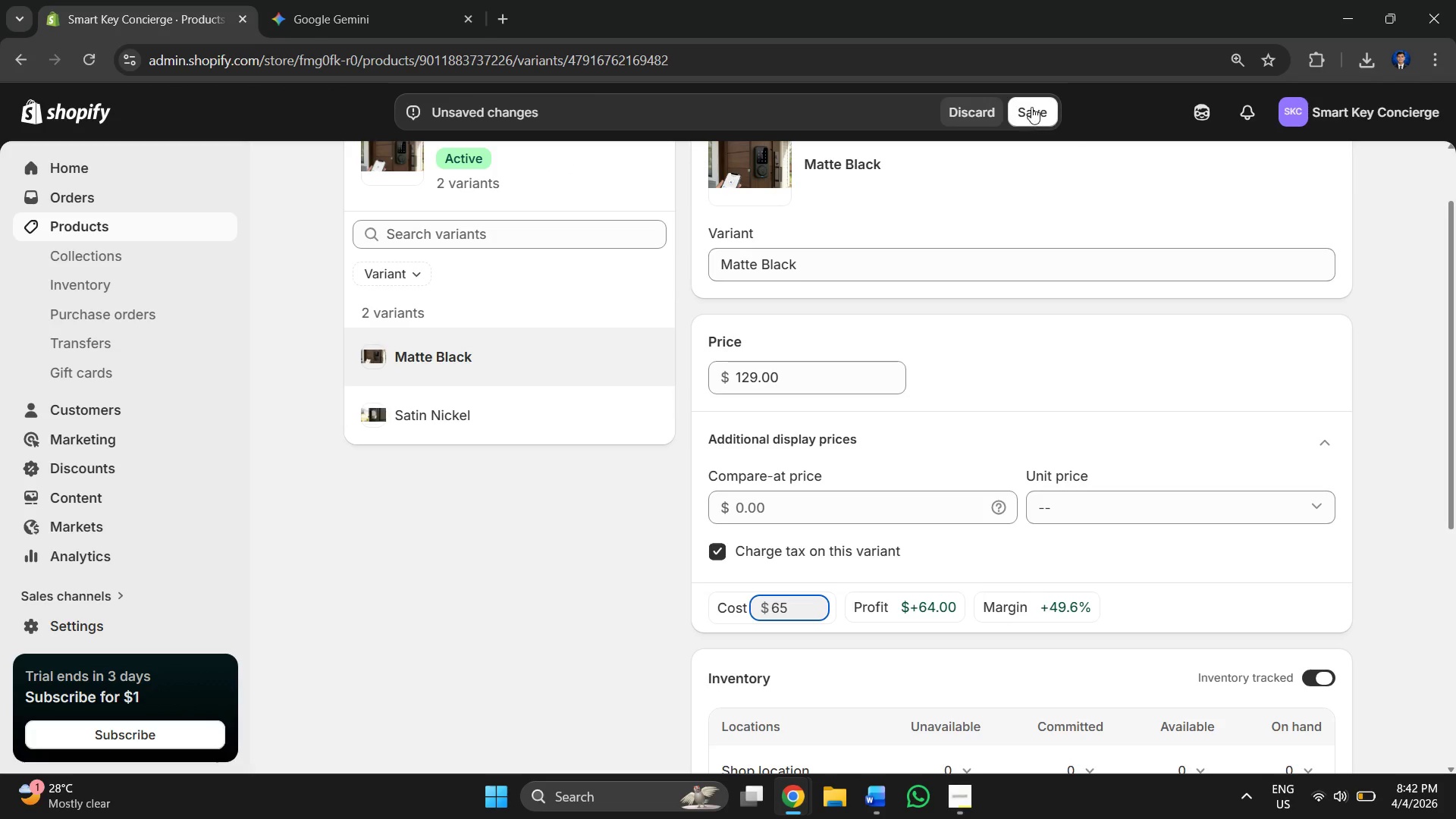 
left_click([1033, 105])
 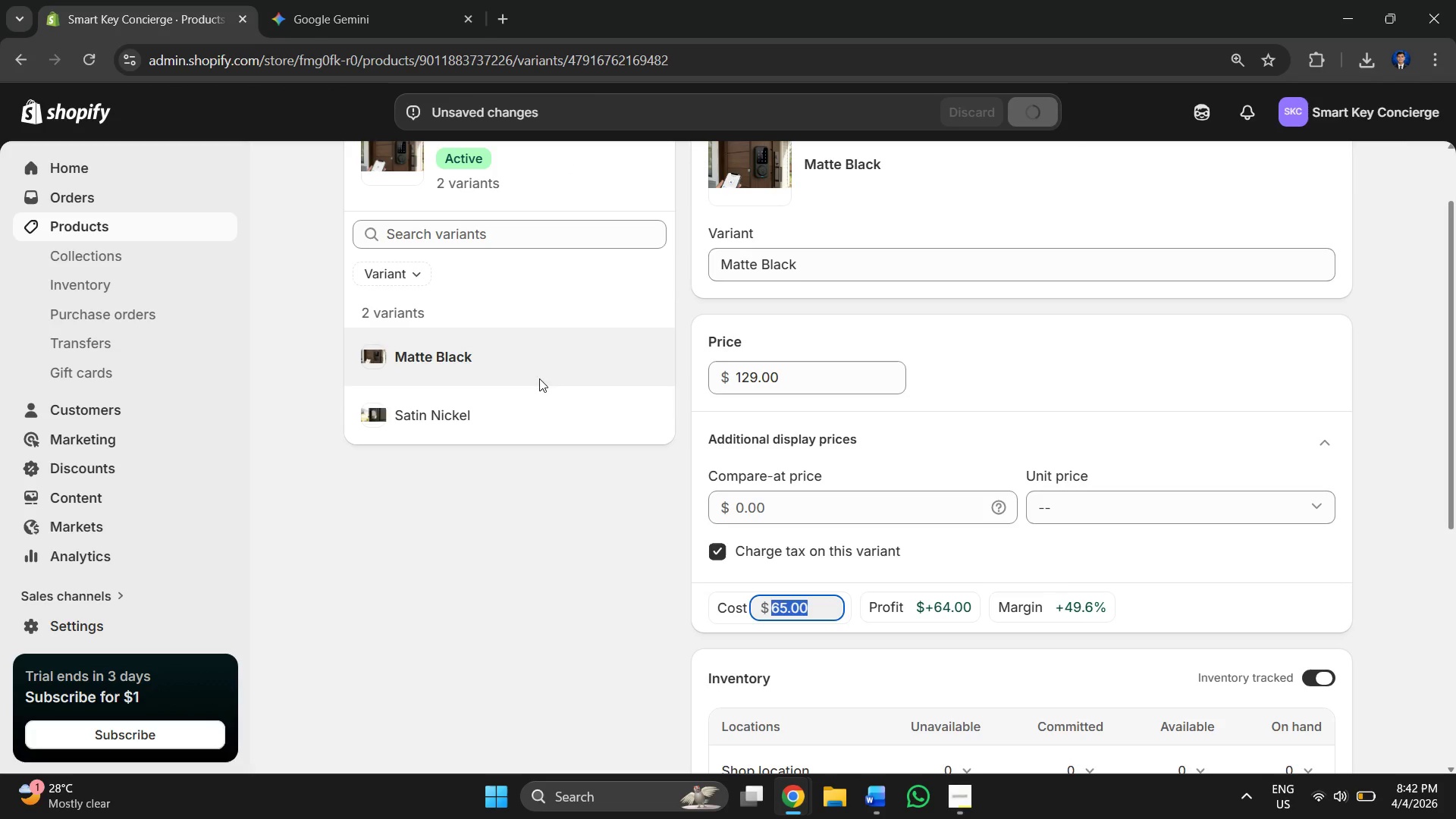 
mouse_move([505, 455])
 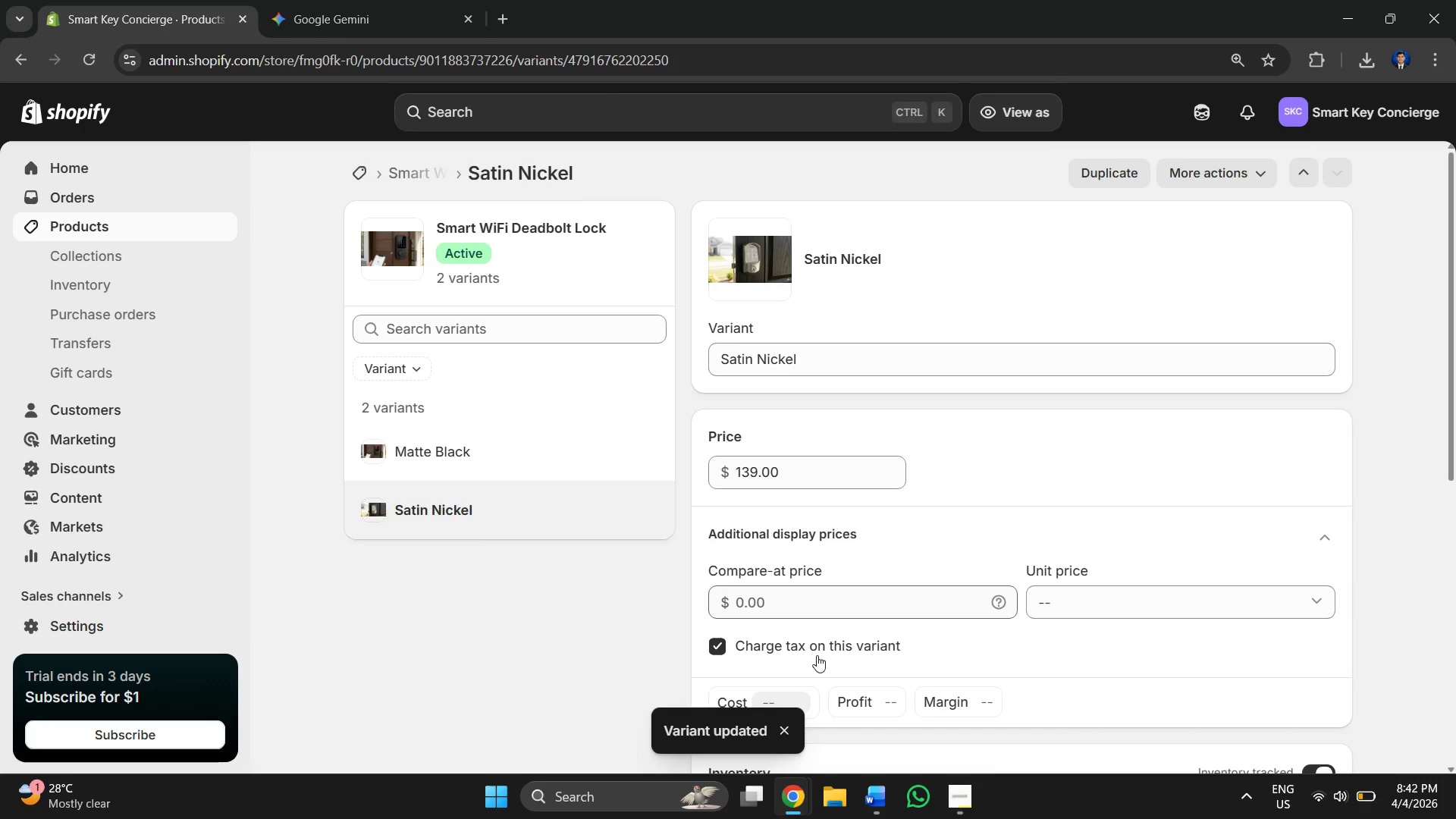 
scroll: coordinate [985, 617], scroll_direction: none, amount: 0.0
 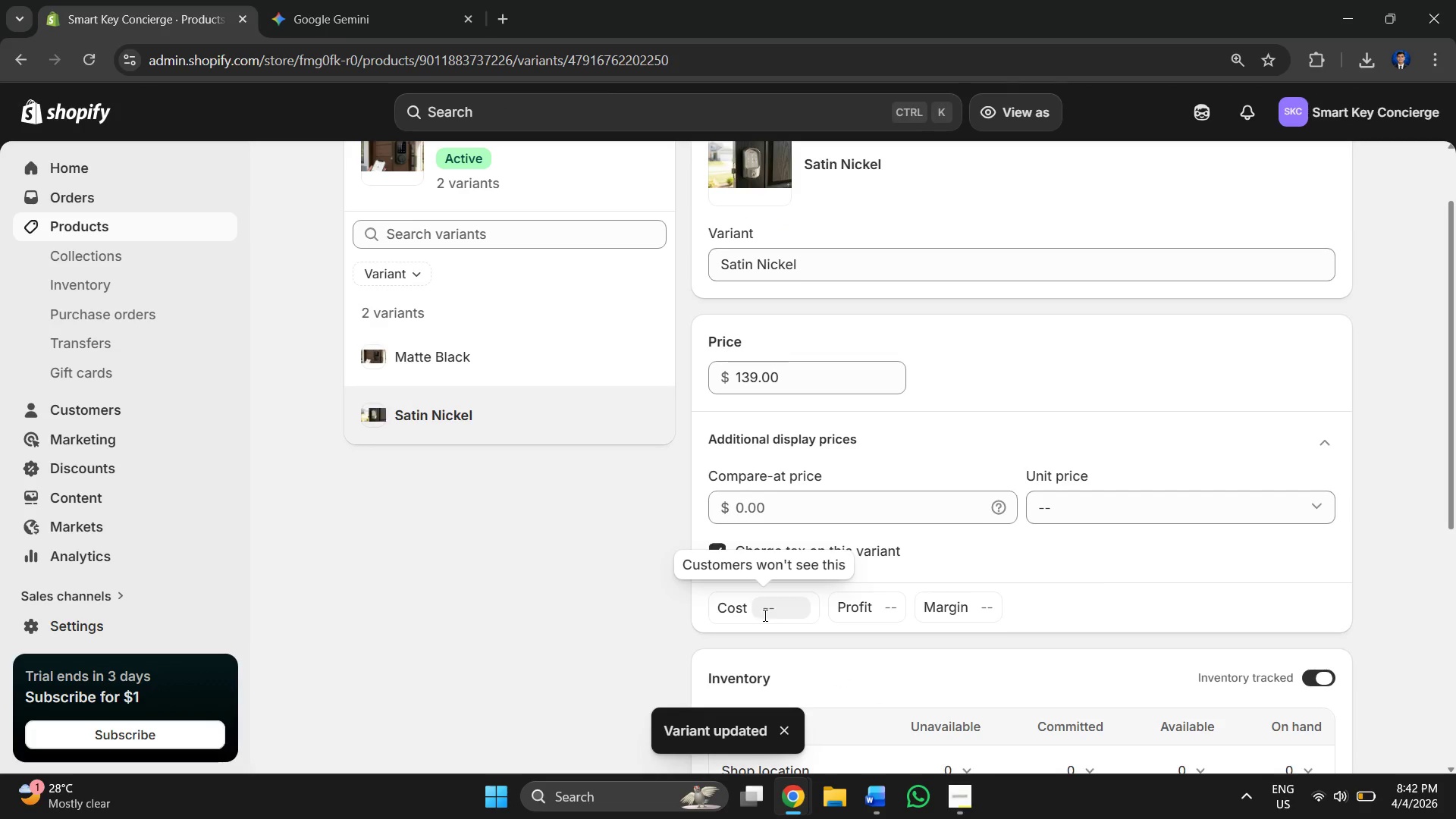 
key(Alt+AltLeft)
 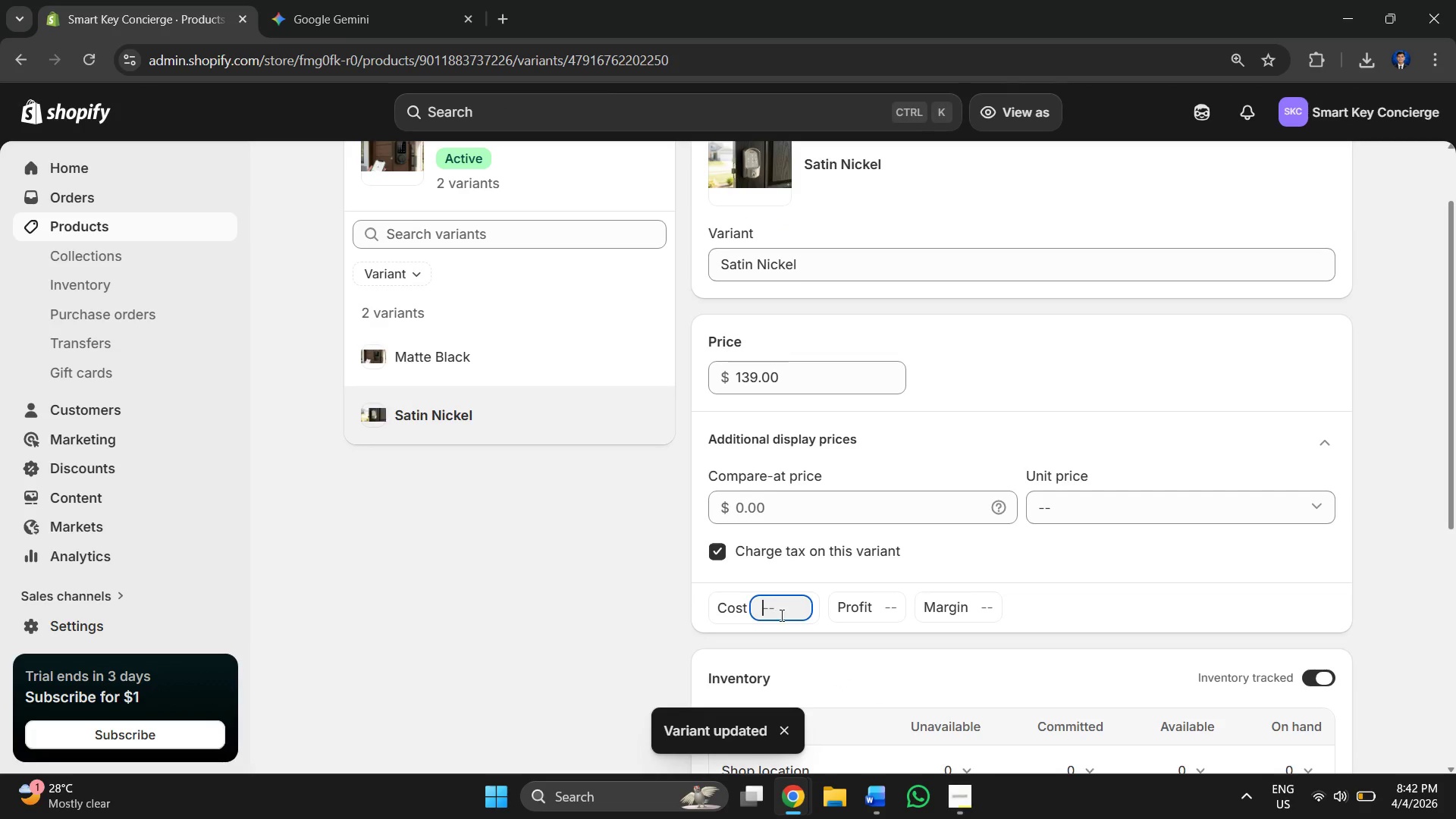 
key(Alt+Tab)
 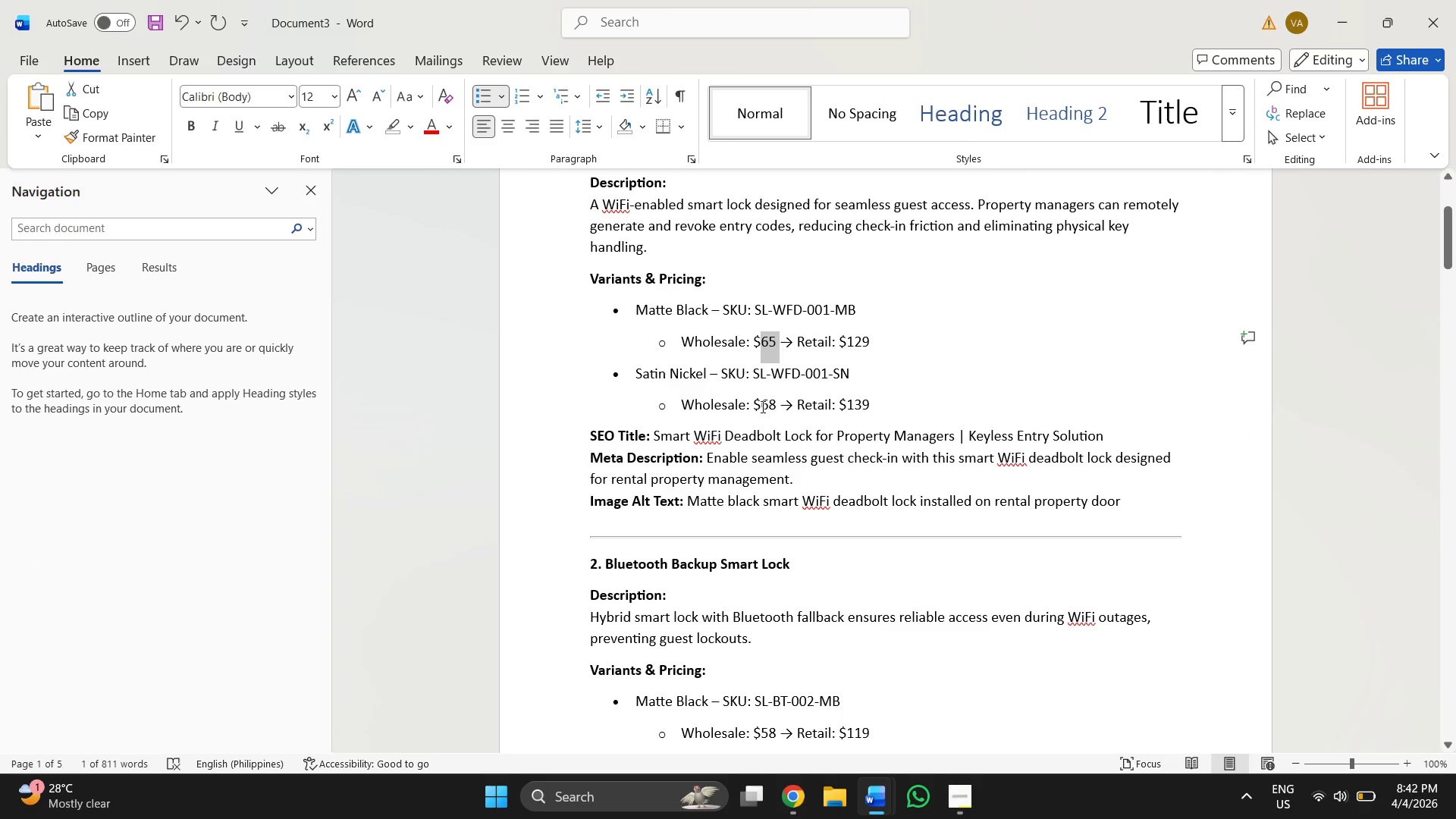 
left_click_drag(start_coordinate=[761, 408], to_coordinate=[773, 408])
 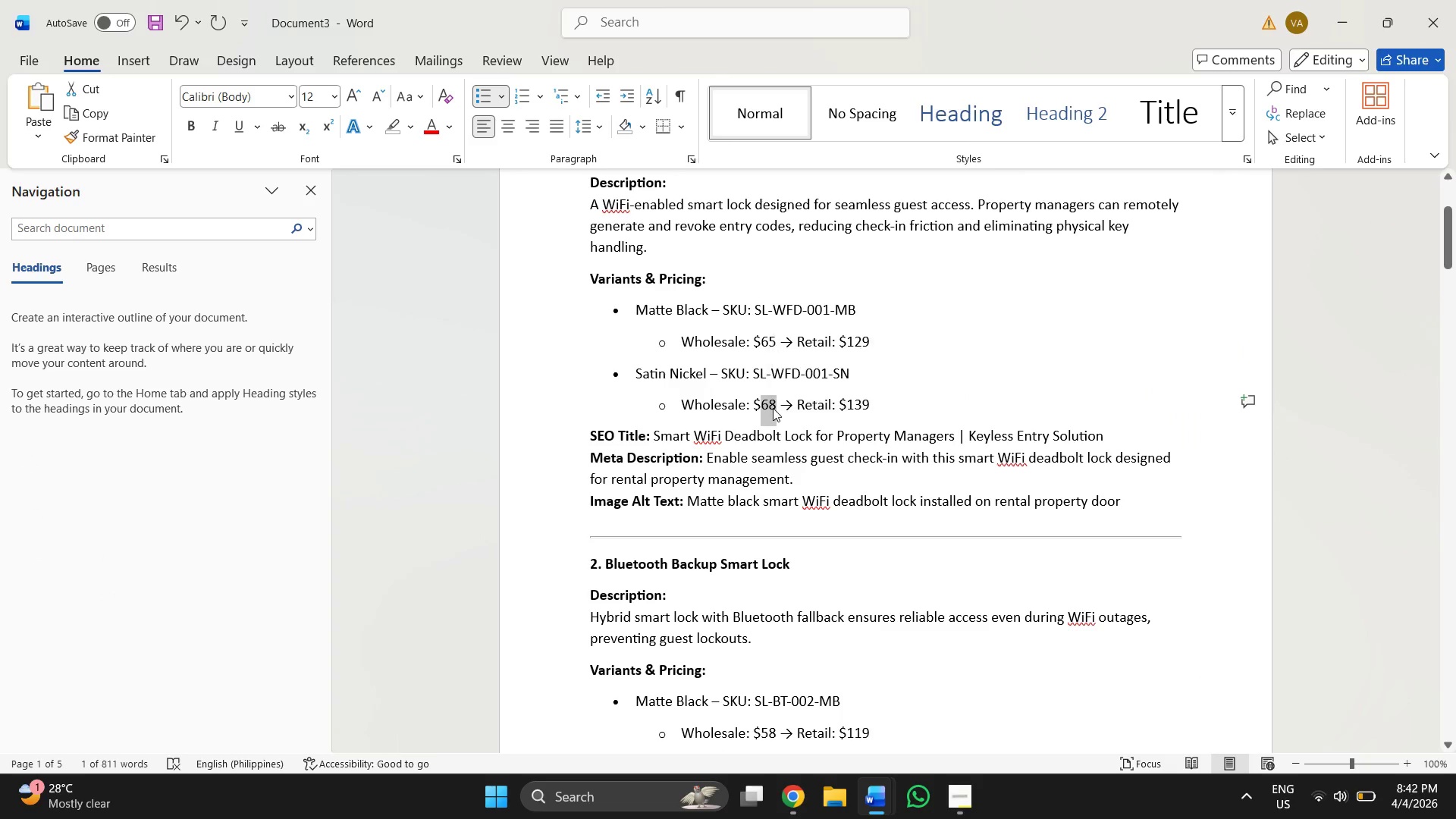 
key(Control+C)
 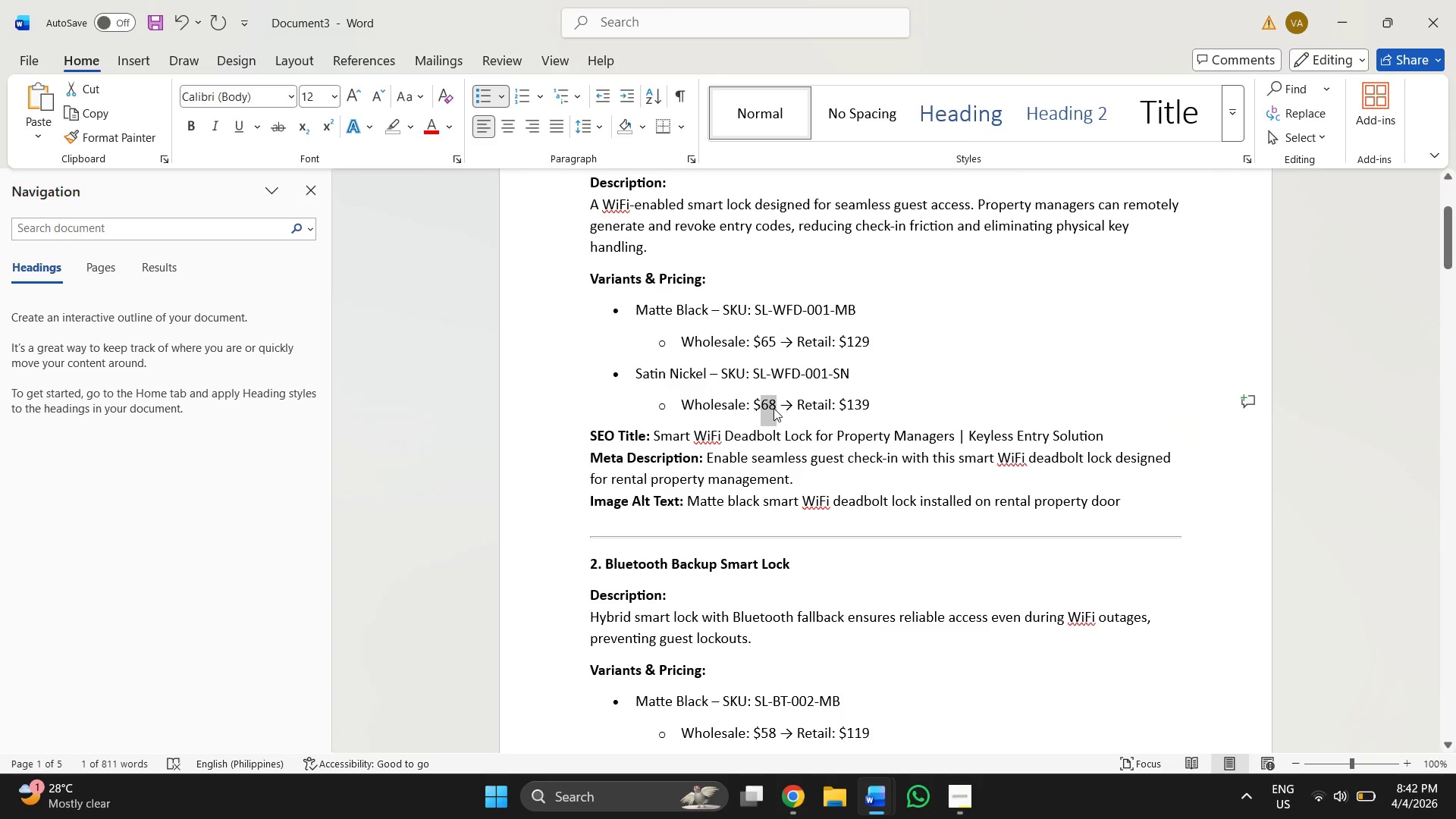 
key(Alt+AltLeft)
 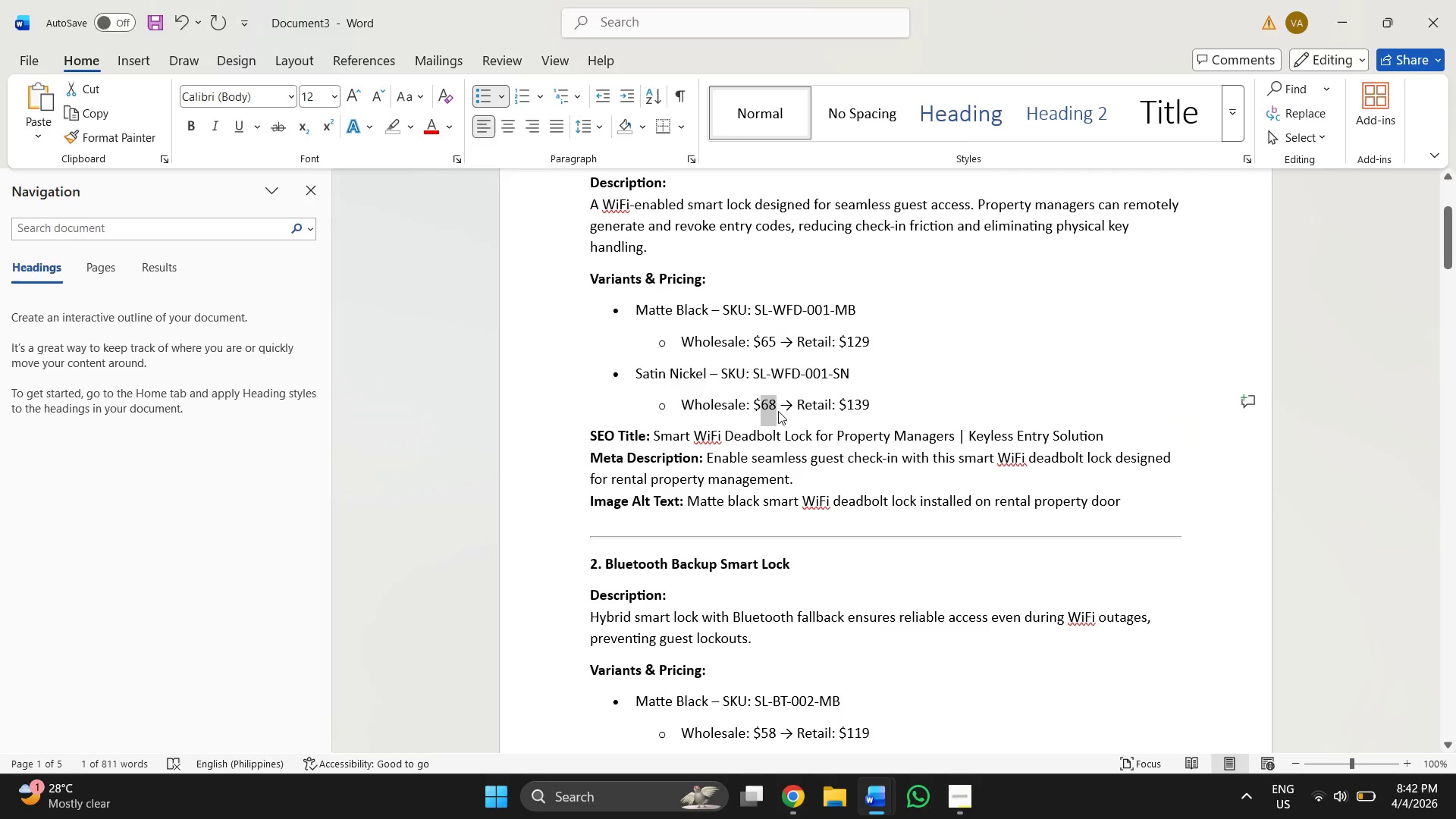 
key(Alt+Tab)
 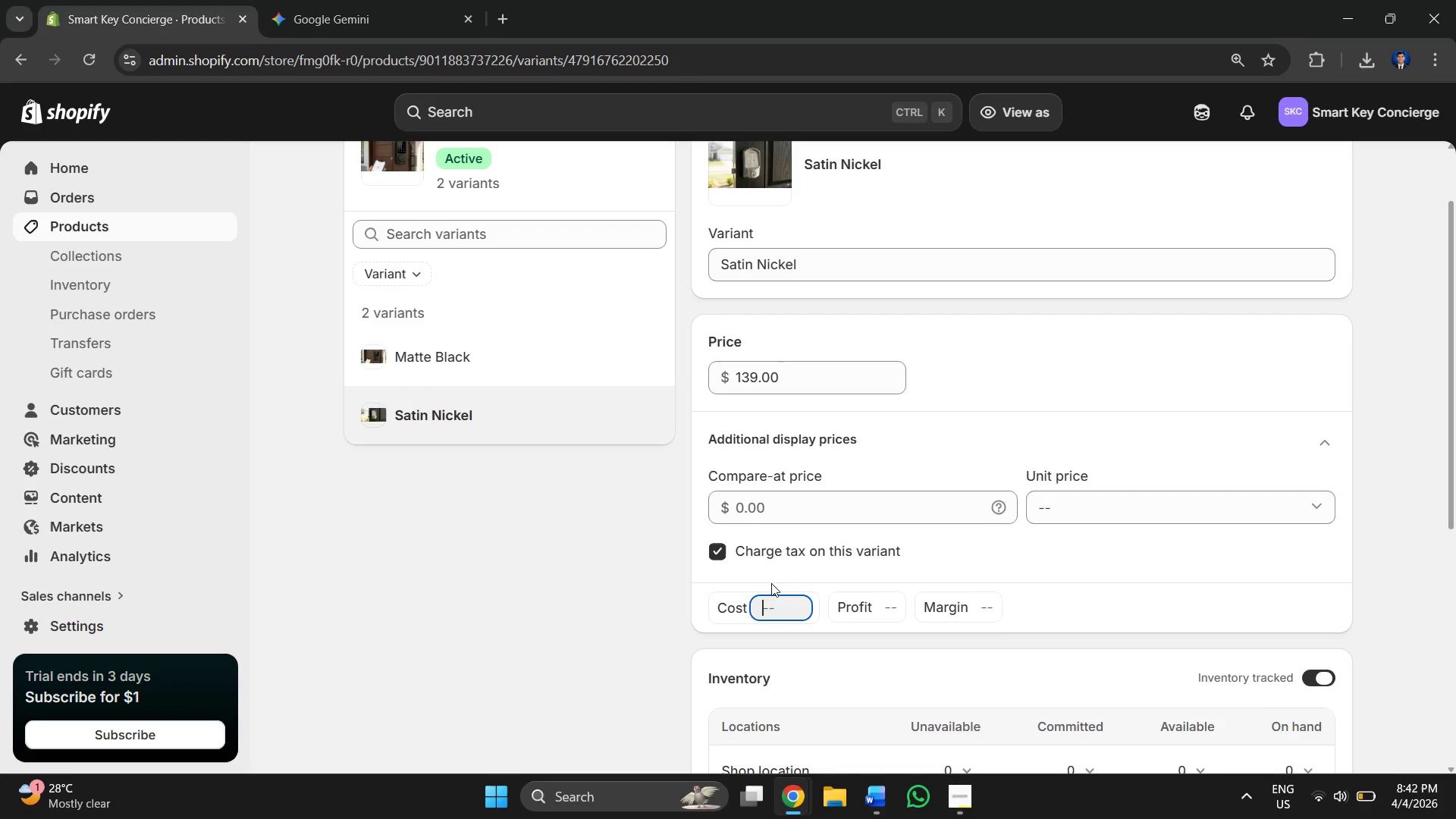 
key(Control+V)
 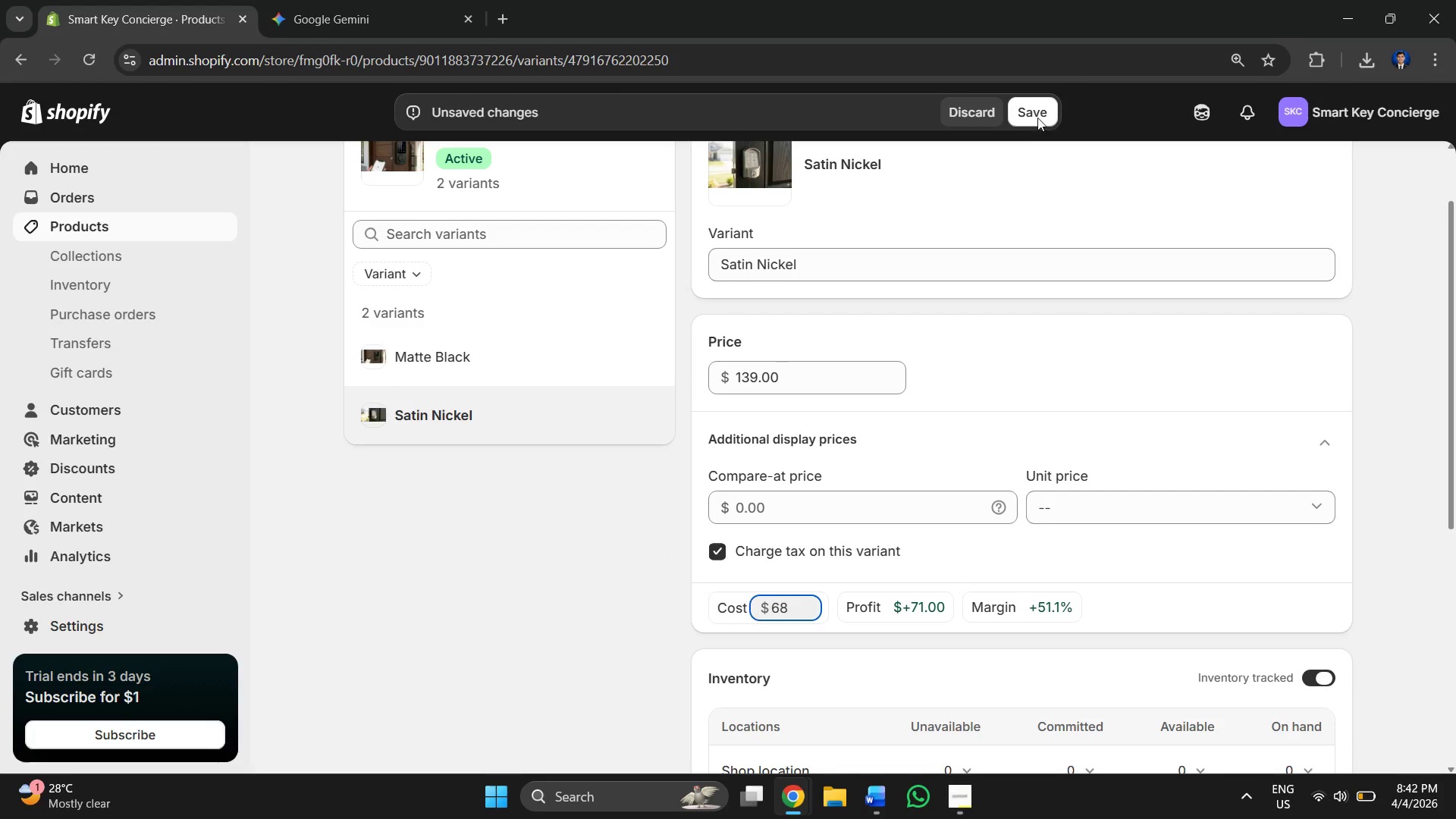 
left_click([1043, 107])
 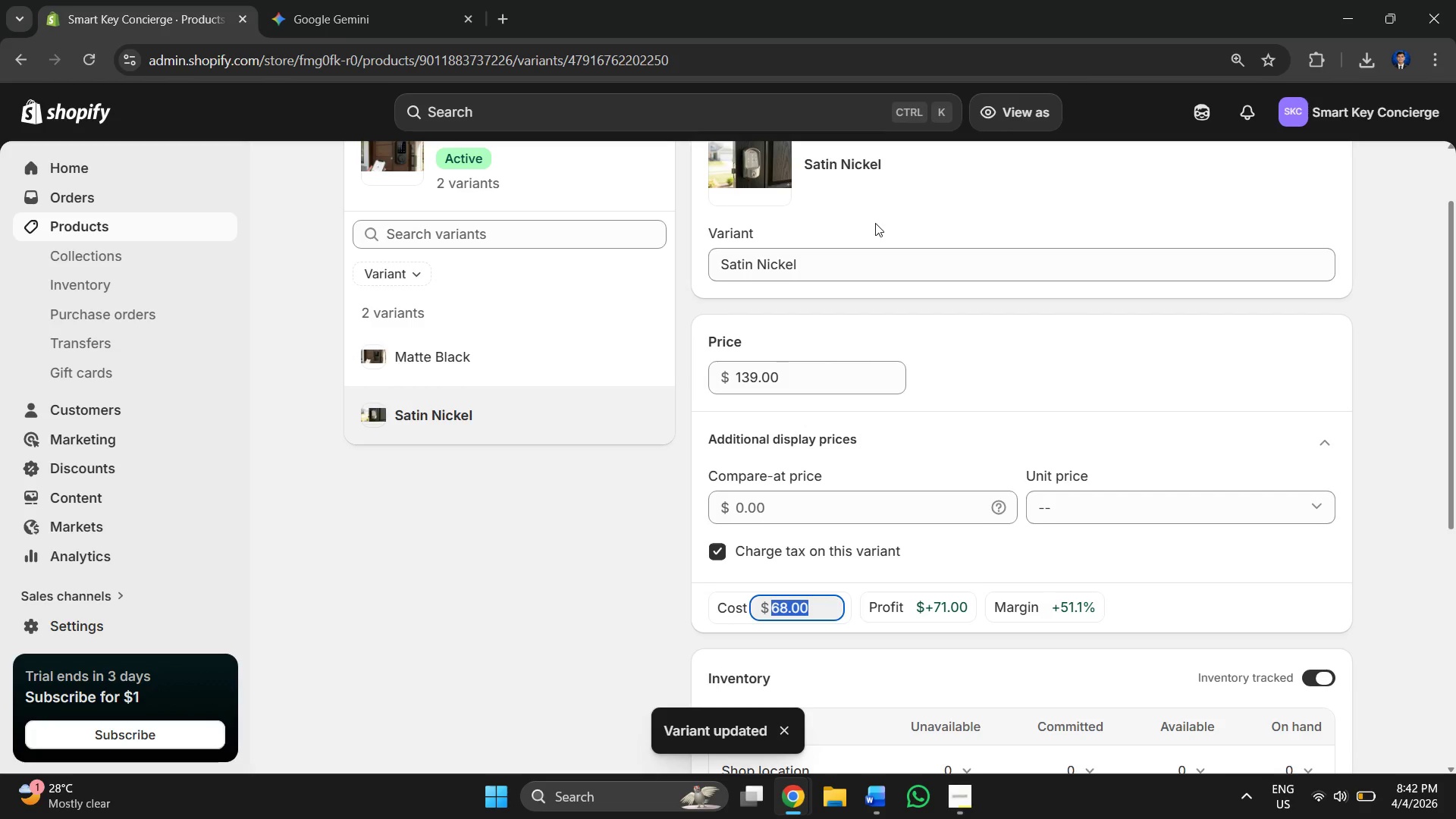 
wait(6.97)
 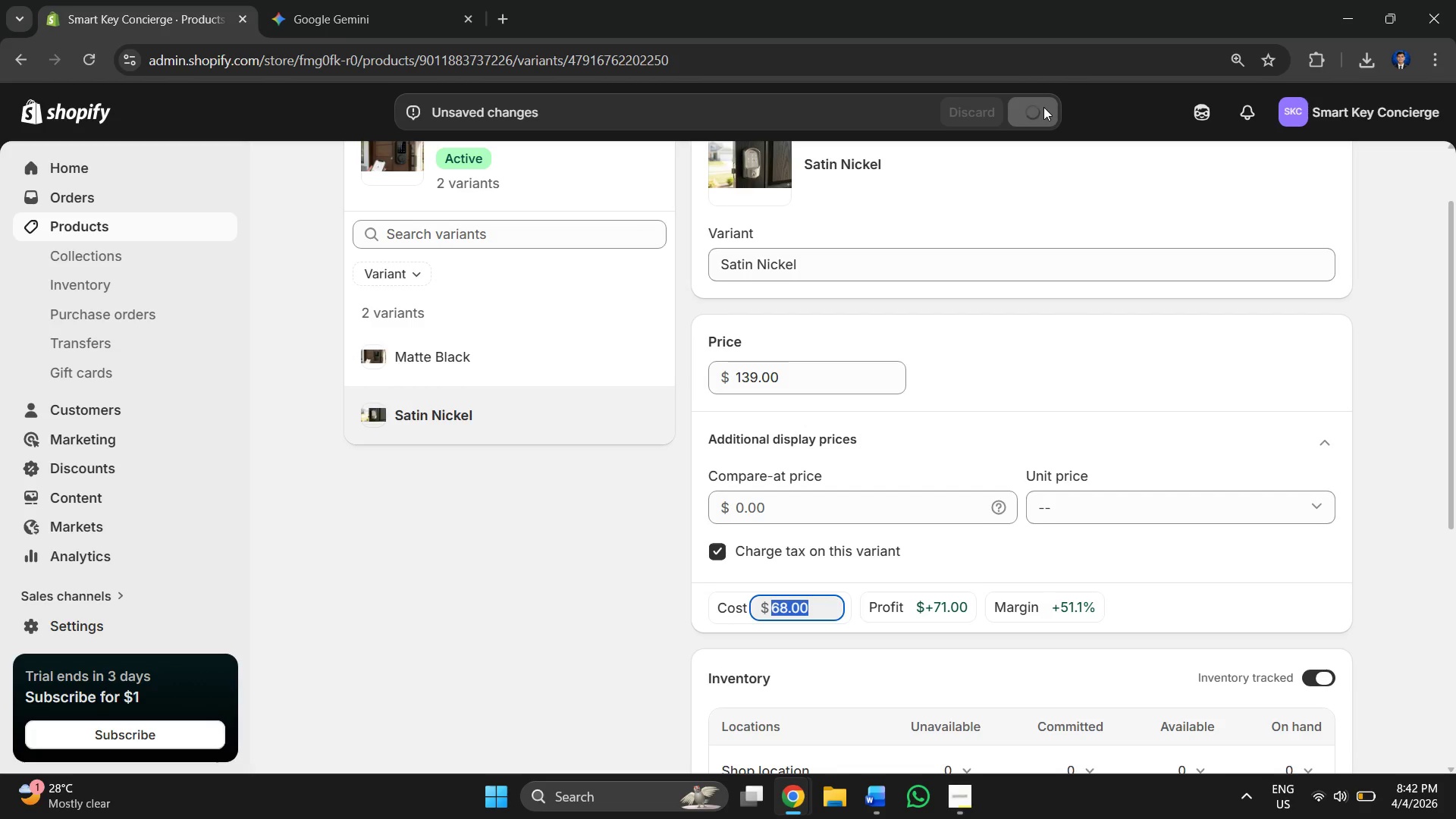 
left_click([111, 228])
 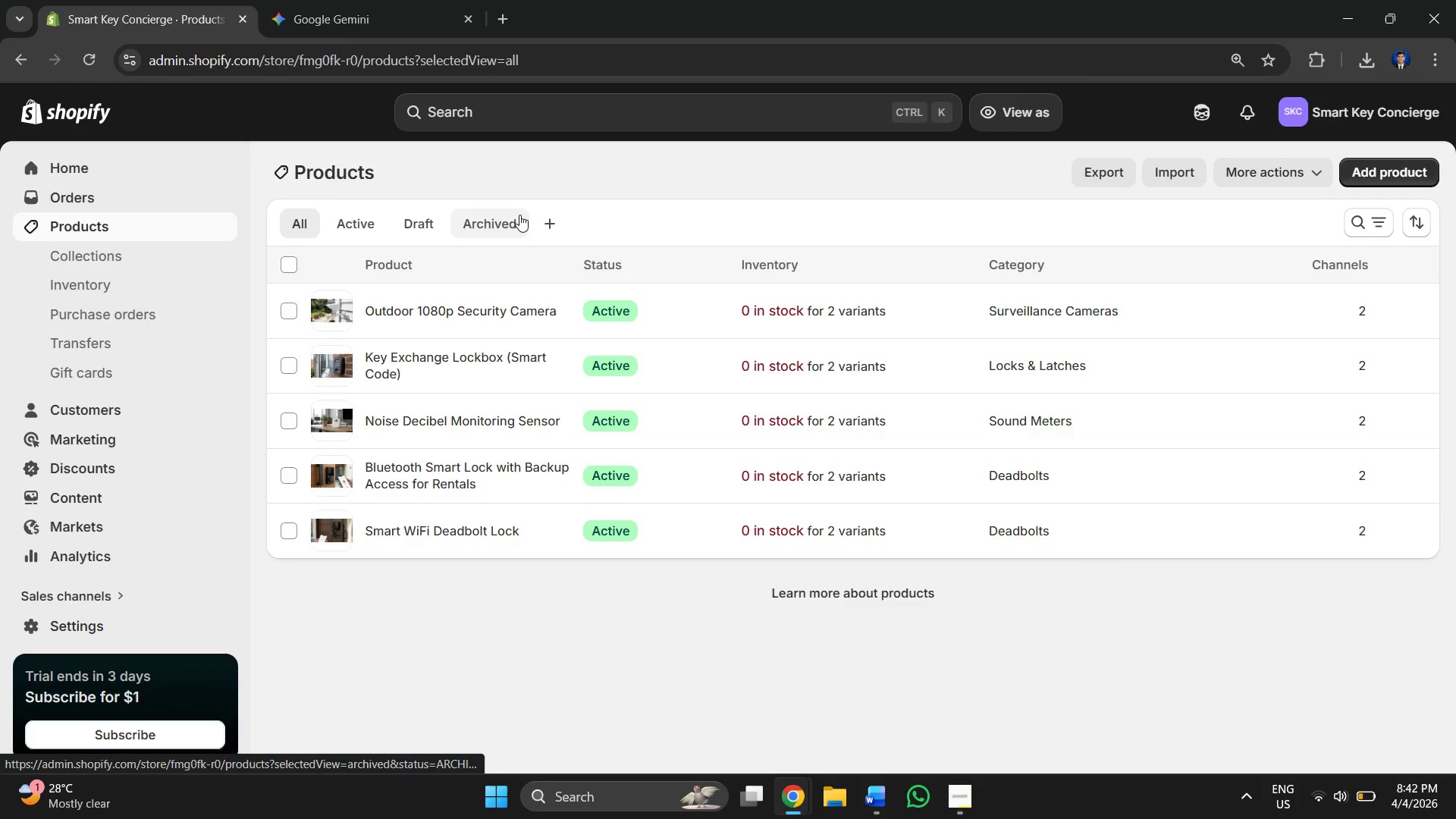 
left_click([1398, 175])
 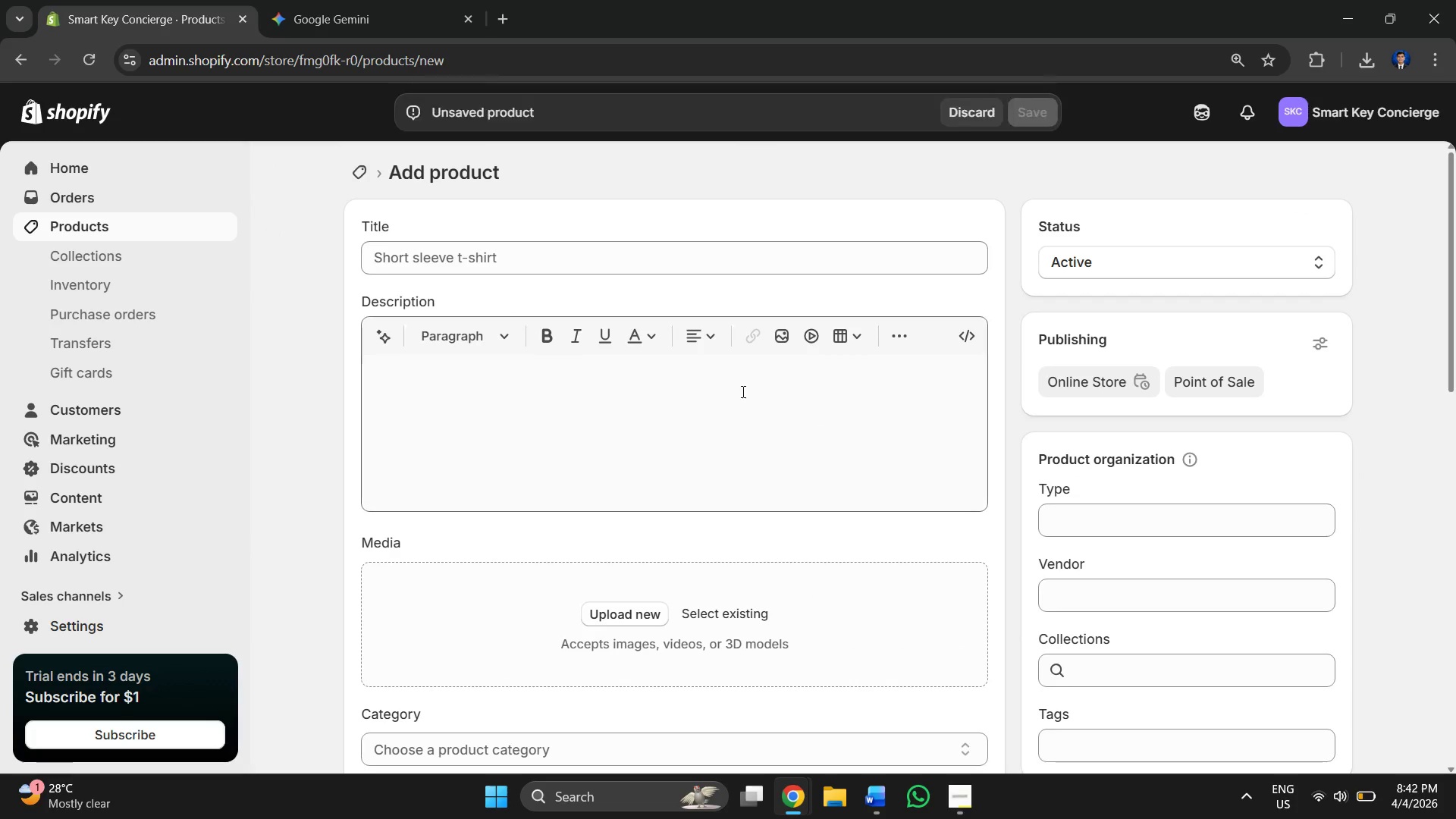 
left_click([566, 255])
 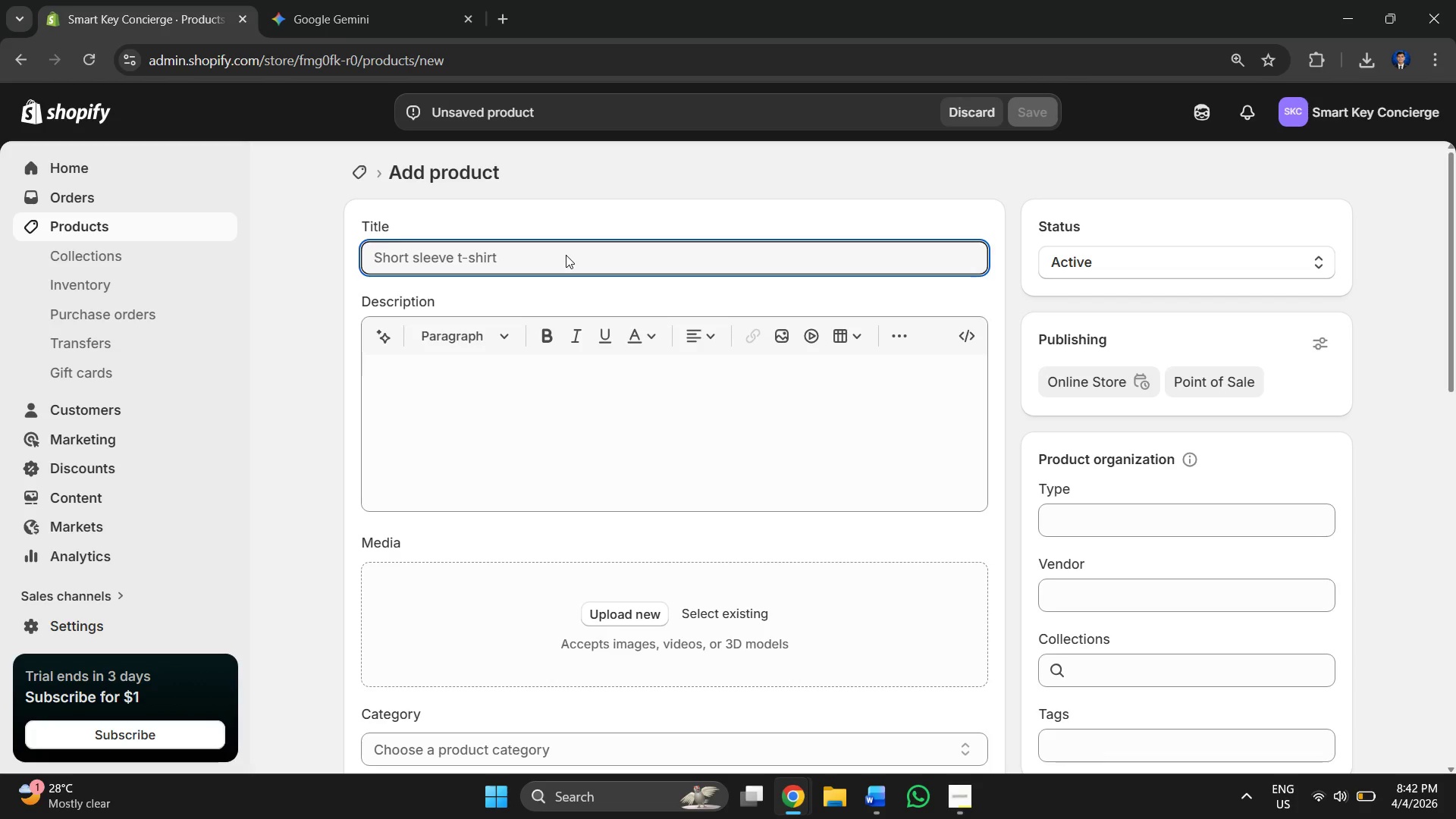 
key(Alt+AltLeft)
 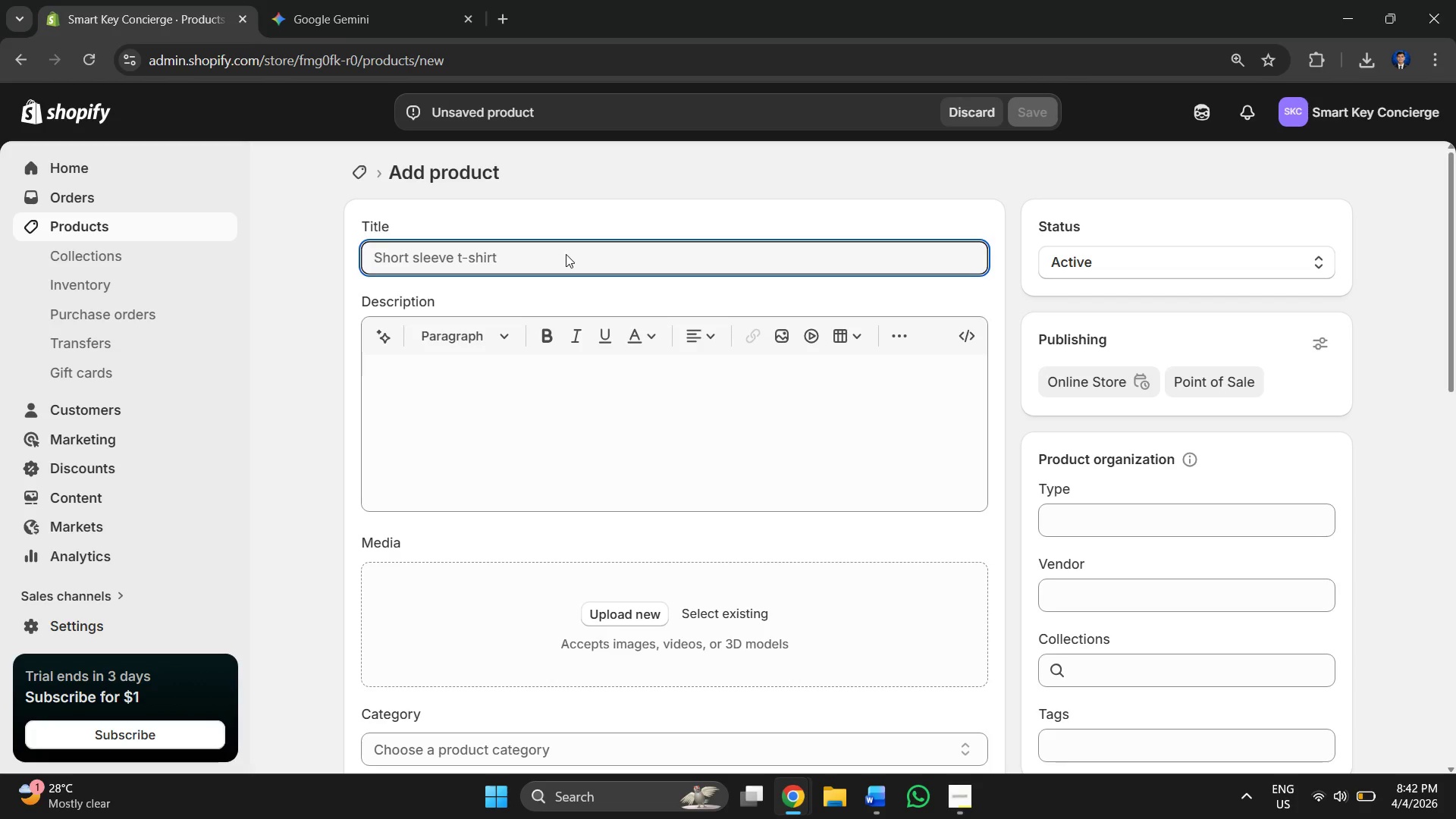 
key(Alt+Tab)
 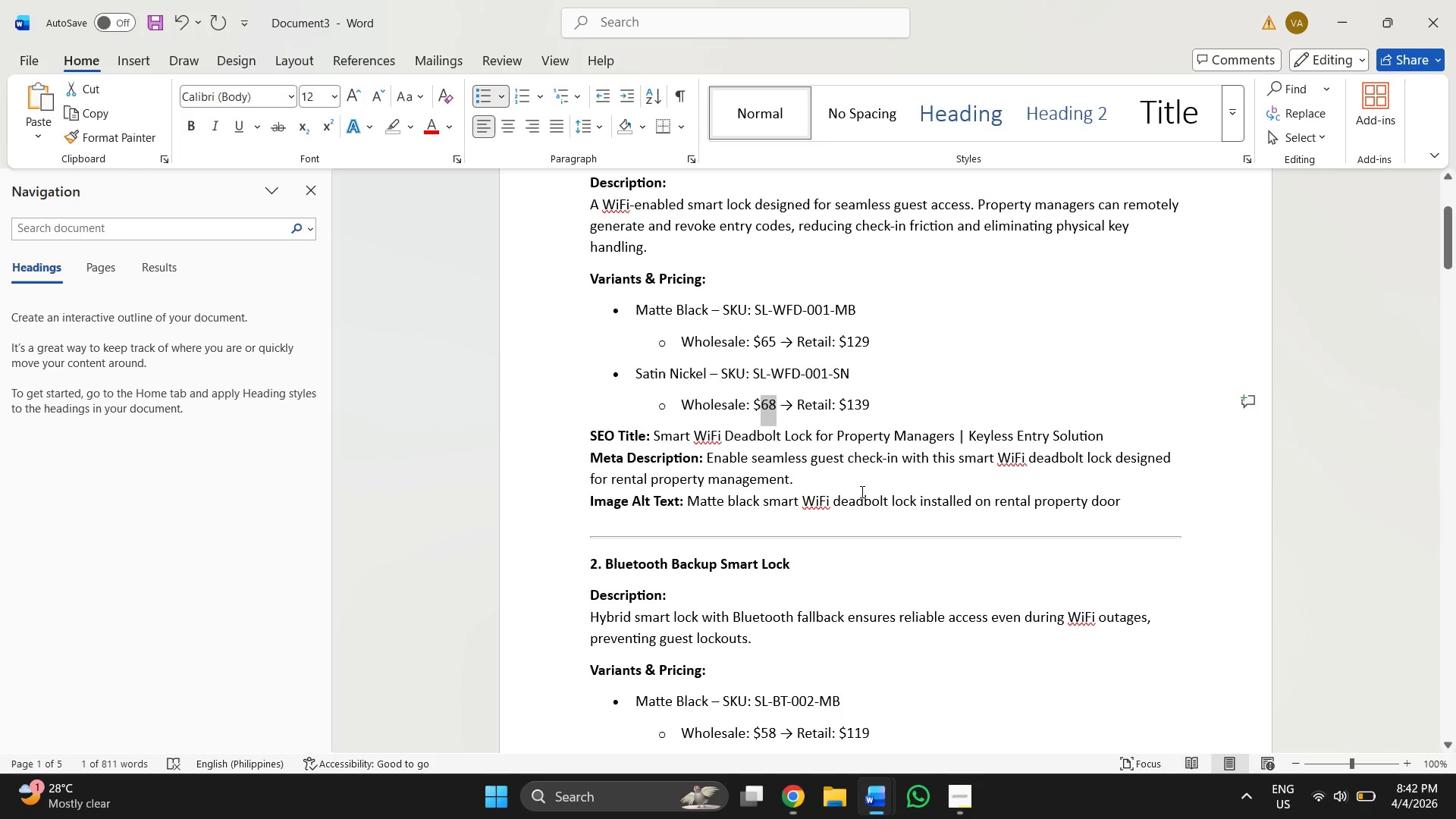 
scroll: coordinate [819, 391], scroll_direction: down, amount: 23.0
 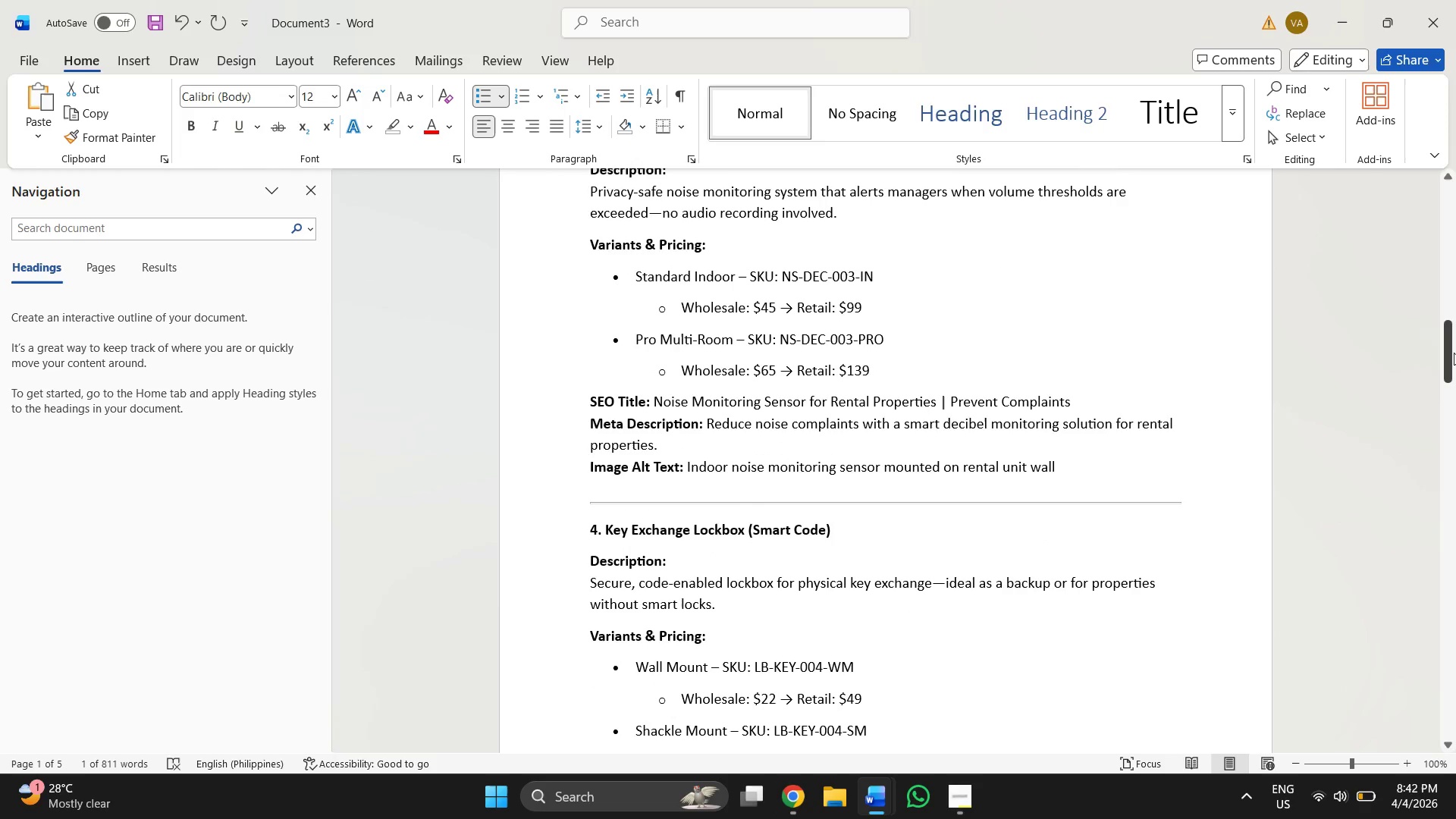 
left_click_drag(start_coordinate=[1452, 353], to_coordinate=[1455, 478])
 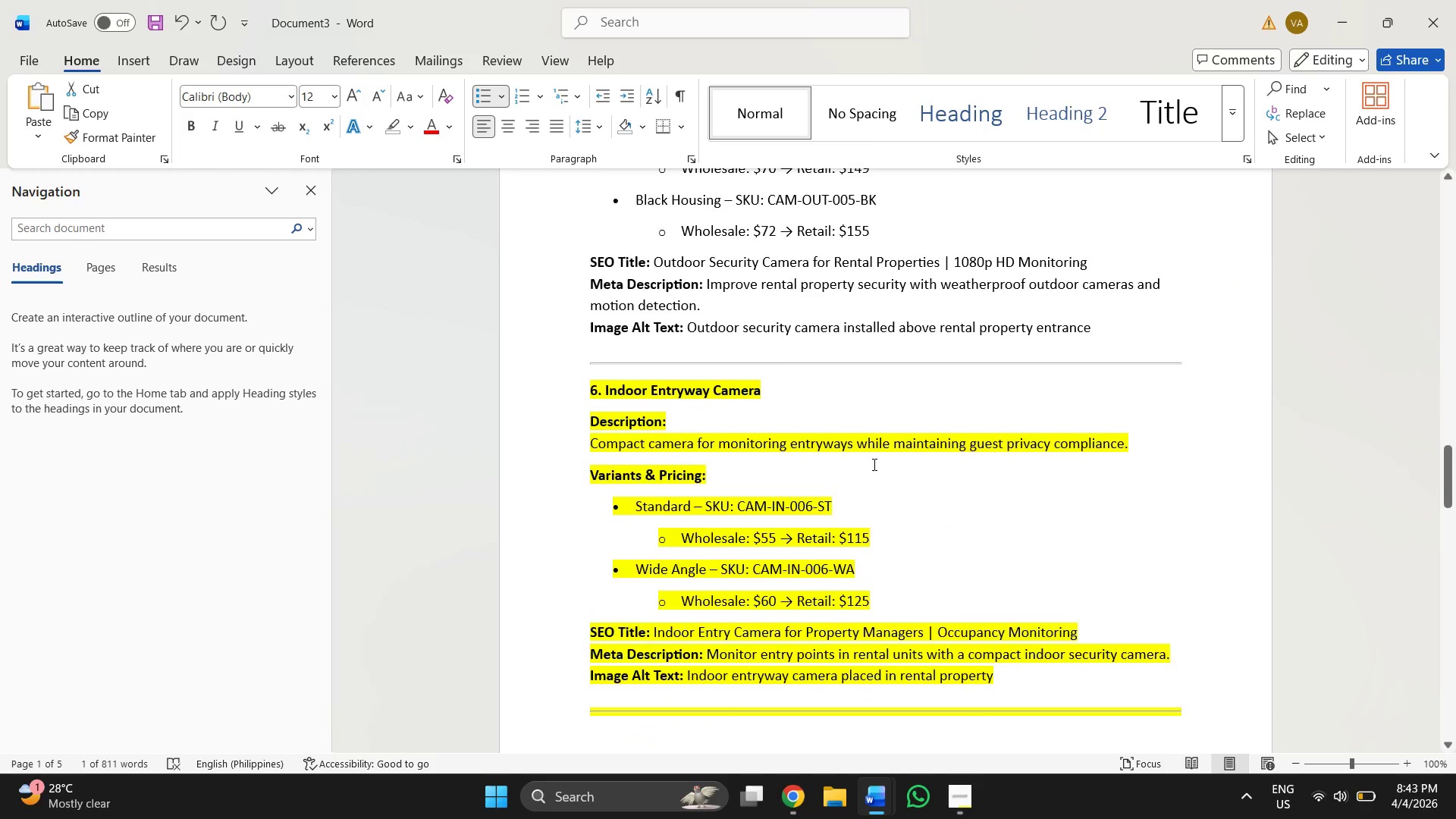 
scroll: coordinate [873, 464], scroll_direction: down, amount: 2.0
 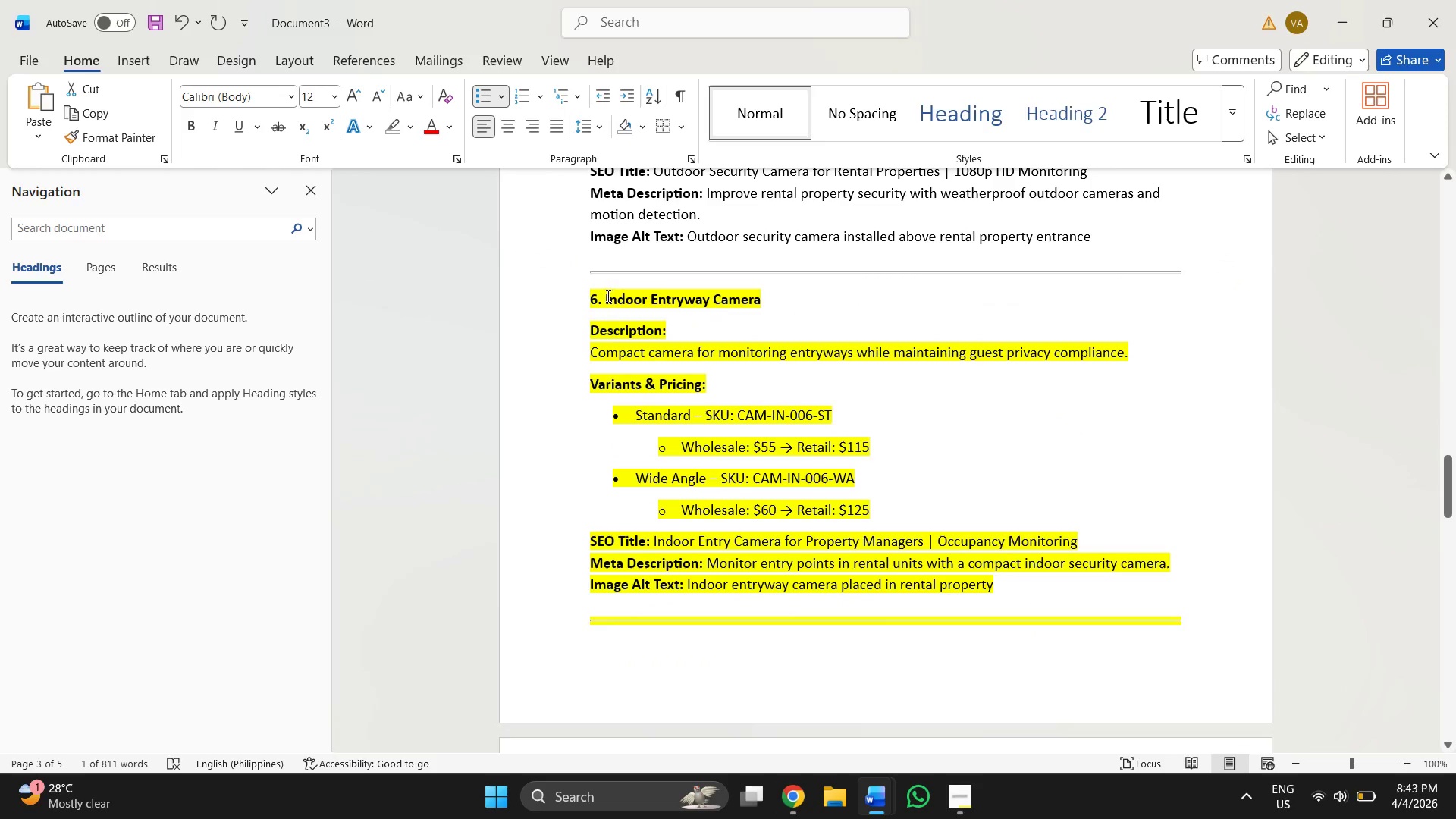 
left_click_drag(start_coordinate=[604, 296], to_coordinate=[742, 303])
 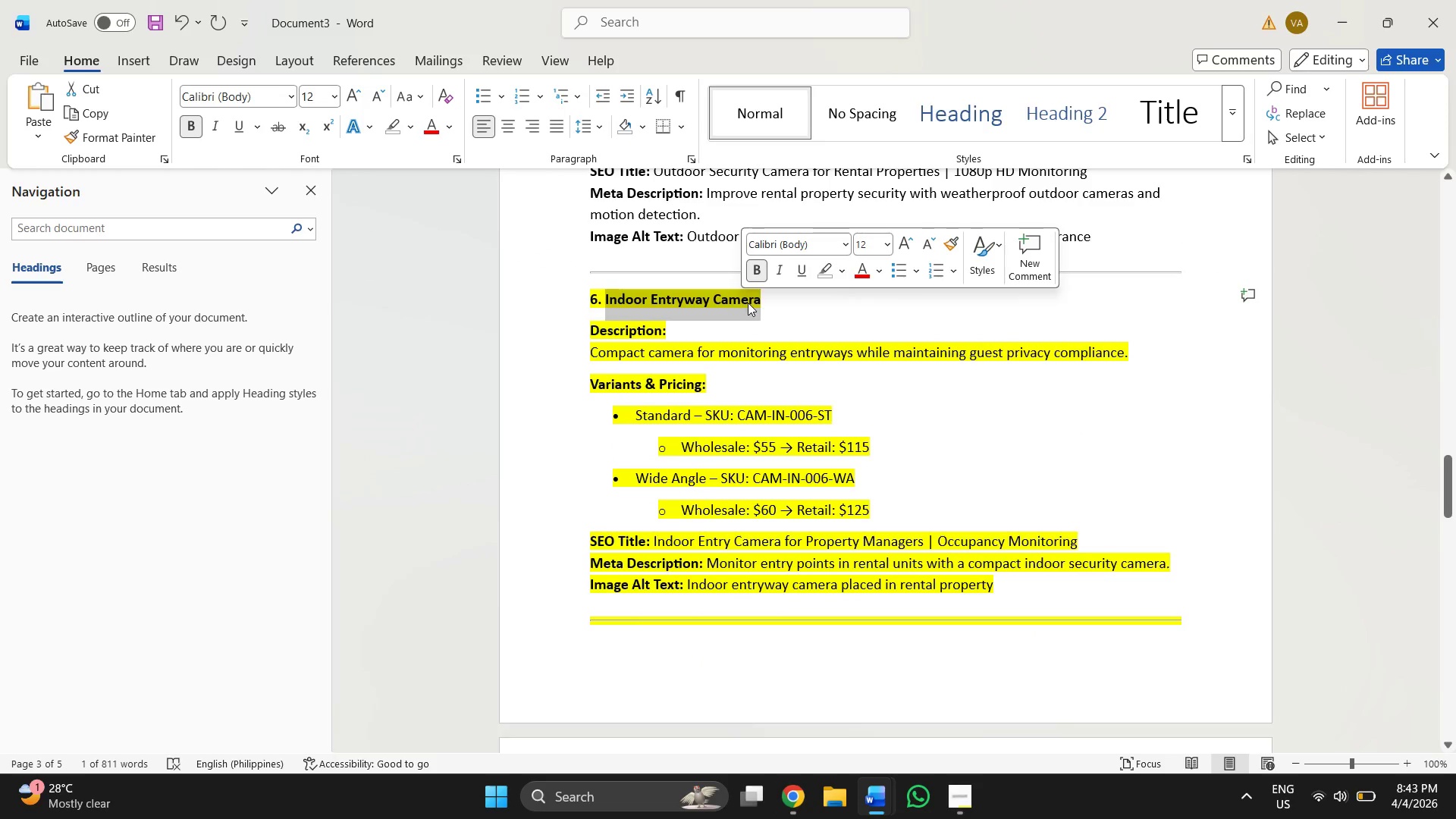 
key(Control+C)
 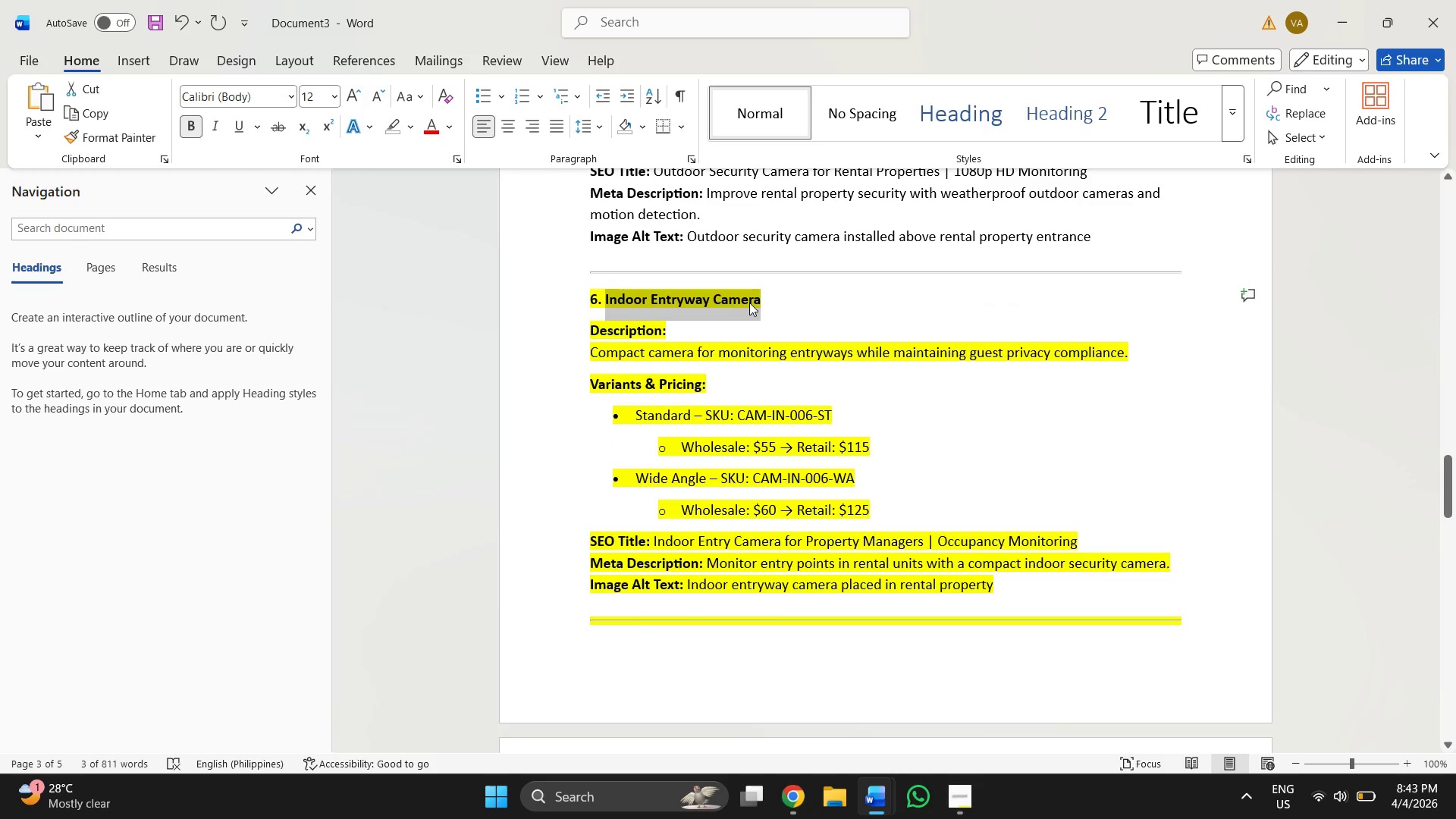 
key(Alt+AltLeft)
 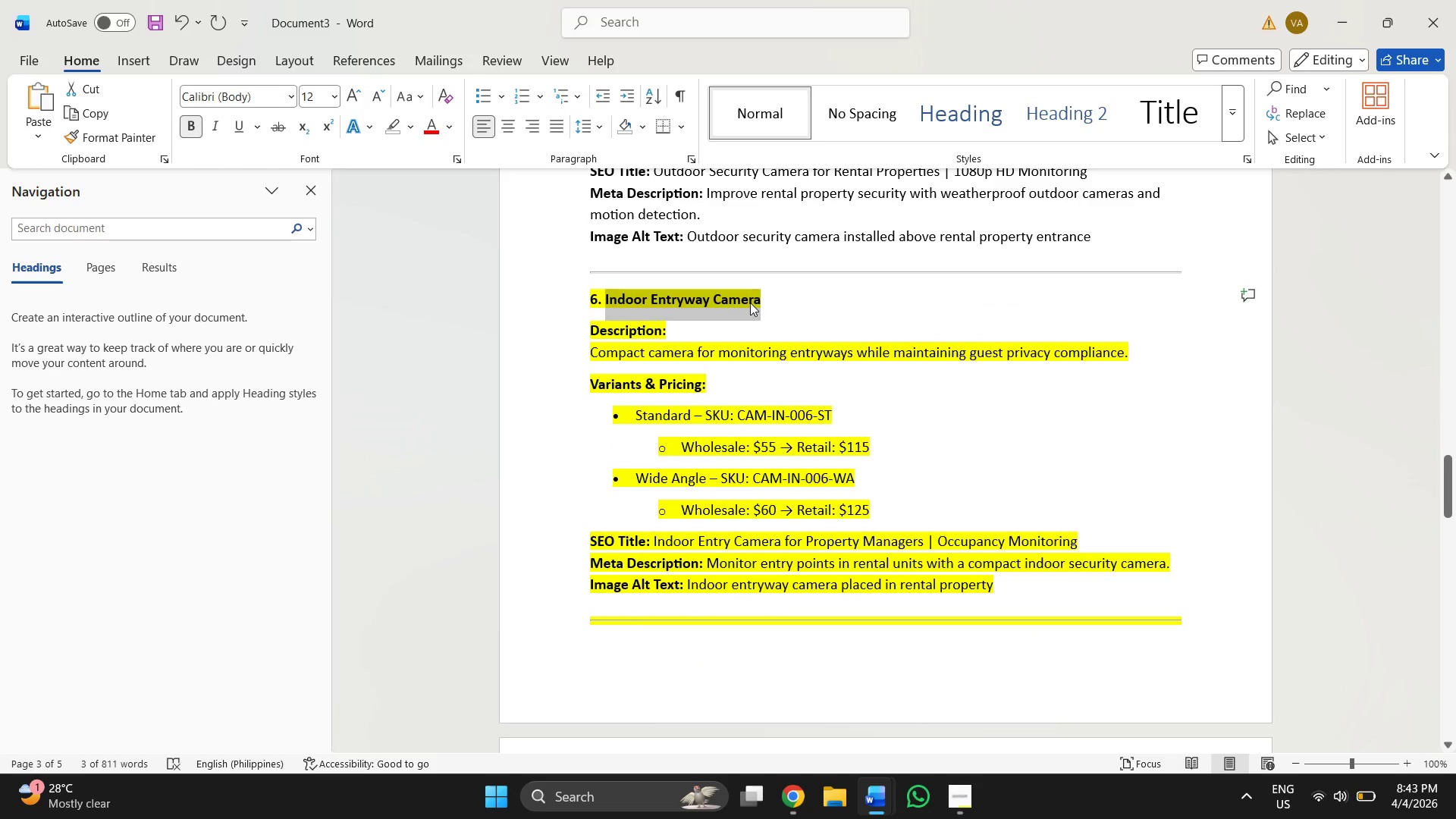 
key(Alt+Tab)
 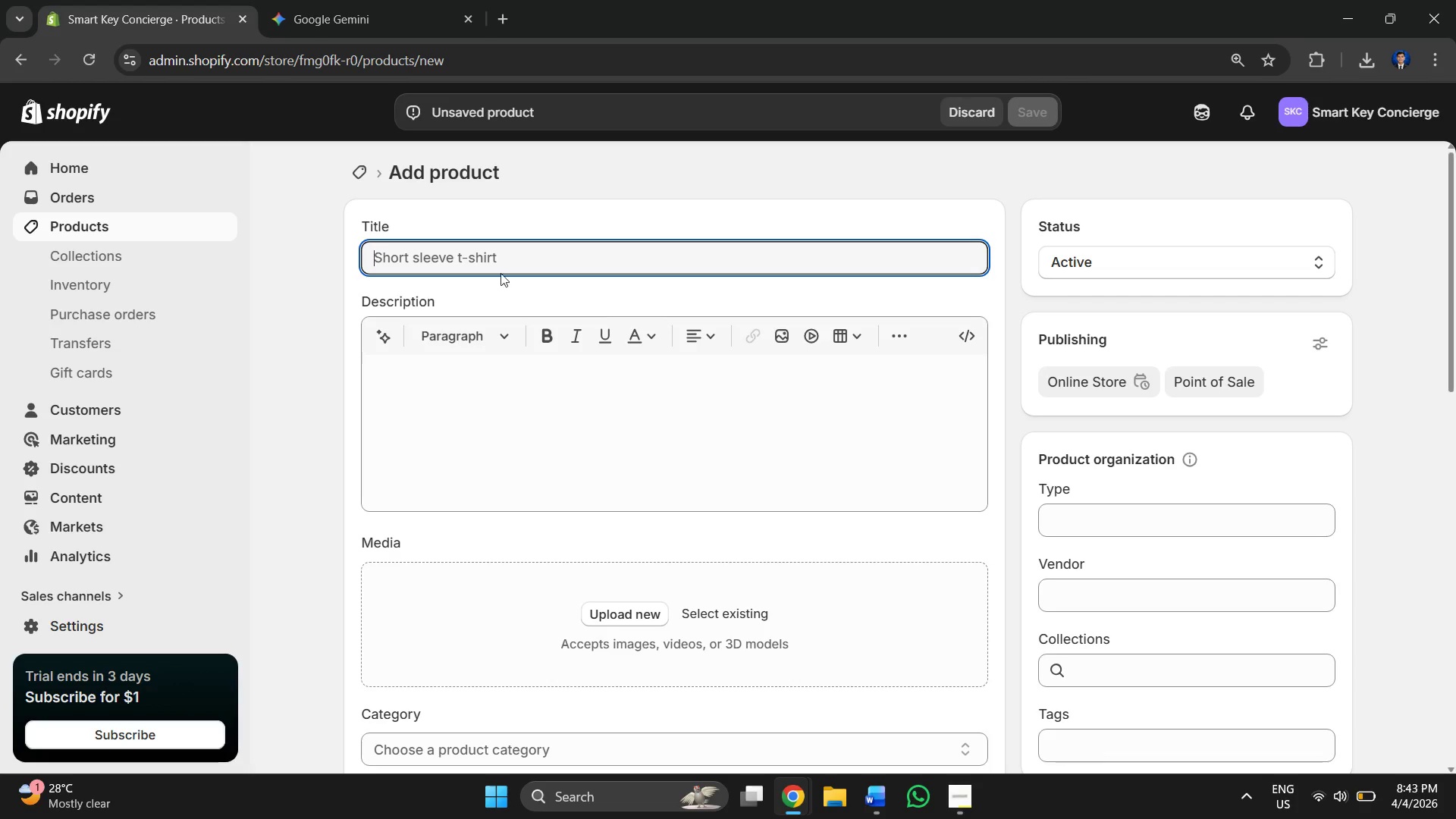 
left_click([493, 245])
 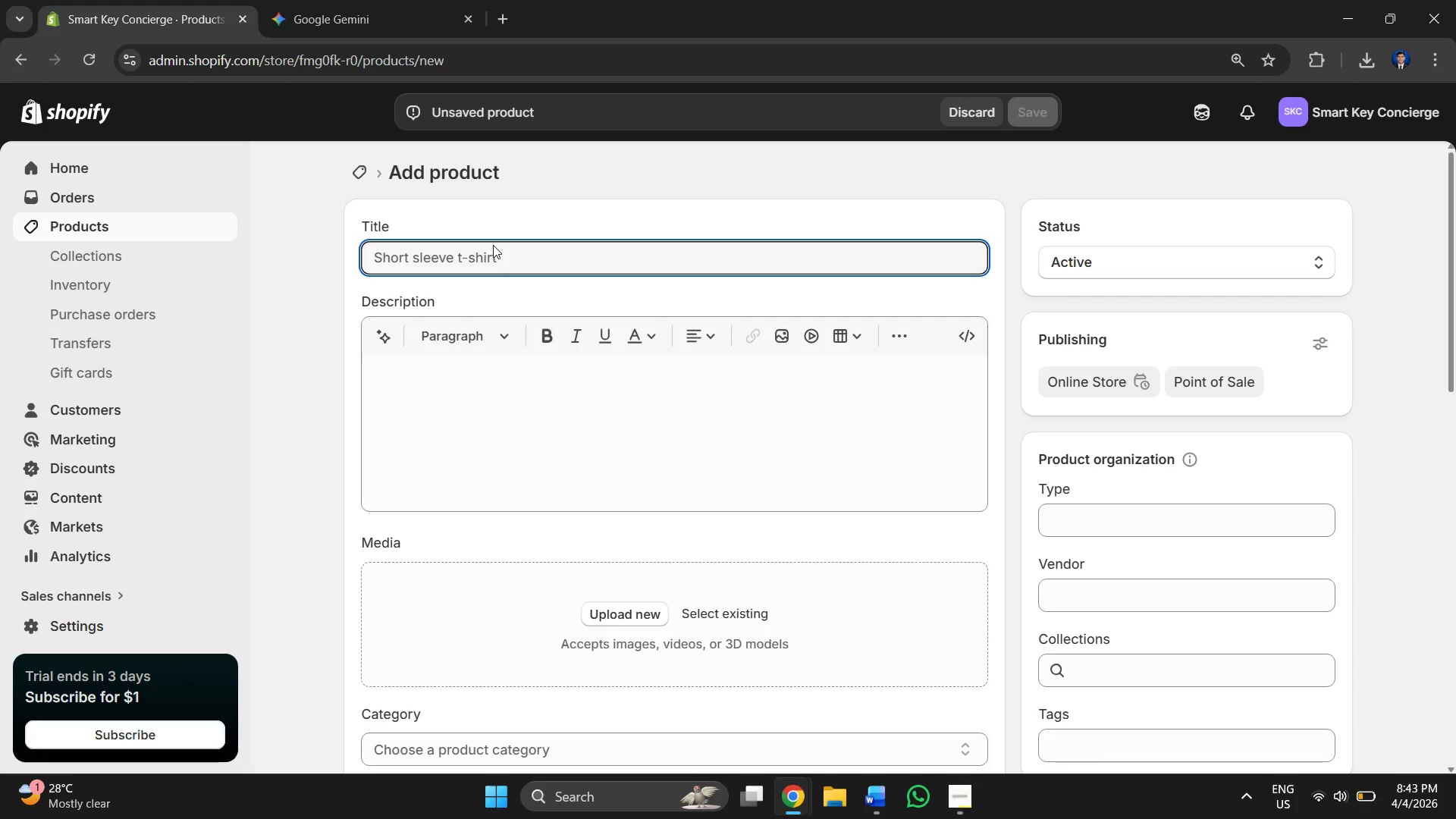 
key(Control+ControlLeft)
 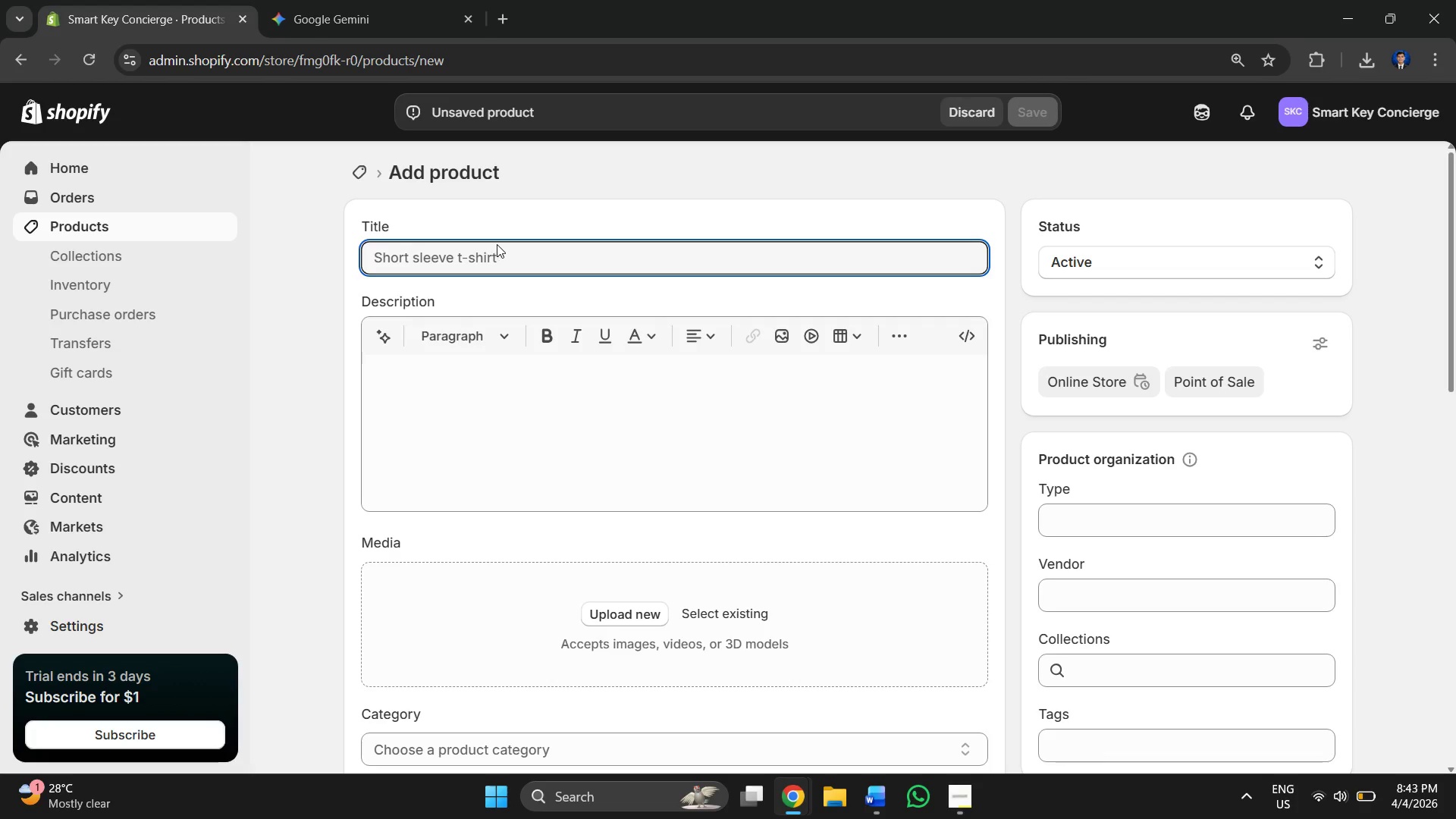 
key(Control+V)
 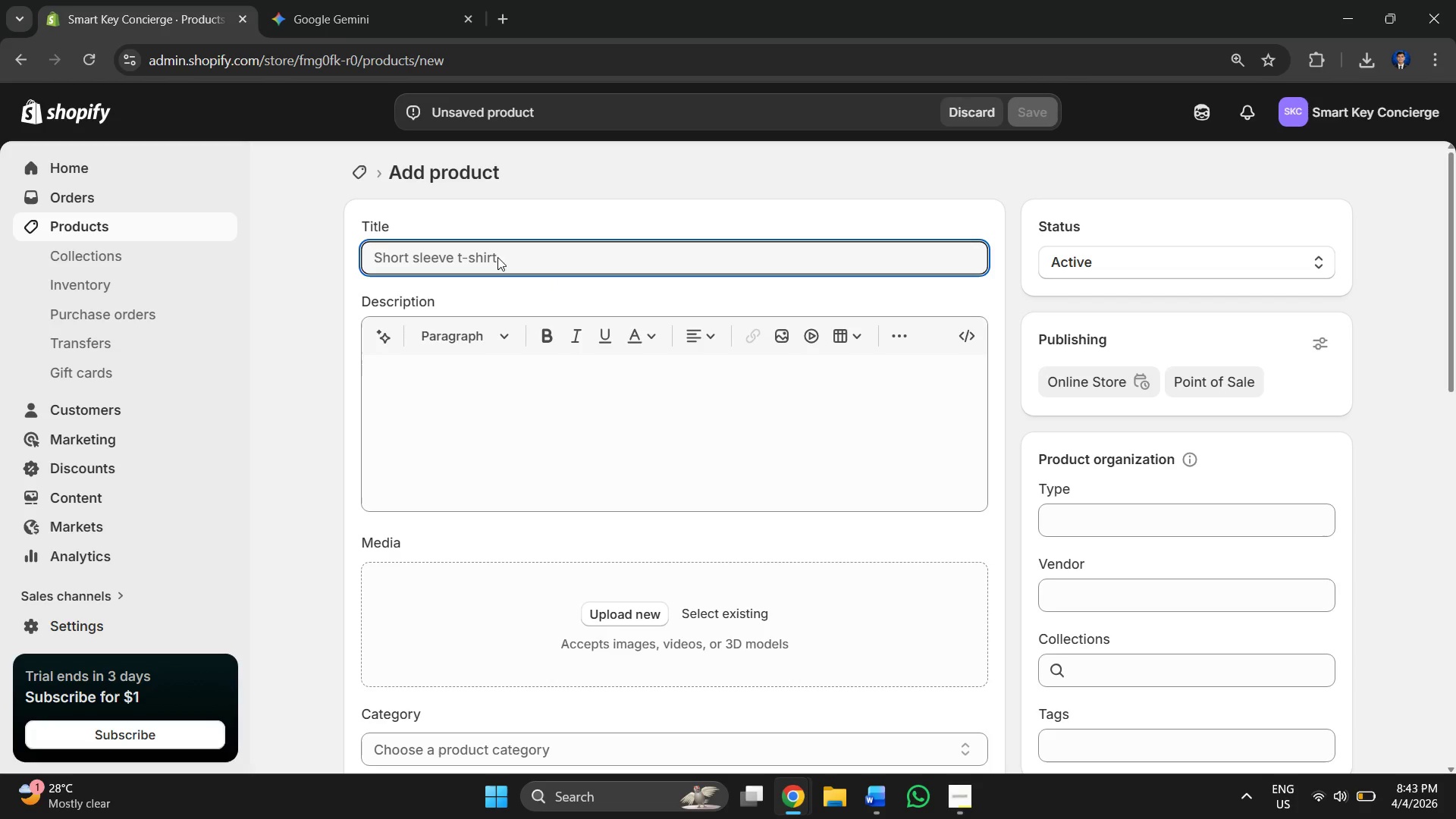 
left_click([494, 250])
 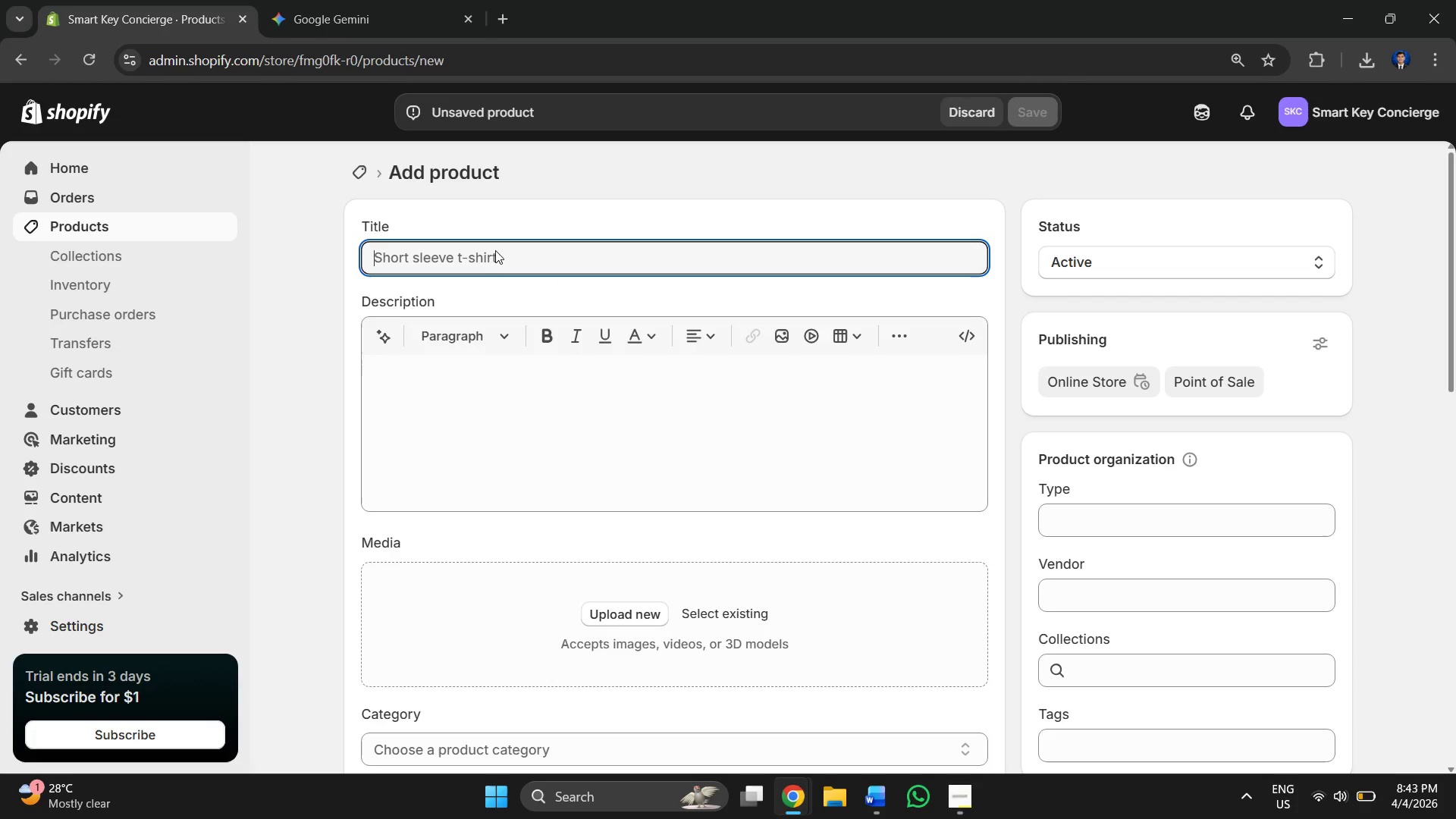 
key(Control+V)
 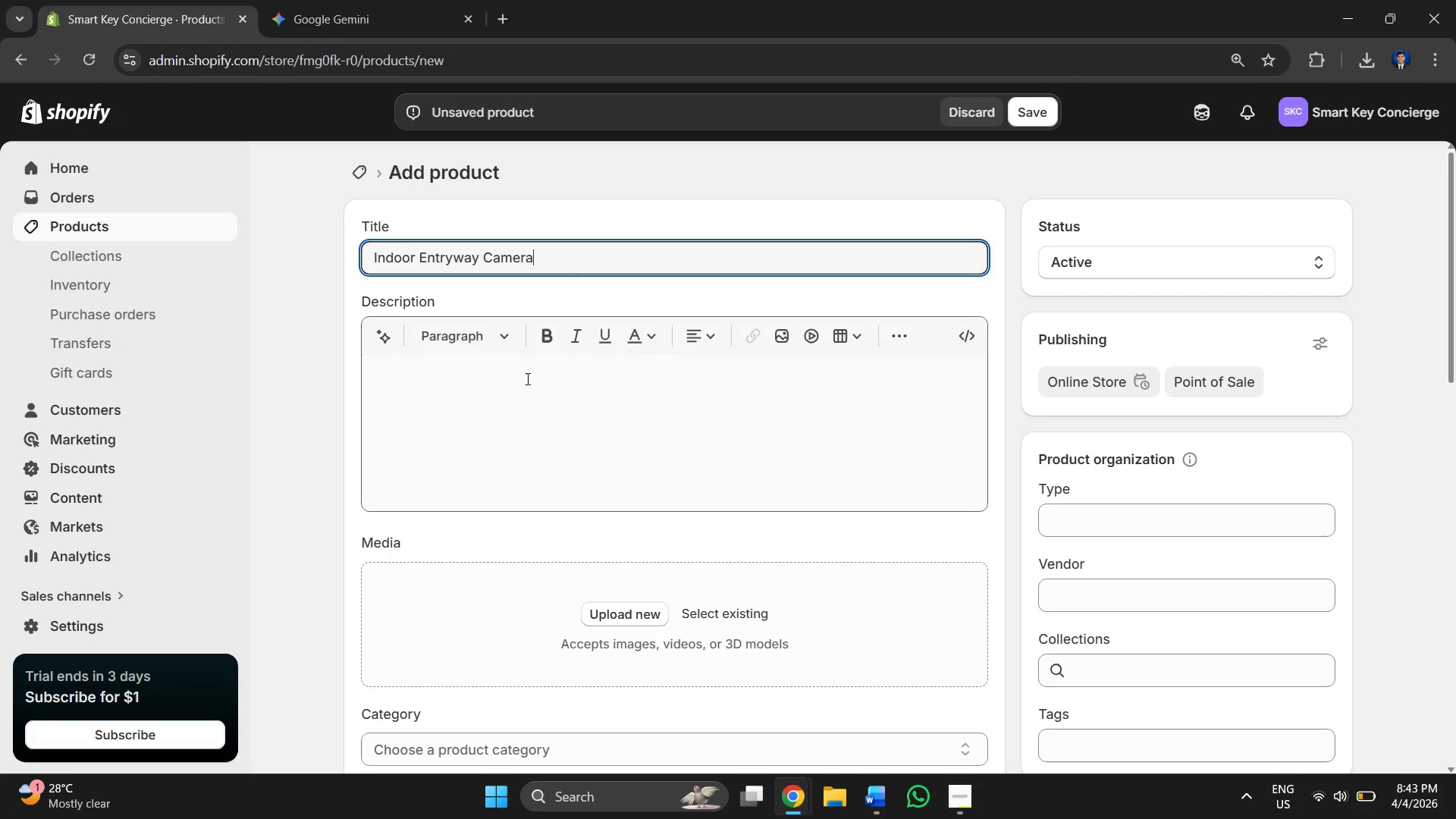 
left_click([491, 457])
 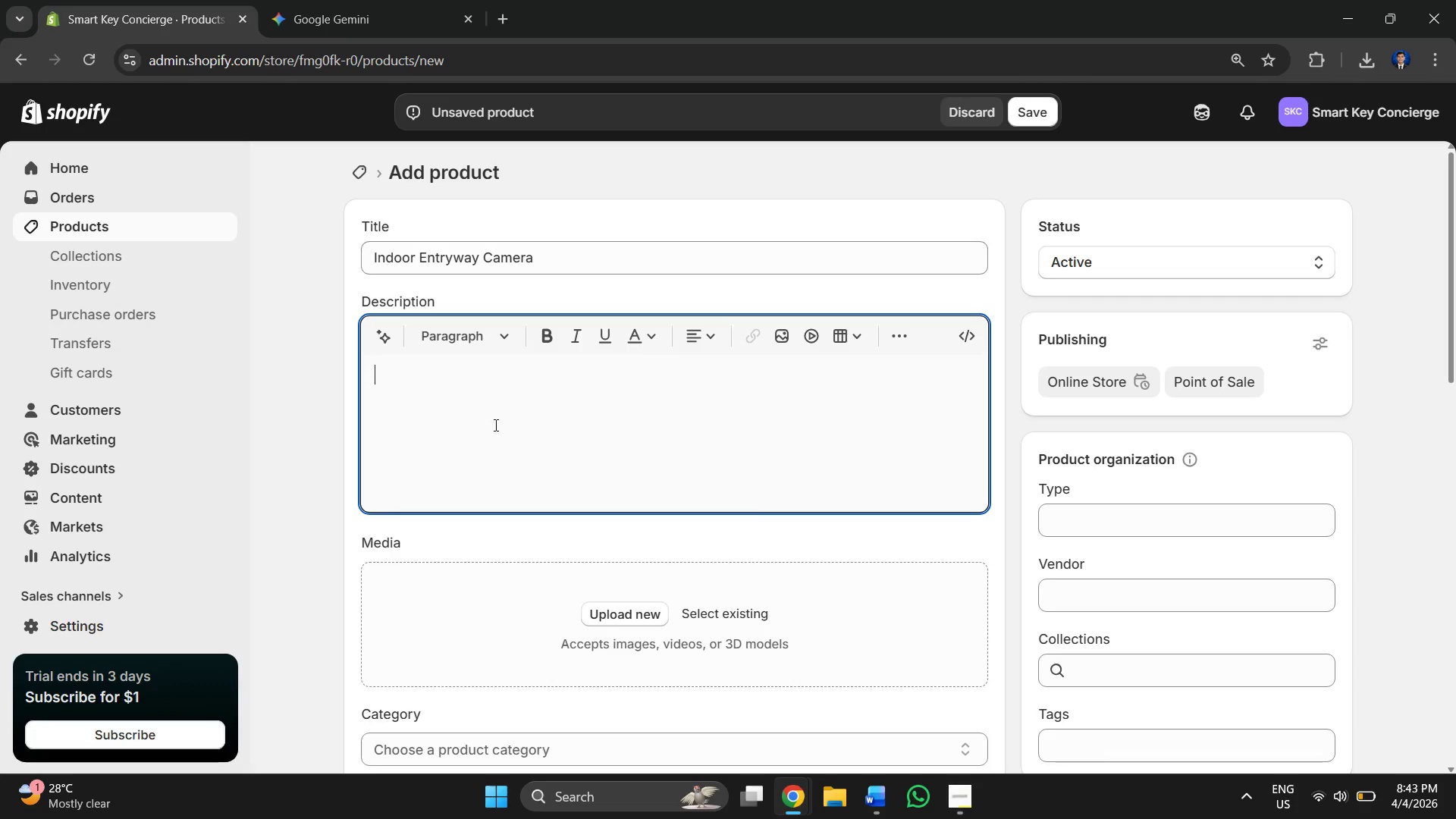 
key(Alt+AltLeft)
 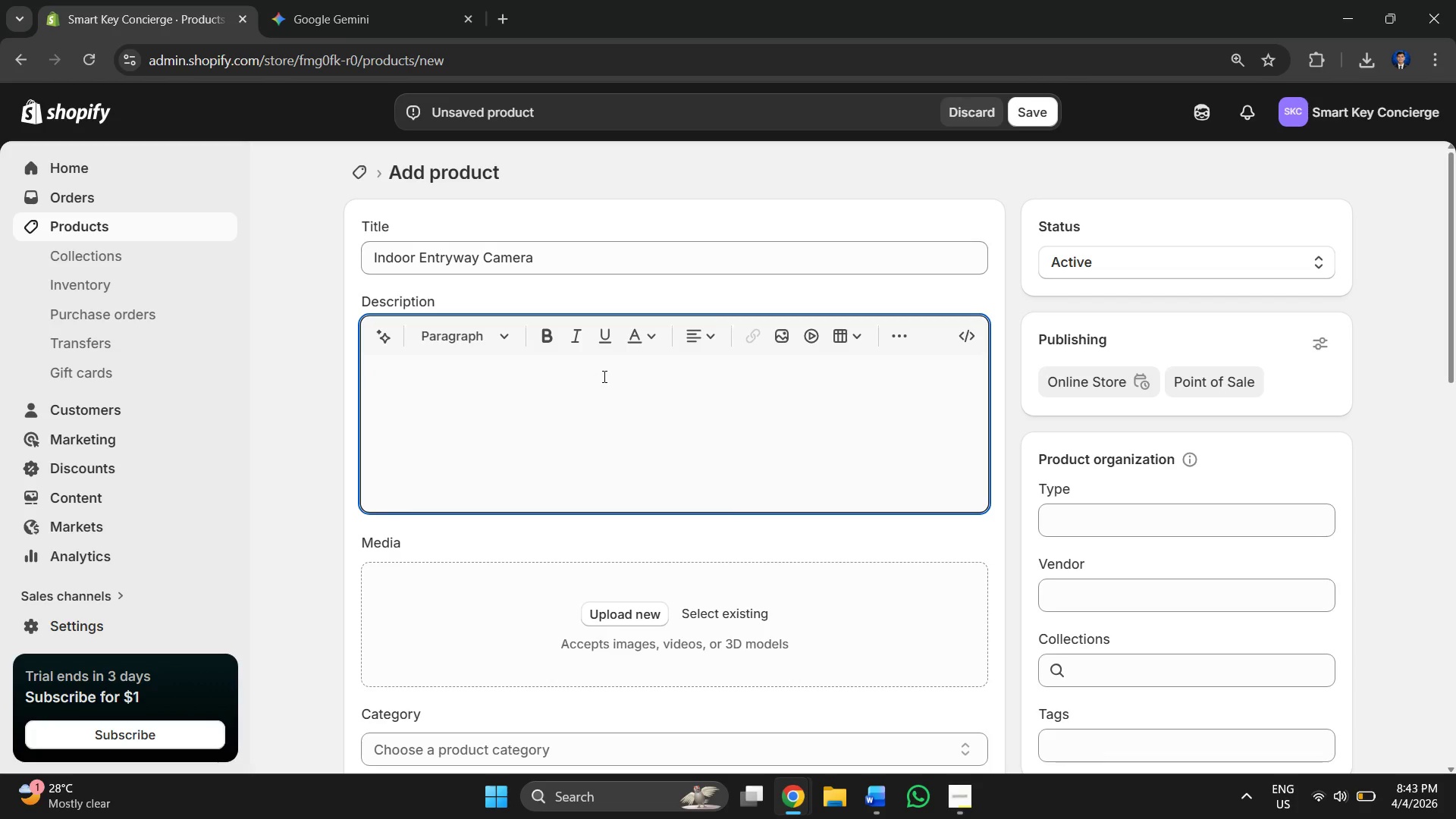 
key(Alt+Tab)
 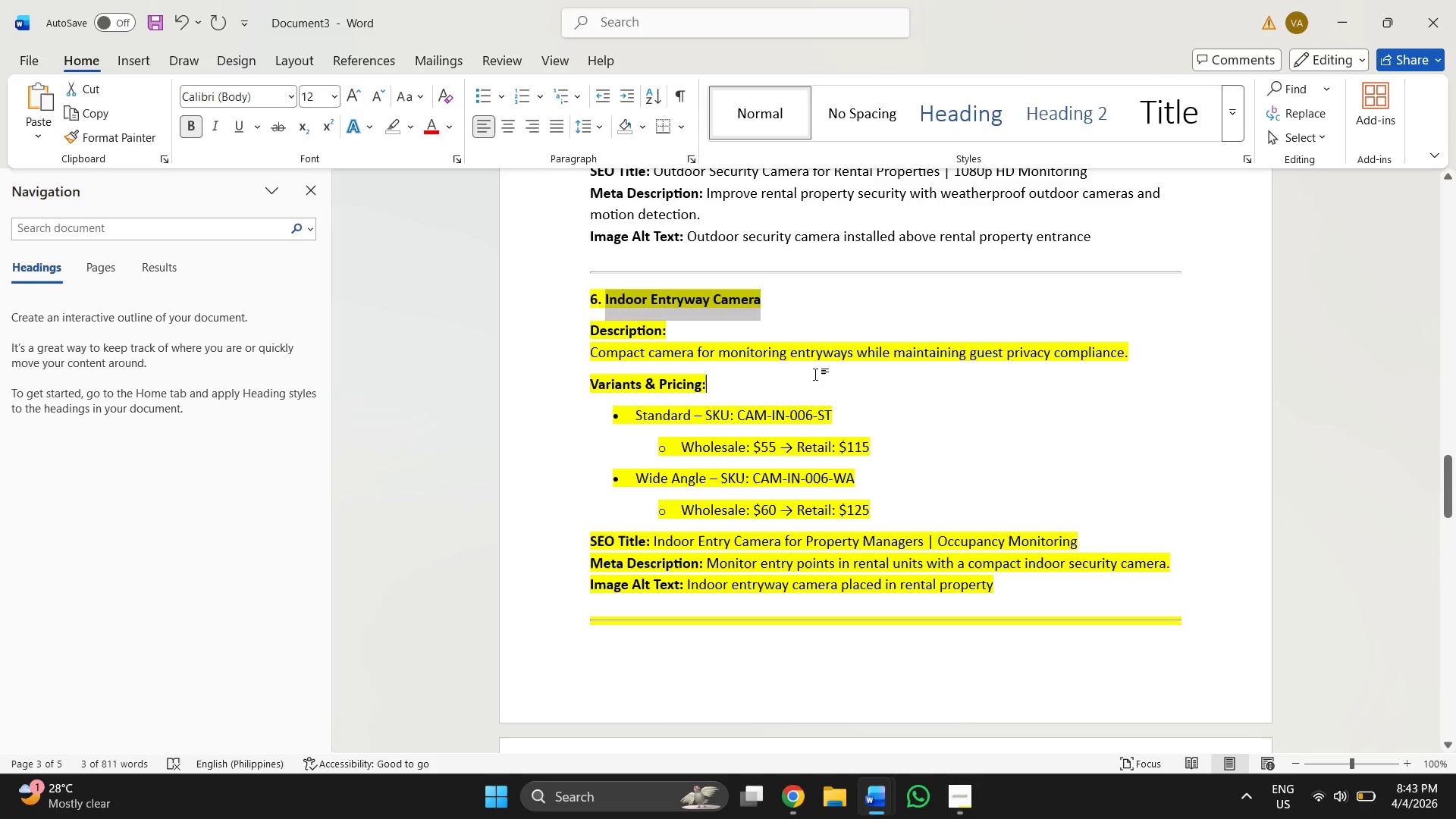 
key(Alt+AltLeft)
 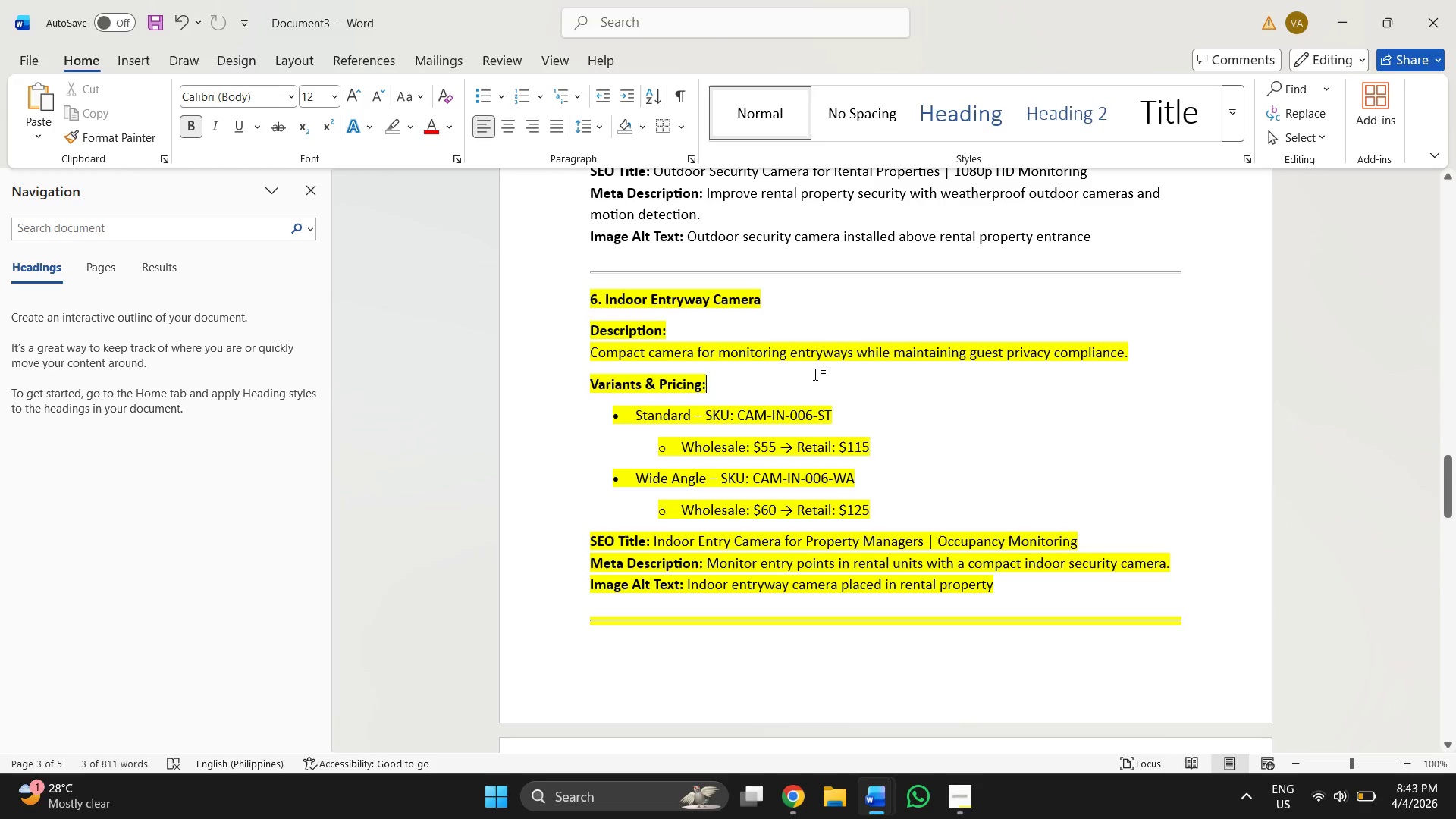 
key(Alt+Tab)
 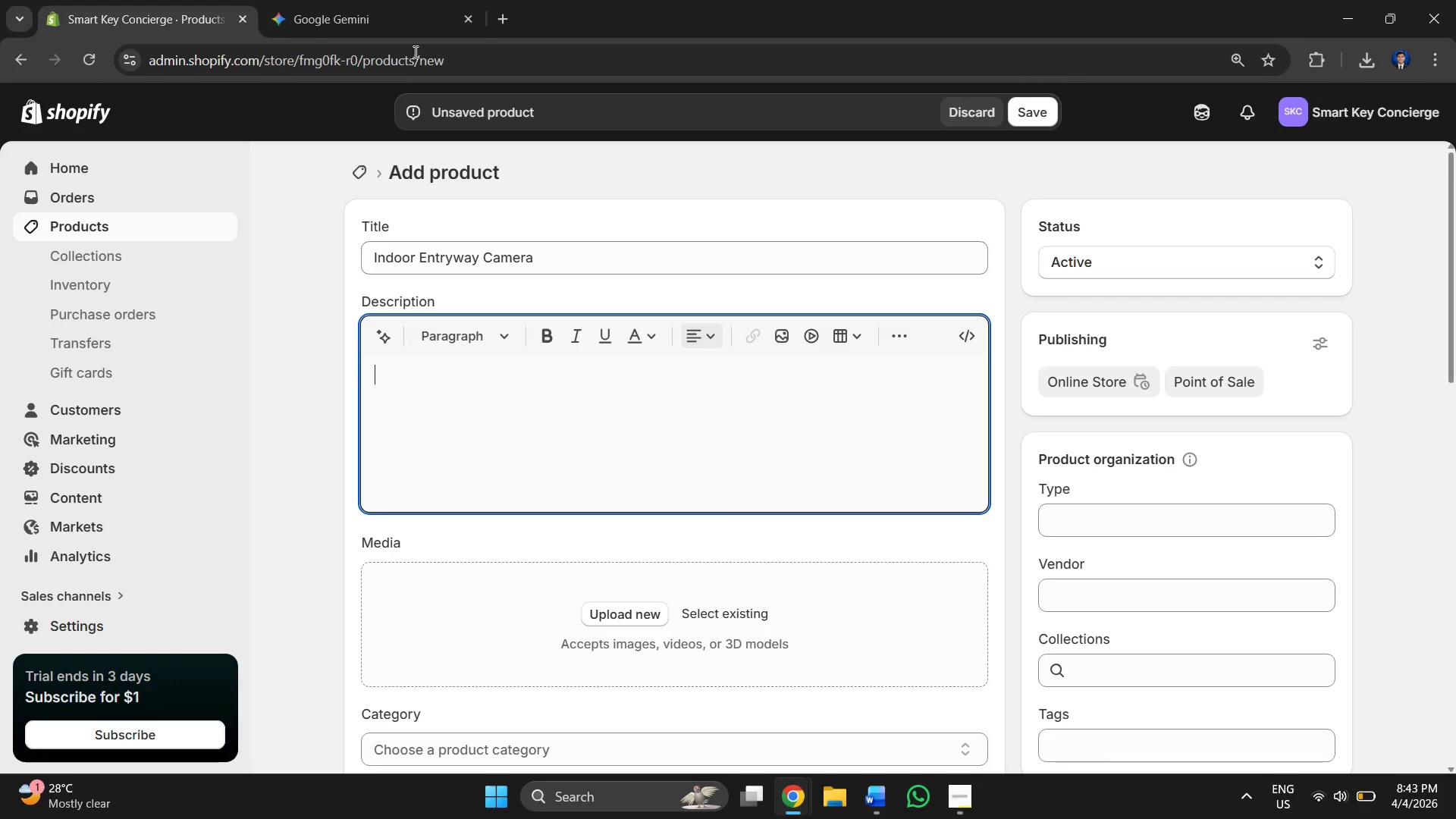 
left_click([371, 0])
 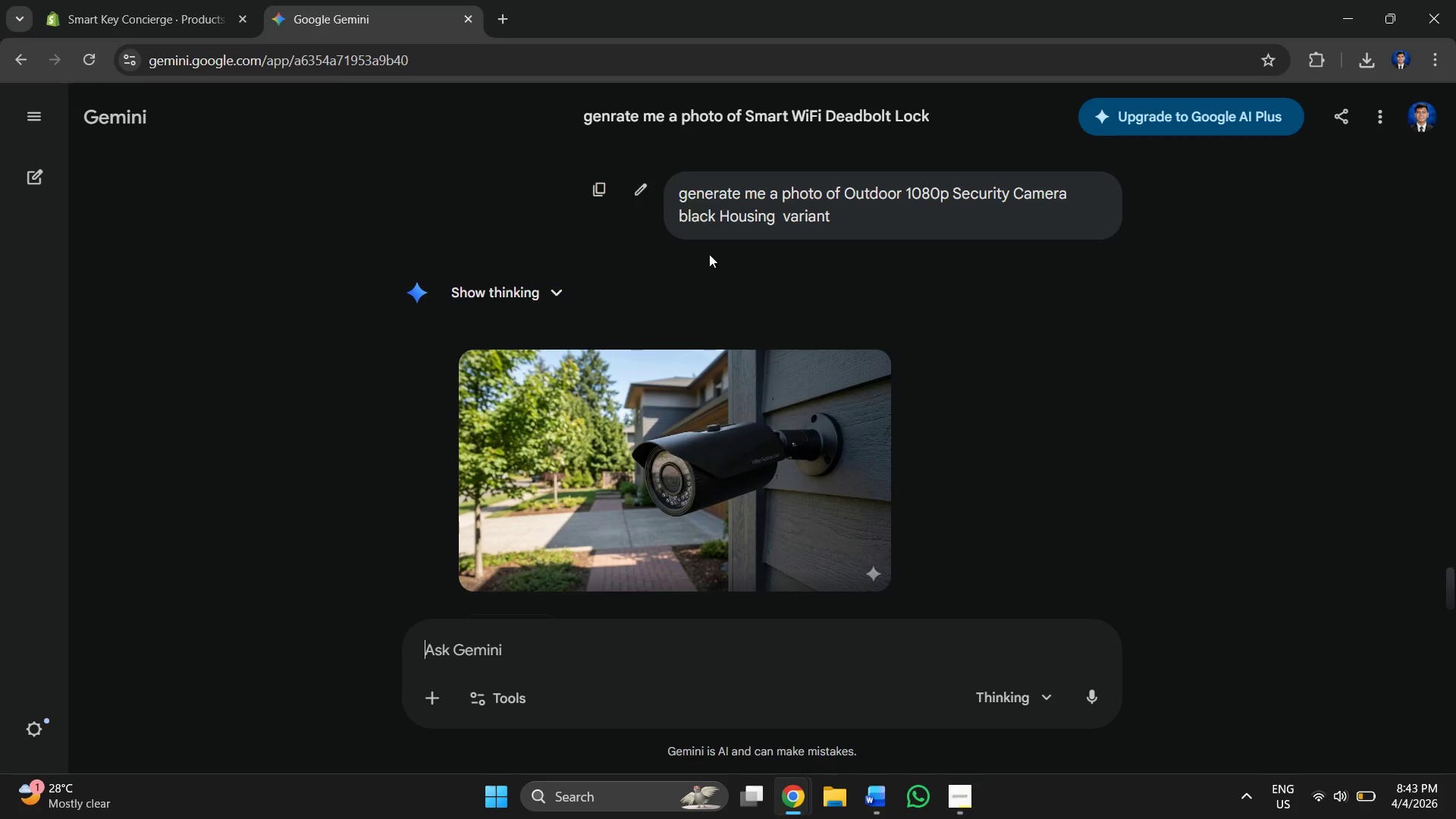 
left_click_drag(start_coordinate=[683, 199], to_coordinate=[850, 221])
 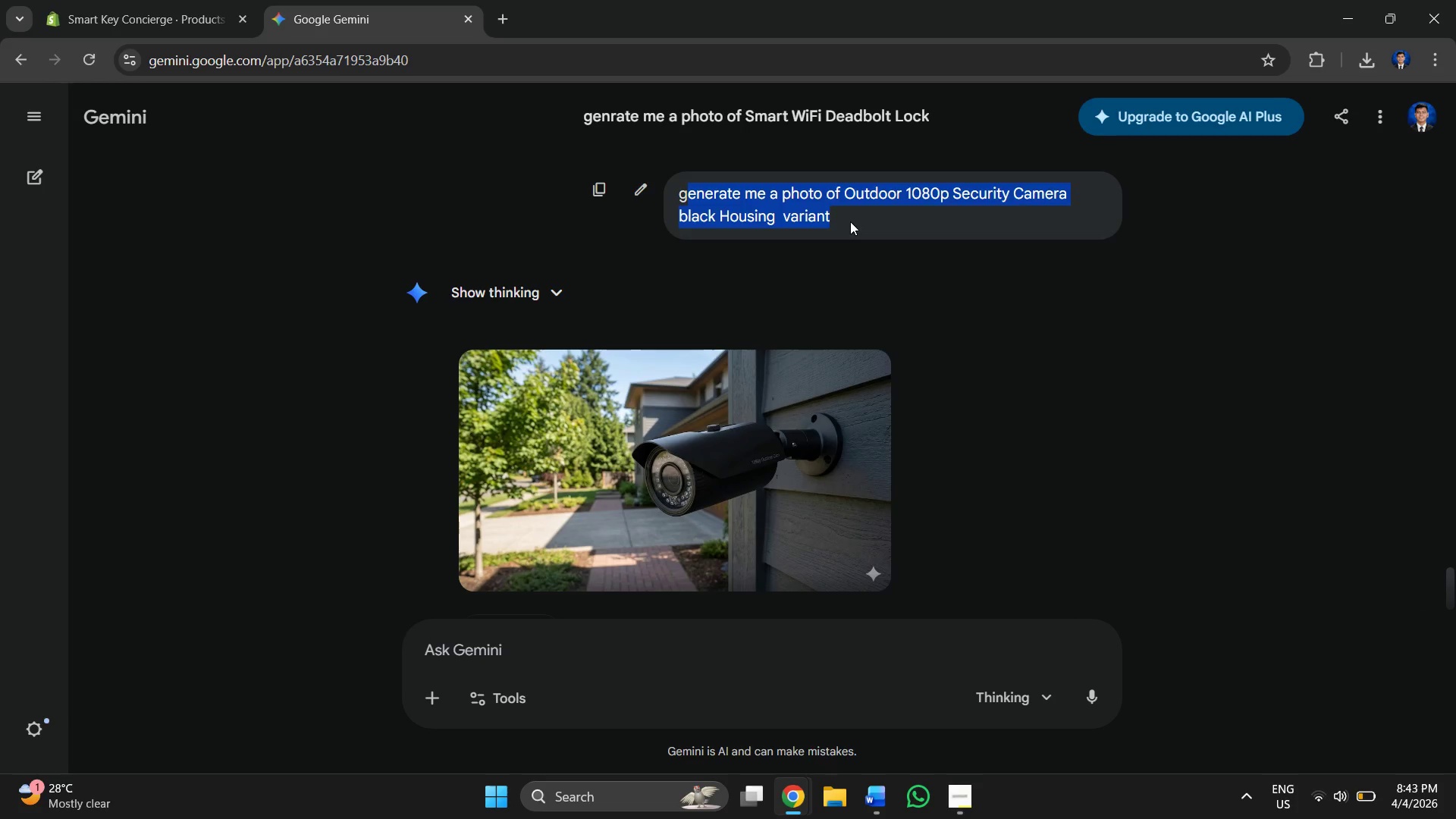 
left_click([850, 221])
 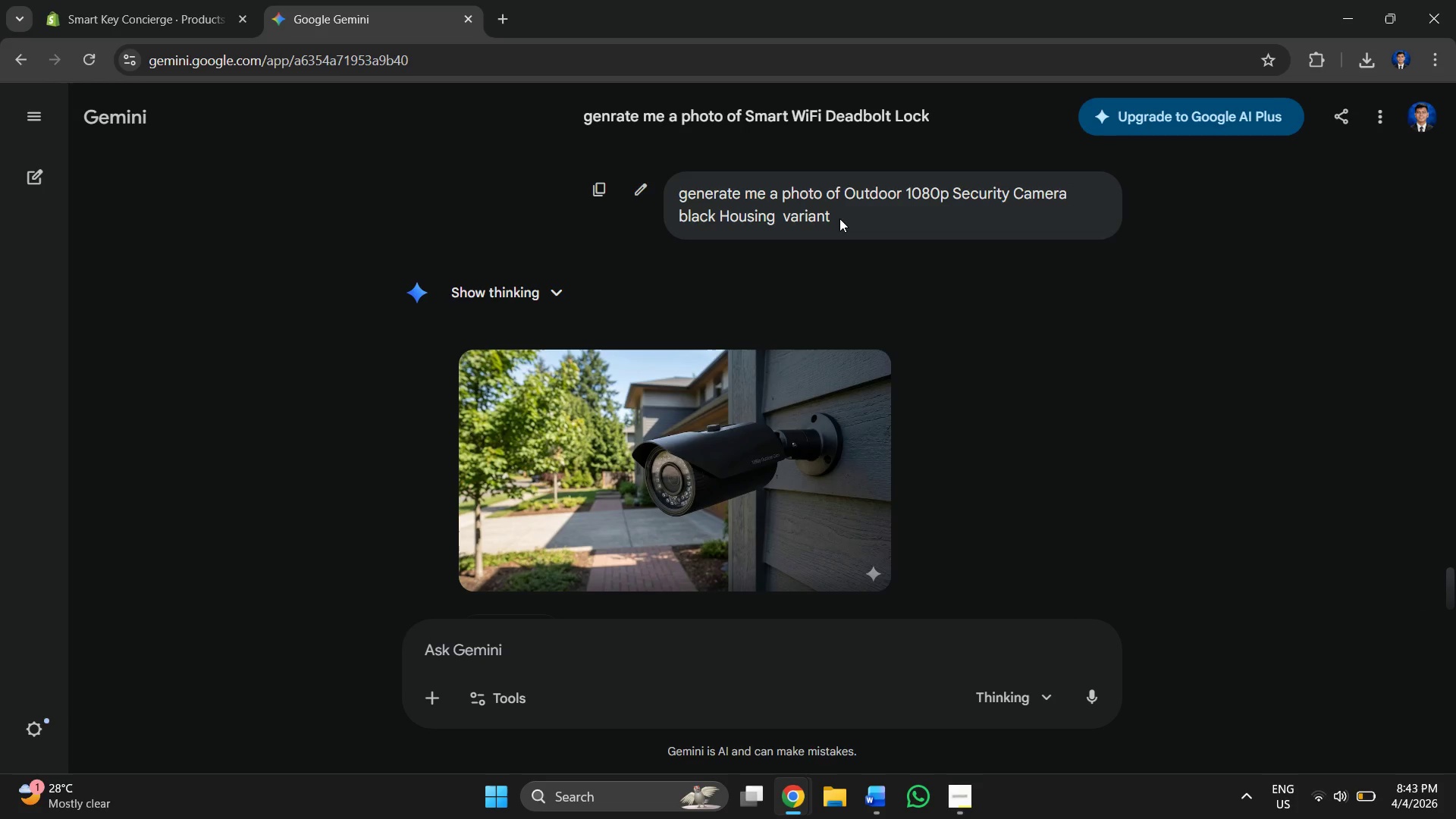 
left_click_drag(start_coordinate=[838, 218], to_coordinate=[674, 186])
 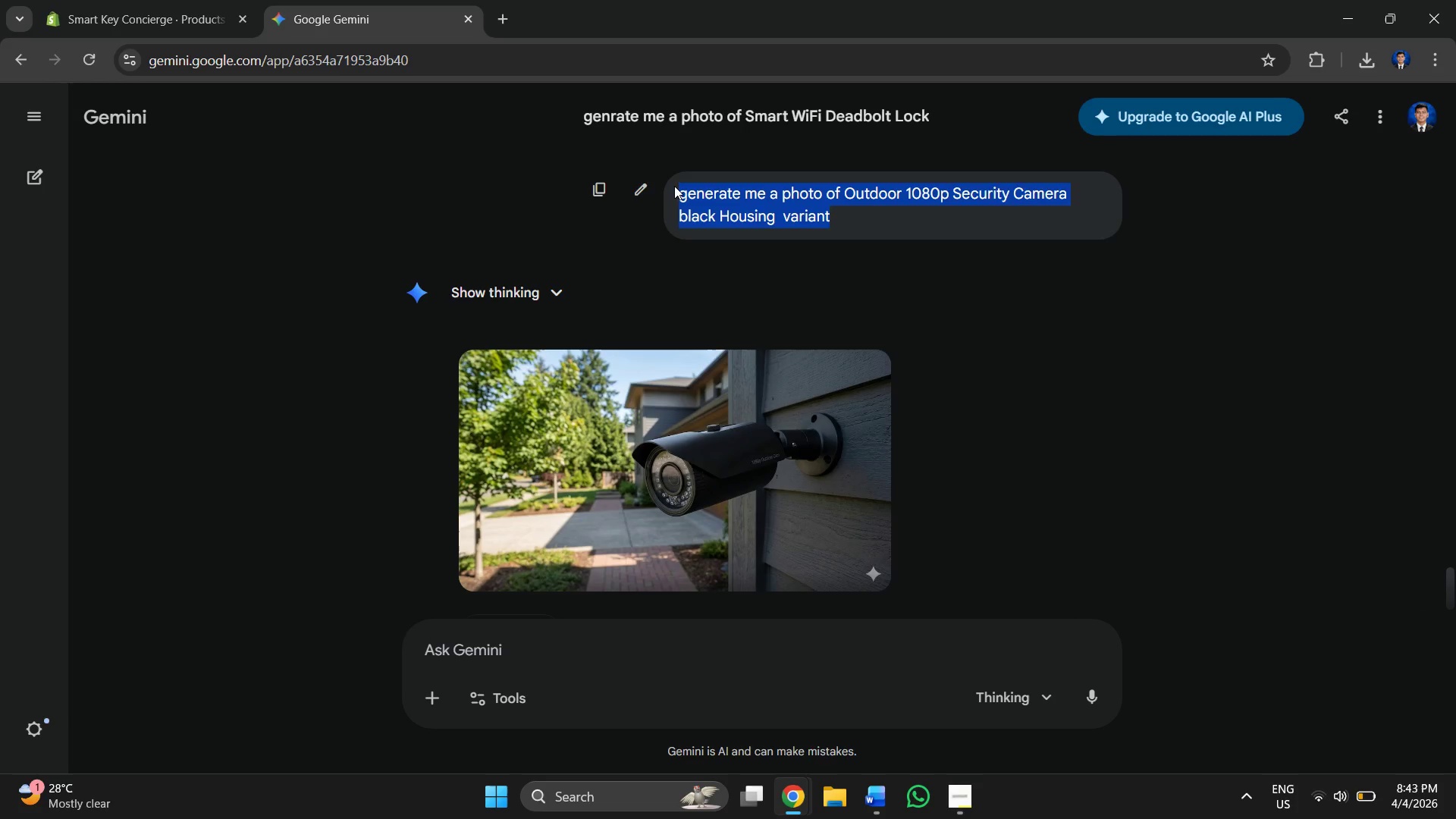 
key(Control+ControlLeft)
 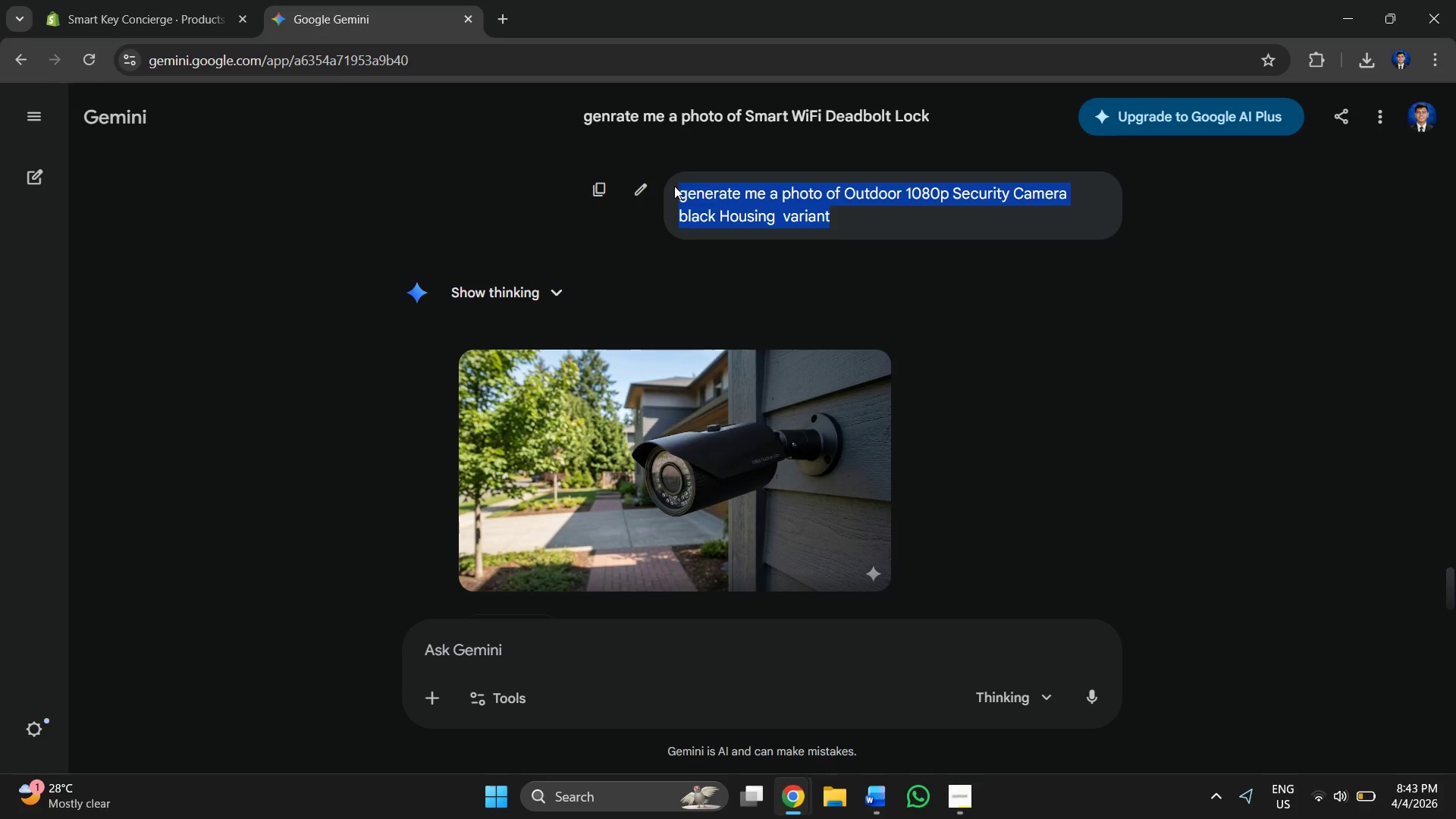 
key(Control+V)
 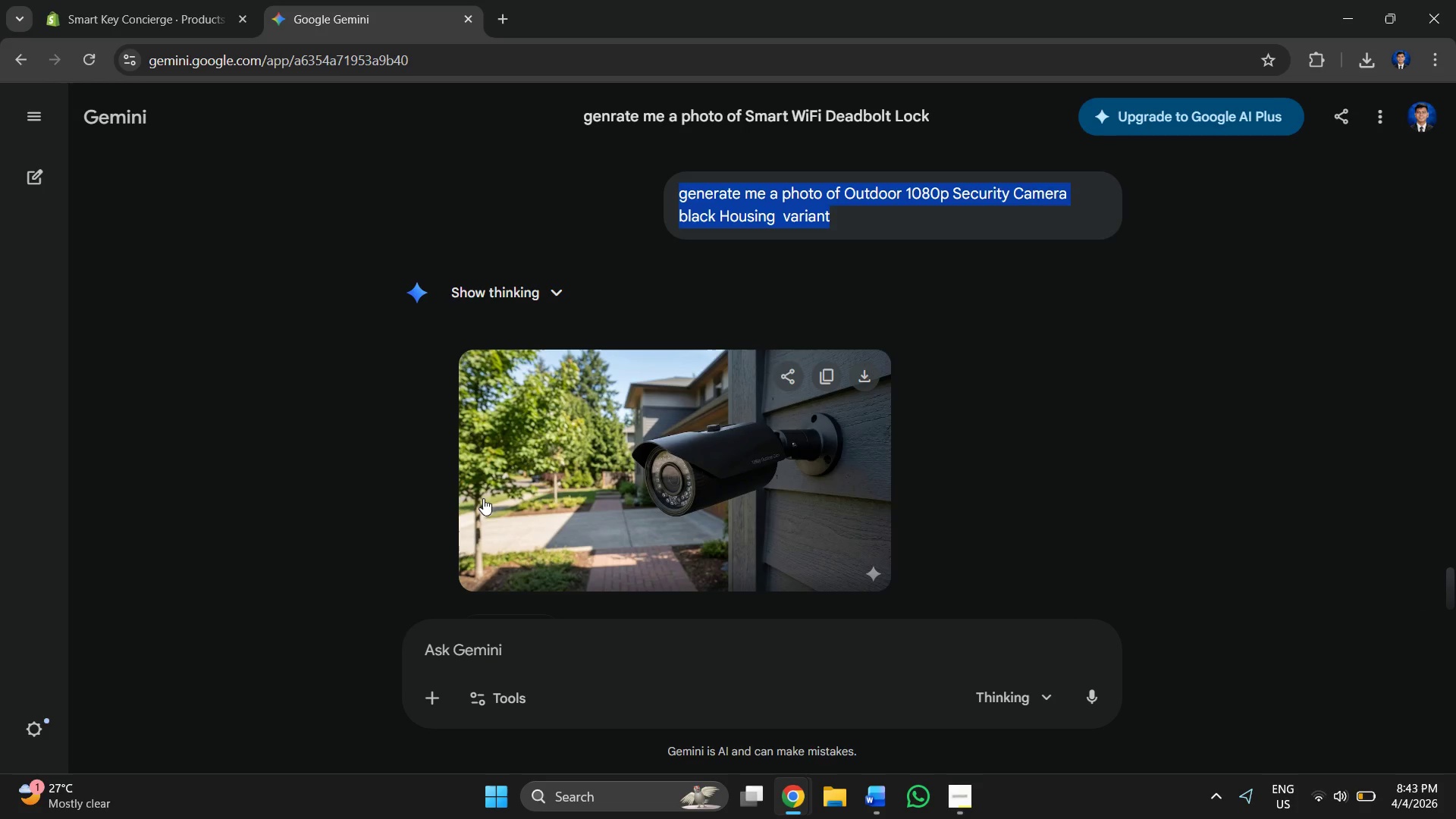 
left_click([510, 656])
 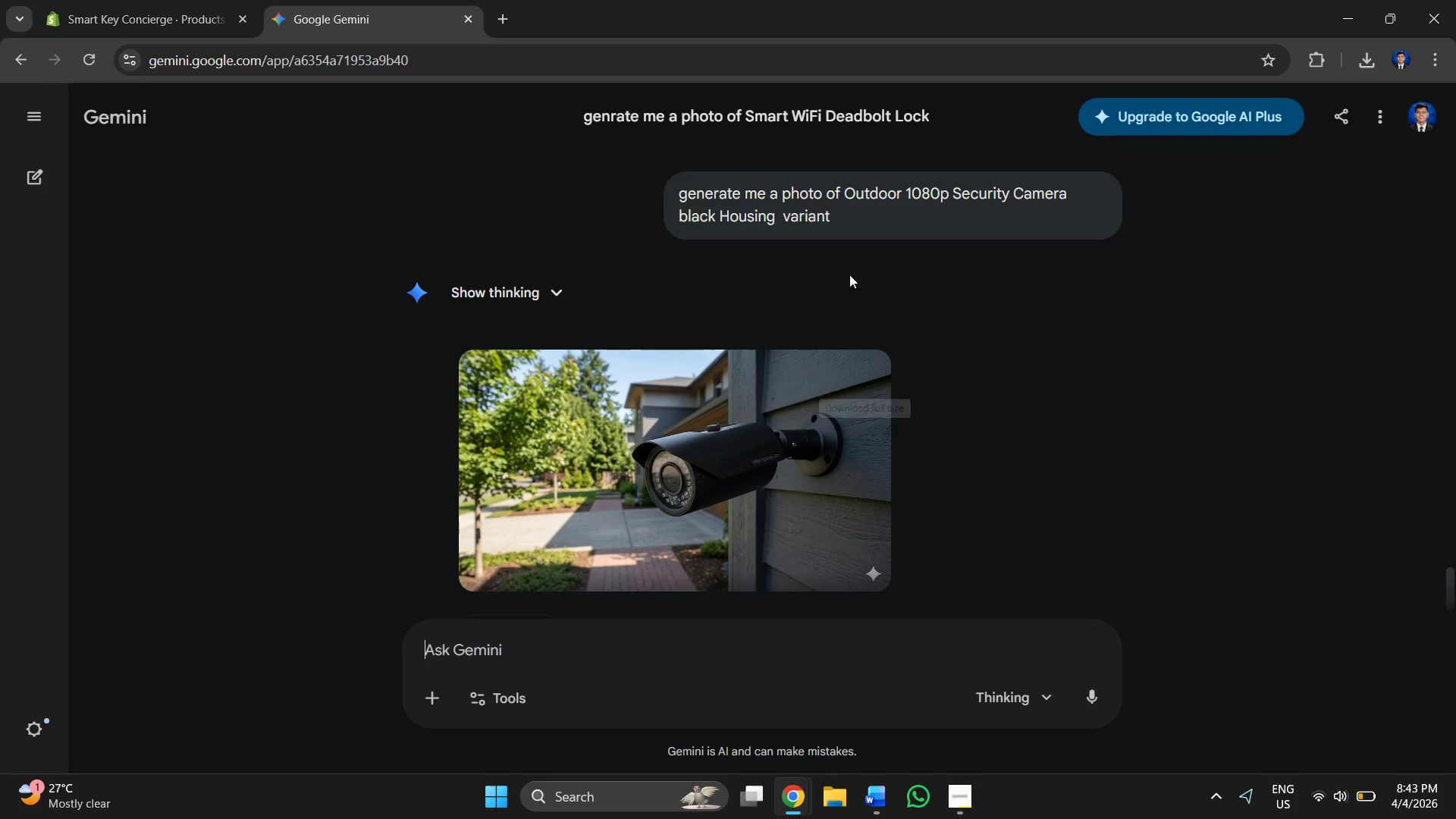 
left_click_drag(start_coordinate=[847, 227], to_coordinate=[676, 193])
 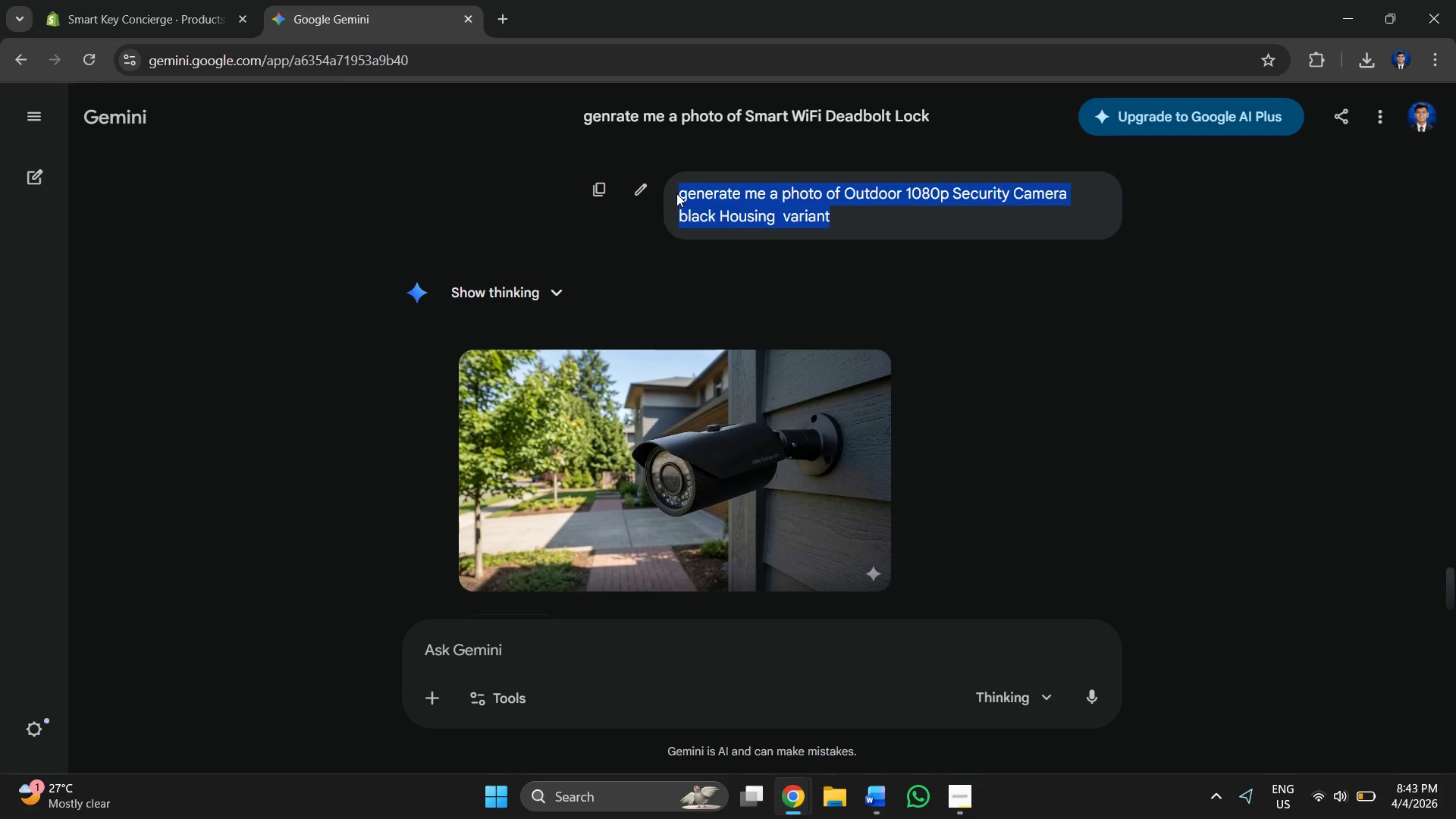 
key(Control+C)
 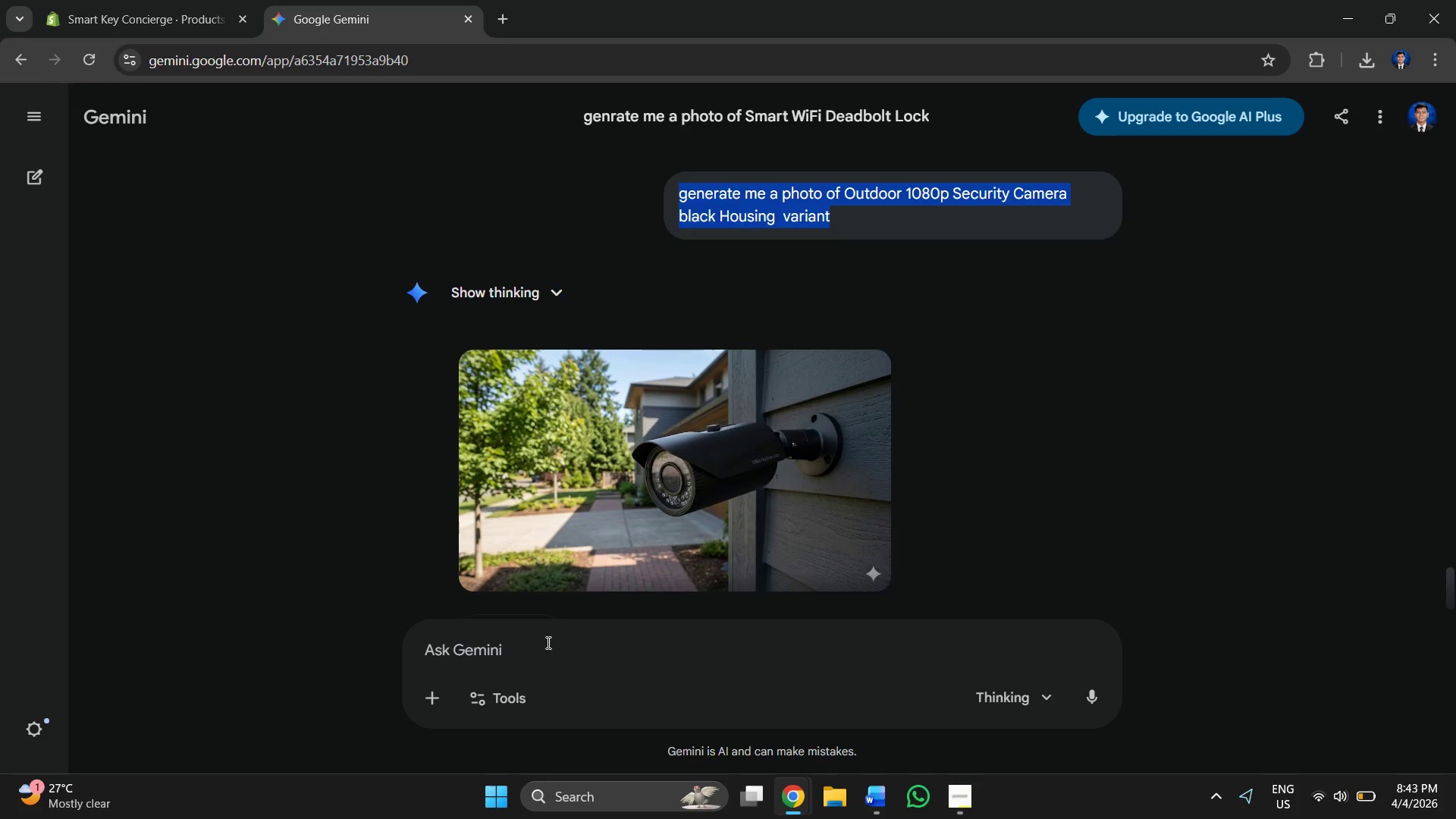 
left_click([497, 664])
 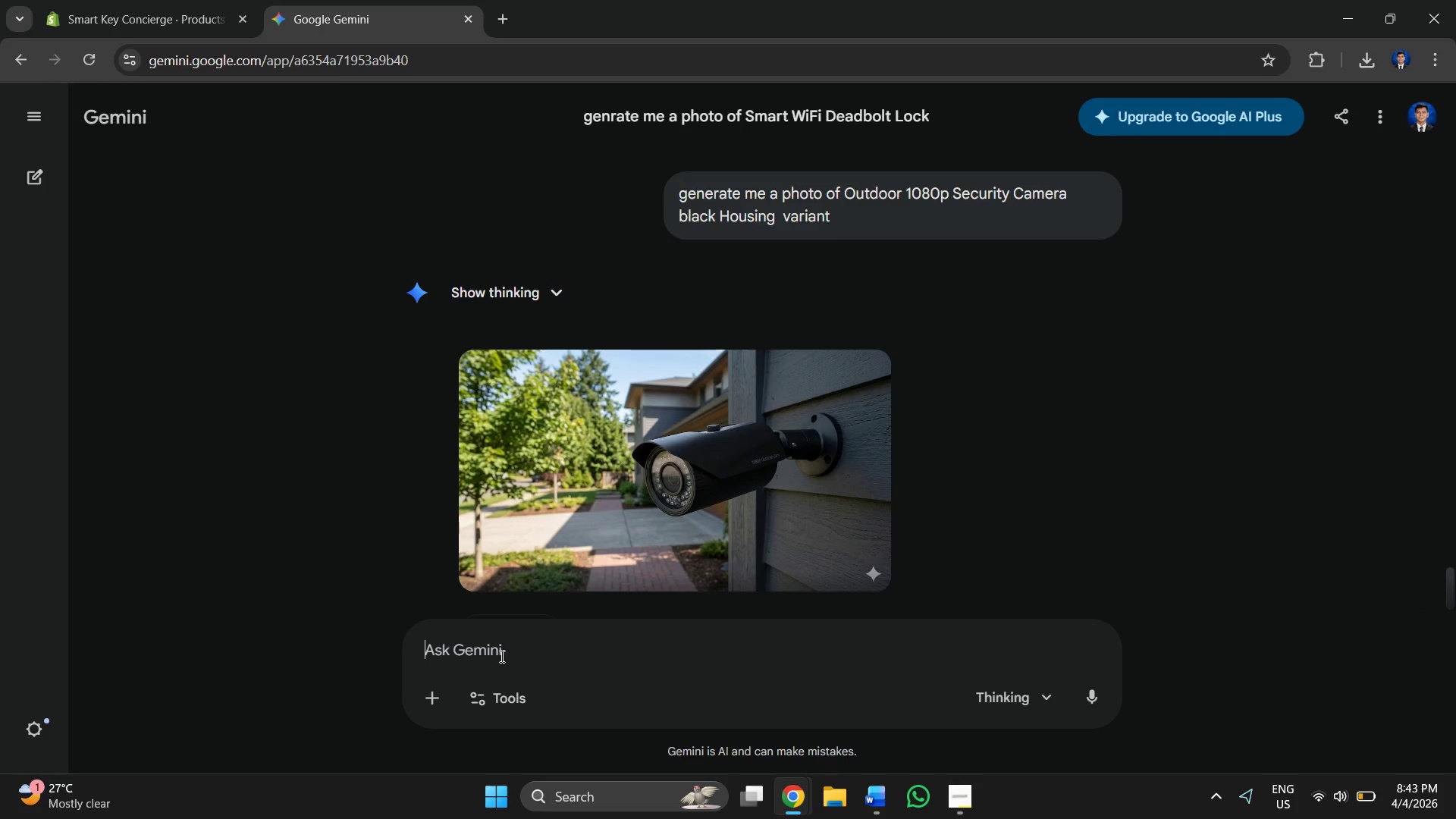 
key(Control+V)
 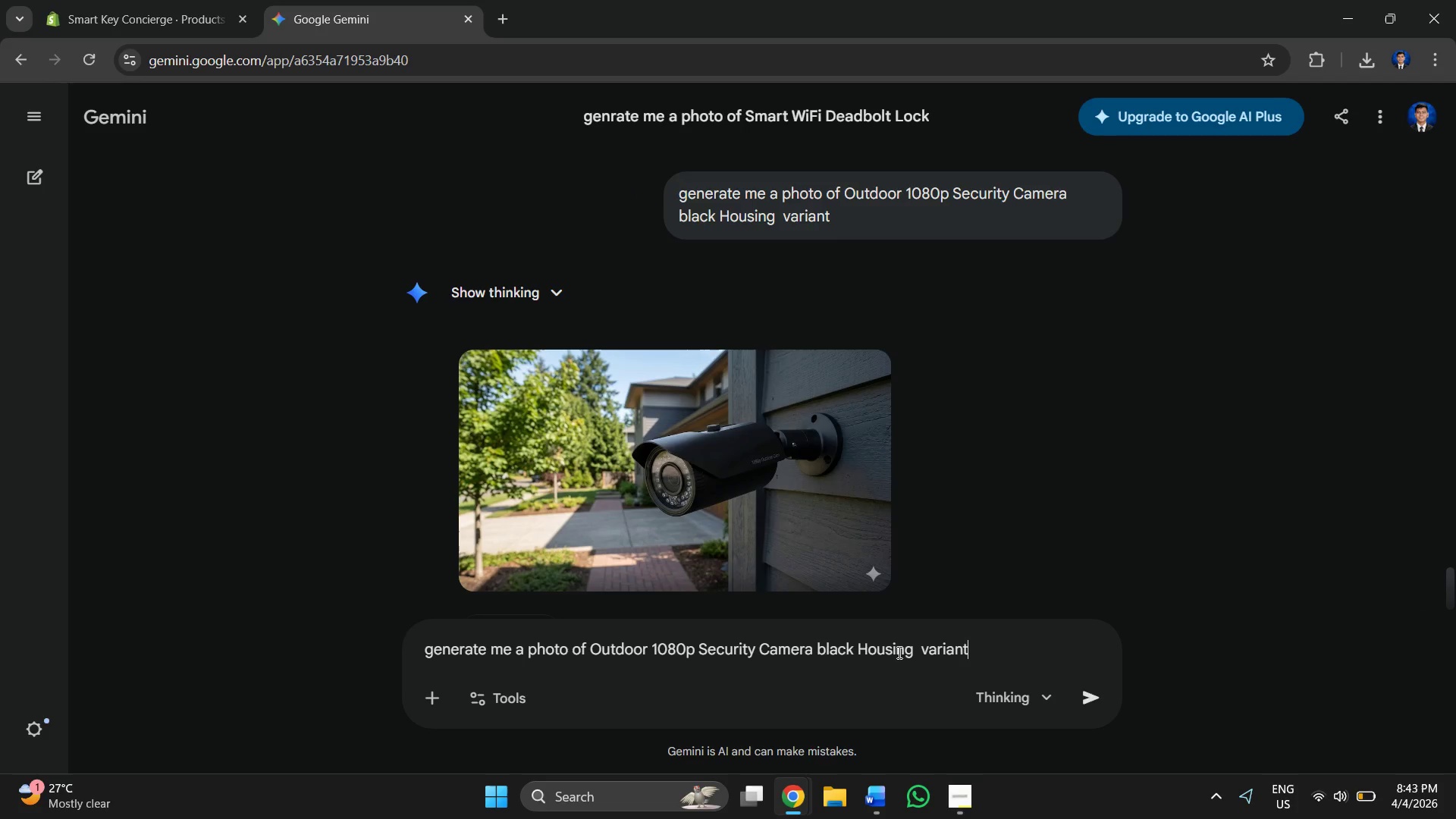 
left_click([918, 642])
 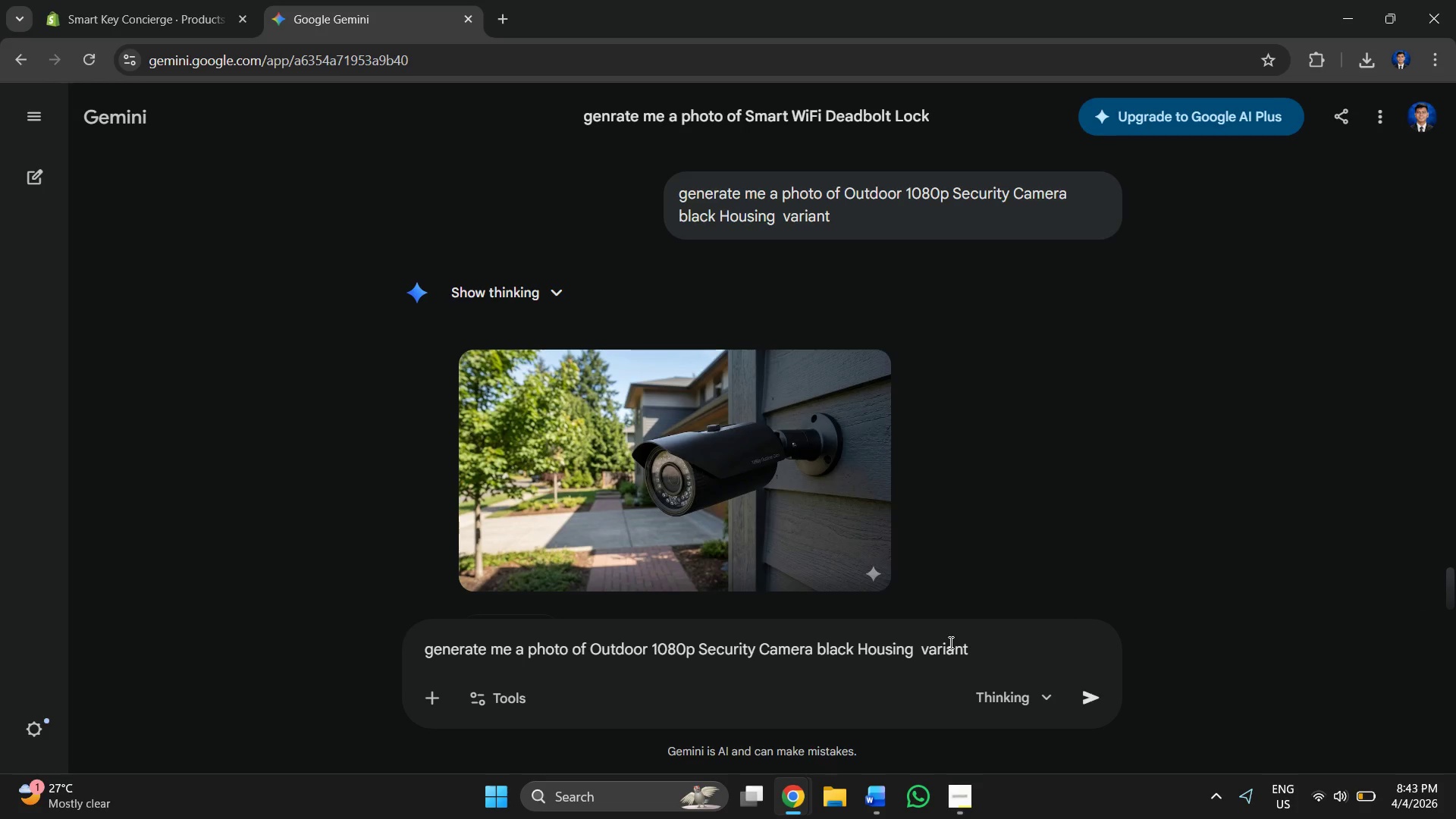 
key(Backspace)
 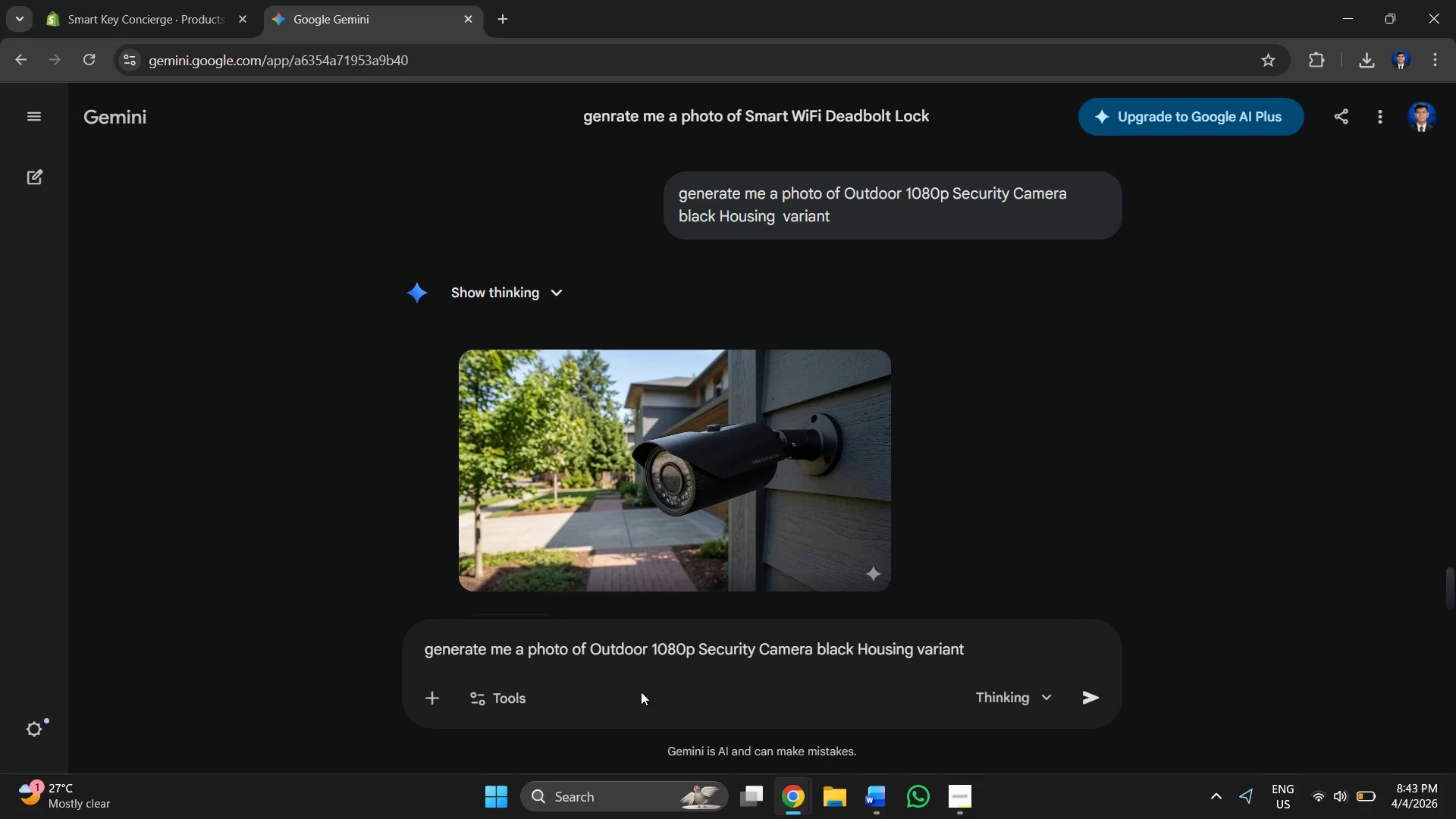 
left_click([846, 651])
 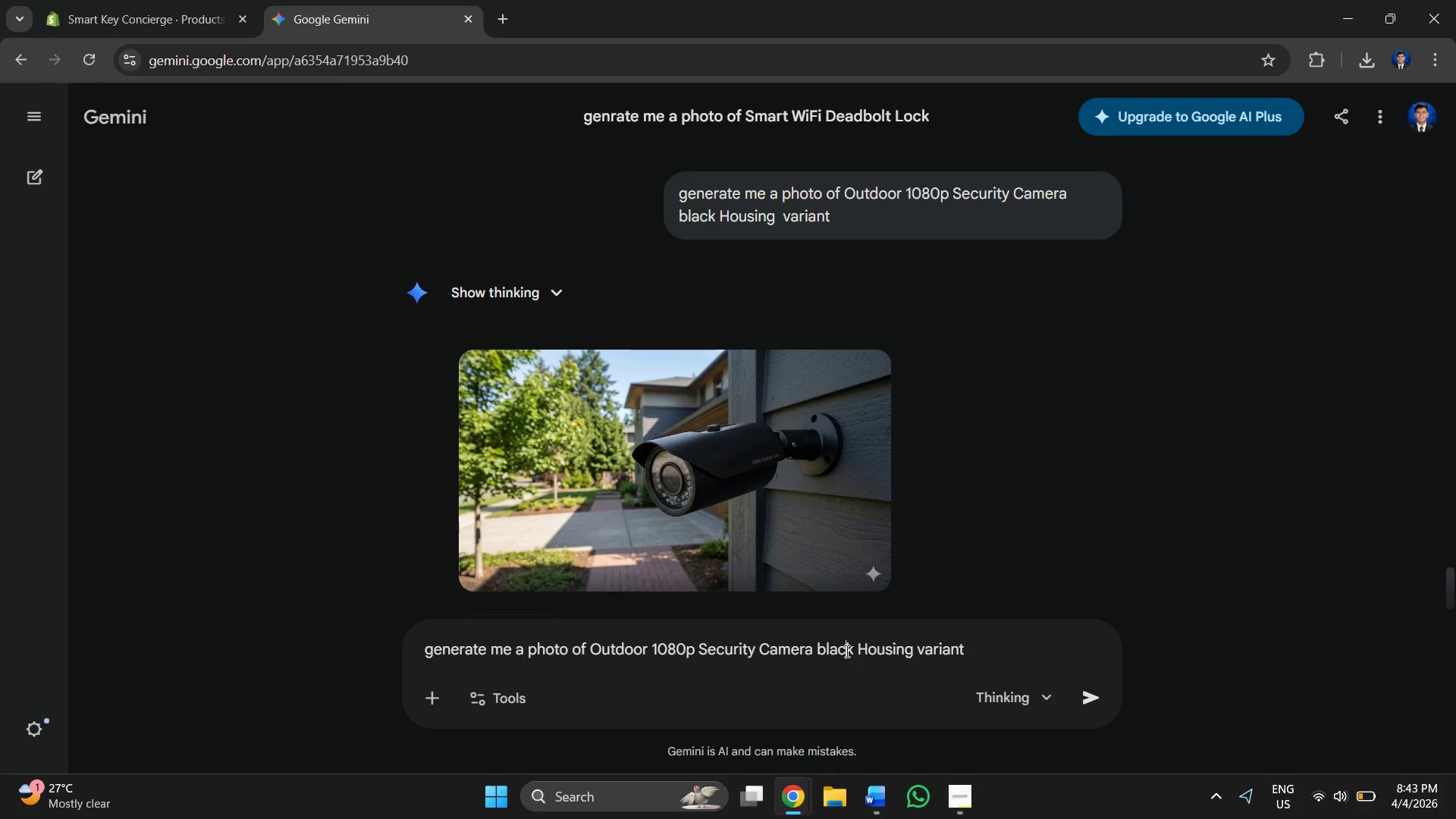 
key(Alt+AltLeft)
 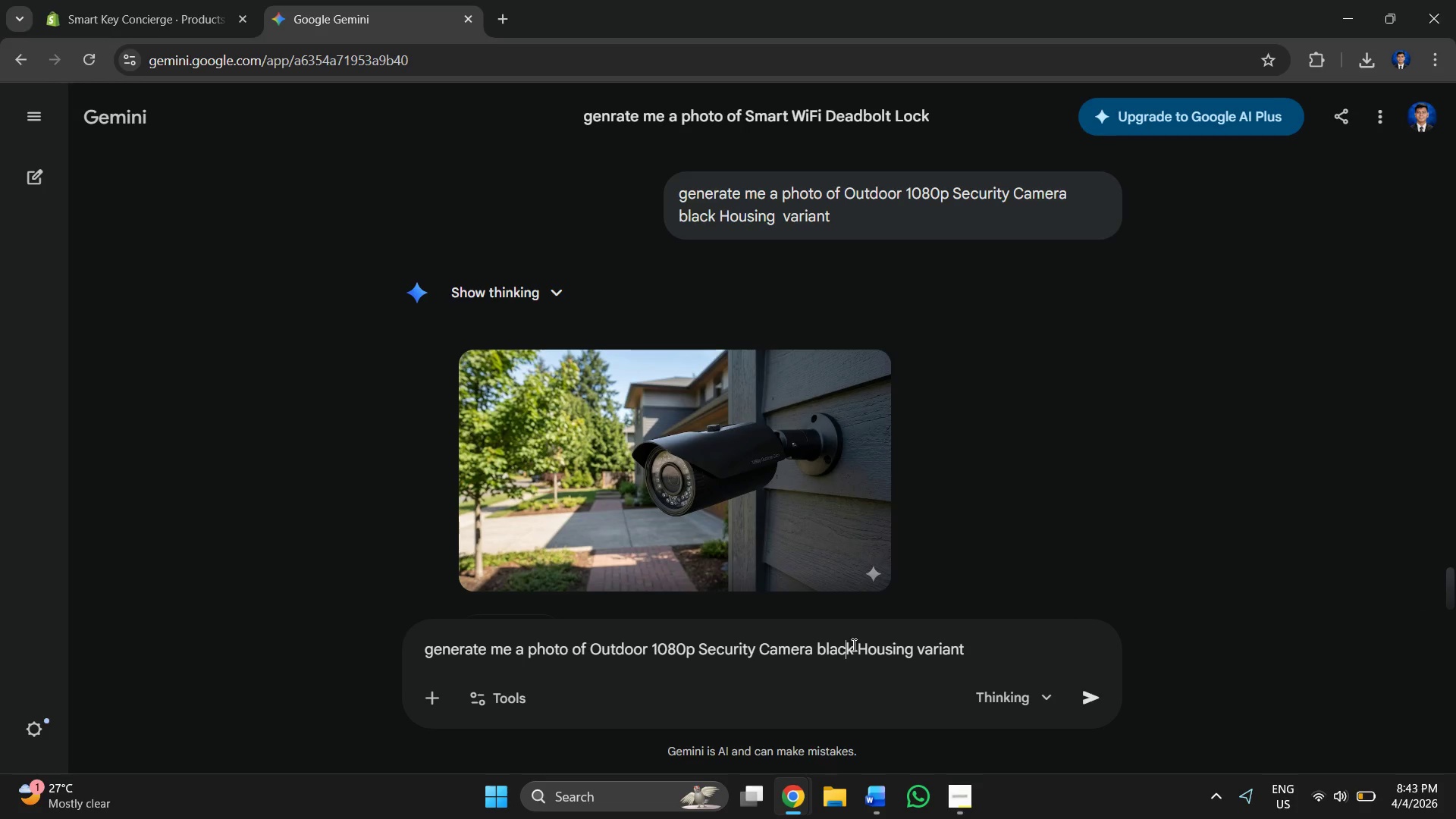 
key(Alt+Tab)
 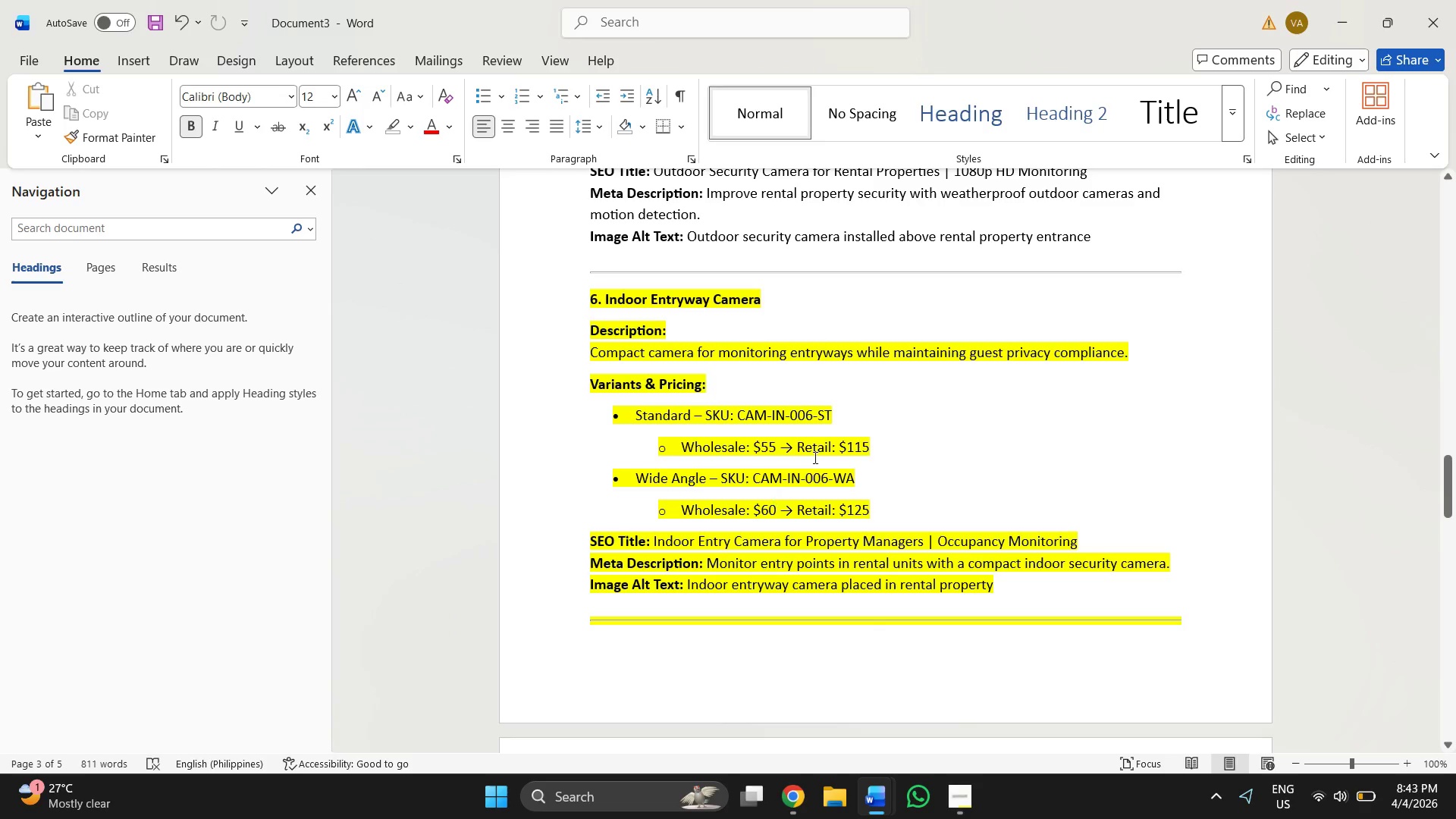 
left_click([814, 457])
 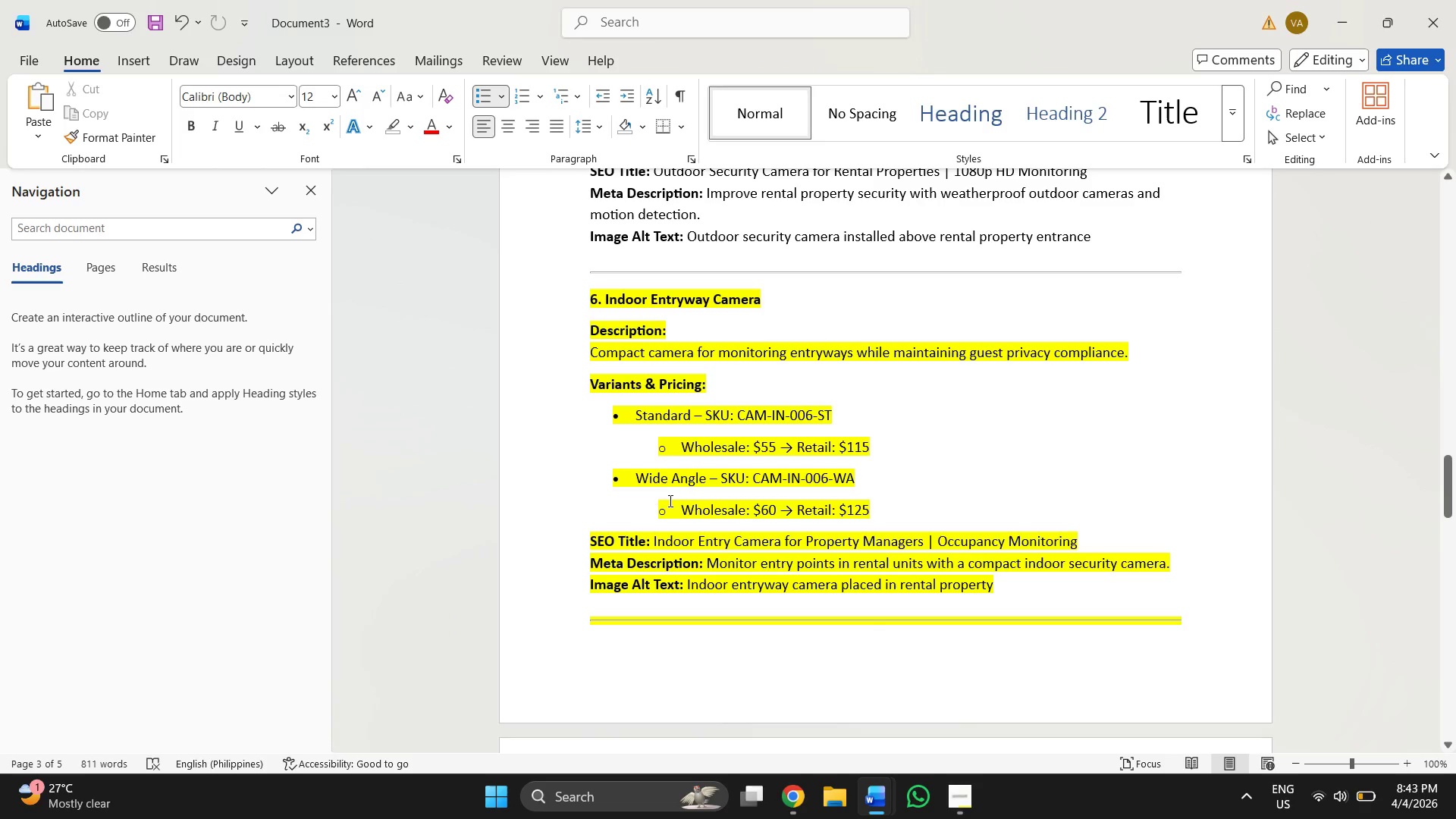 
scroll: coordinate [669, 500], scroll_direction: down, amount: 1.0
 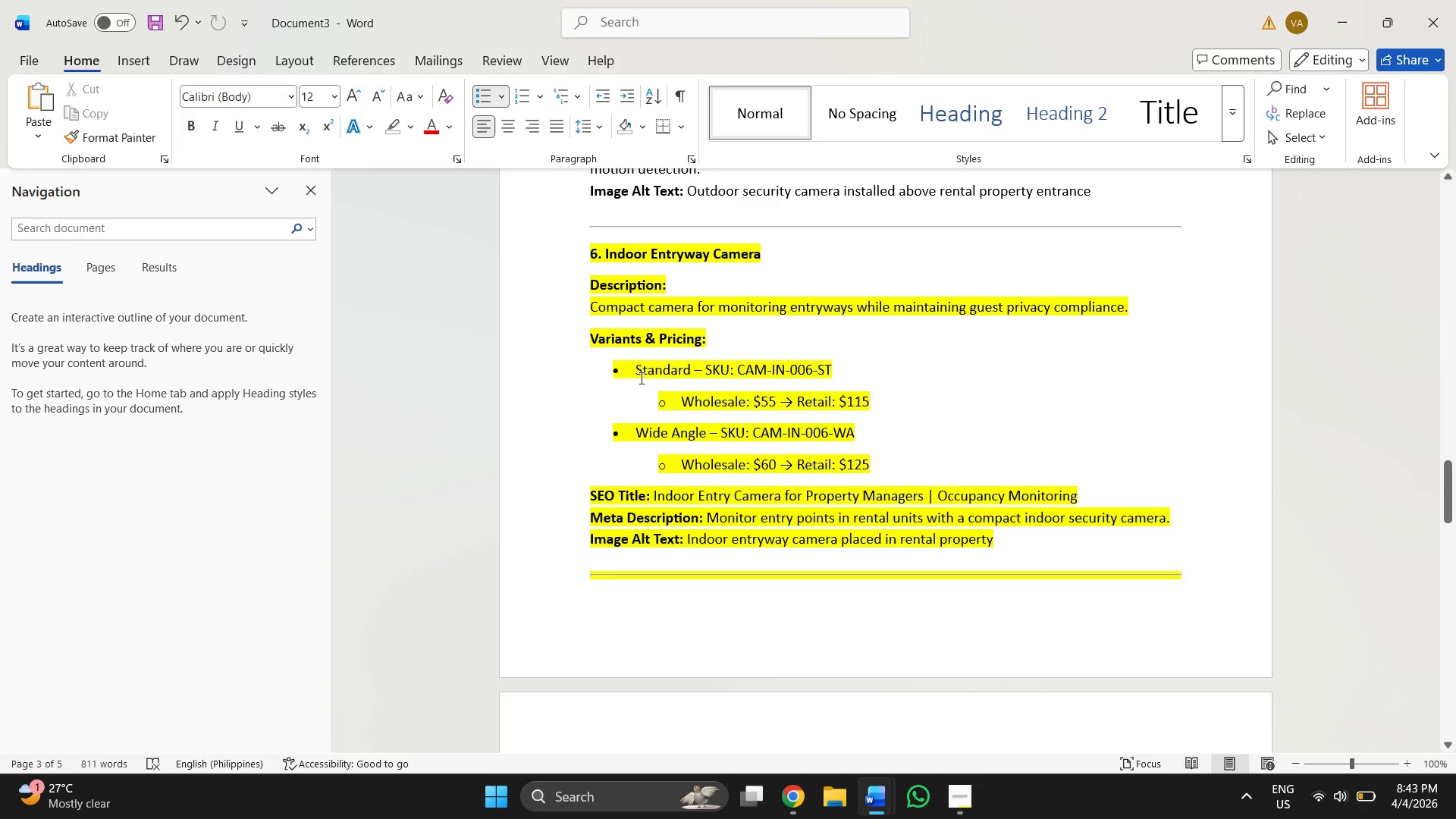 
left_click_drag(start_coordinate=[639, 364], to_coordinate=[691, 363])
 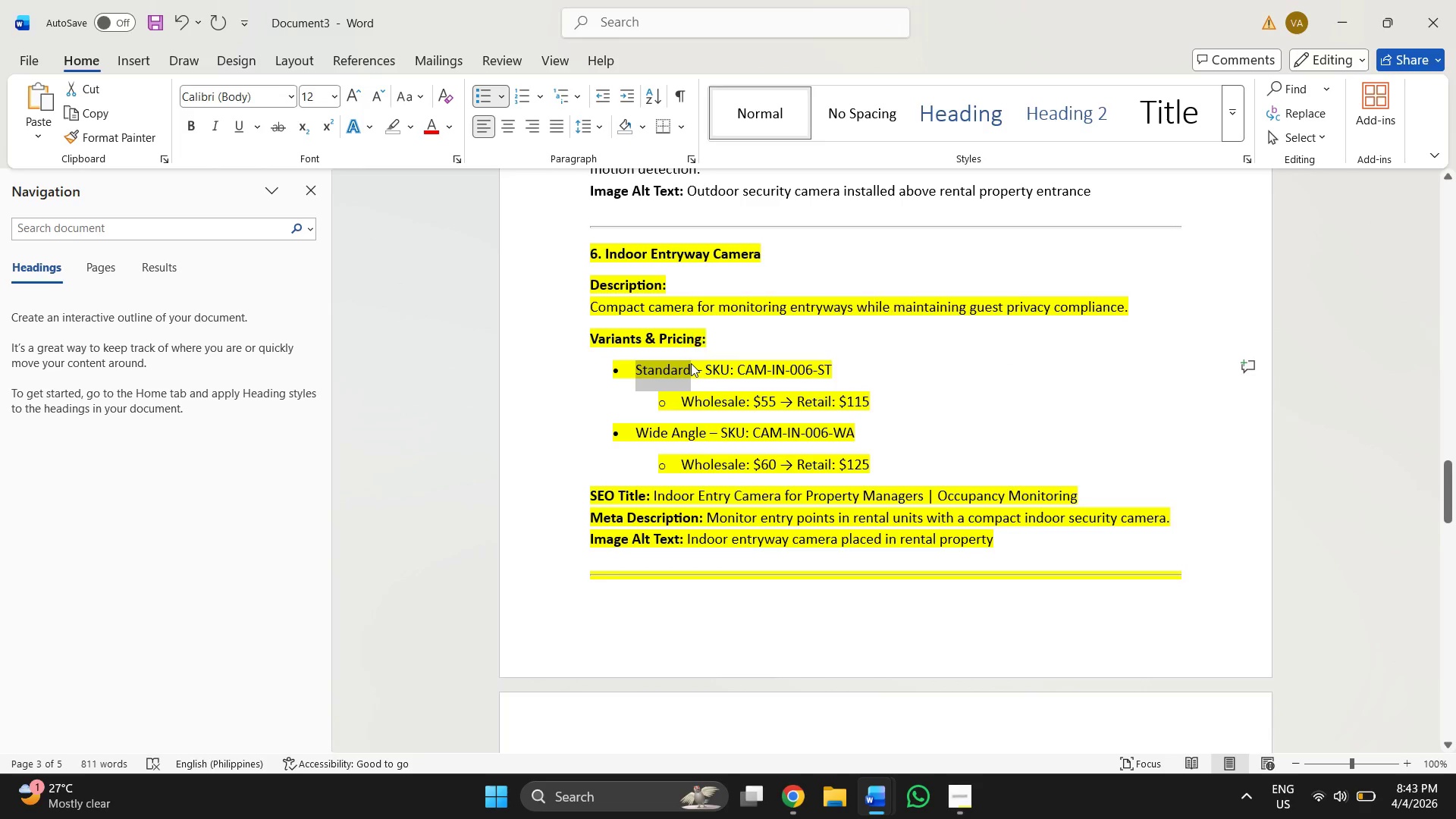 
key(Control+ControlLeft)
 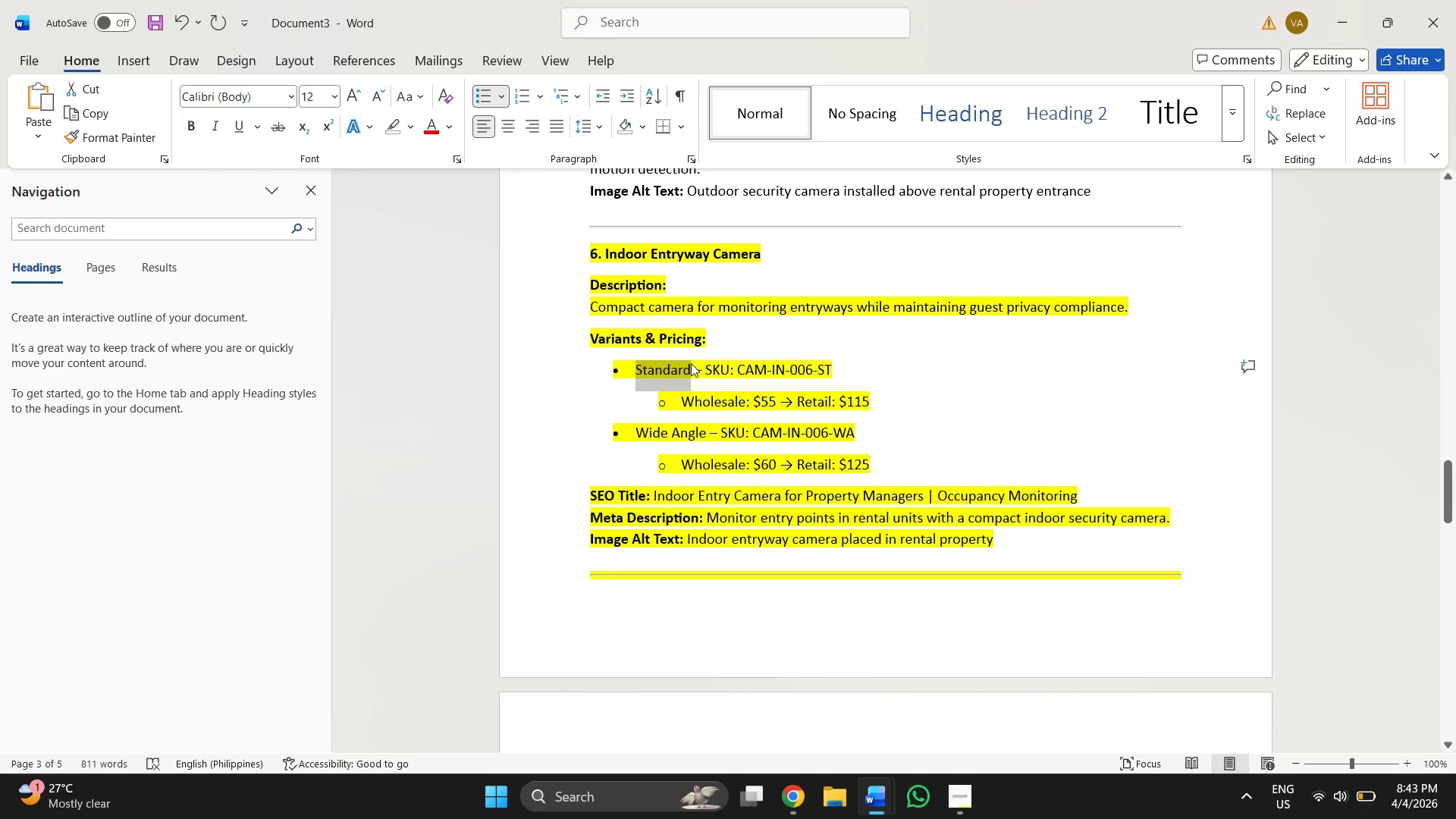 
key(Control+C)
 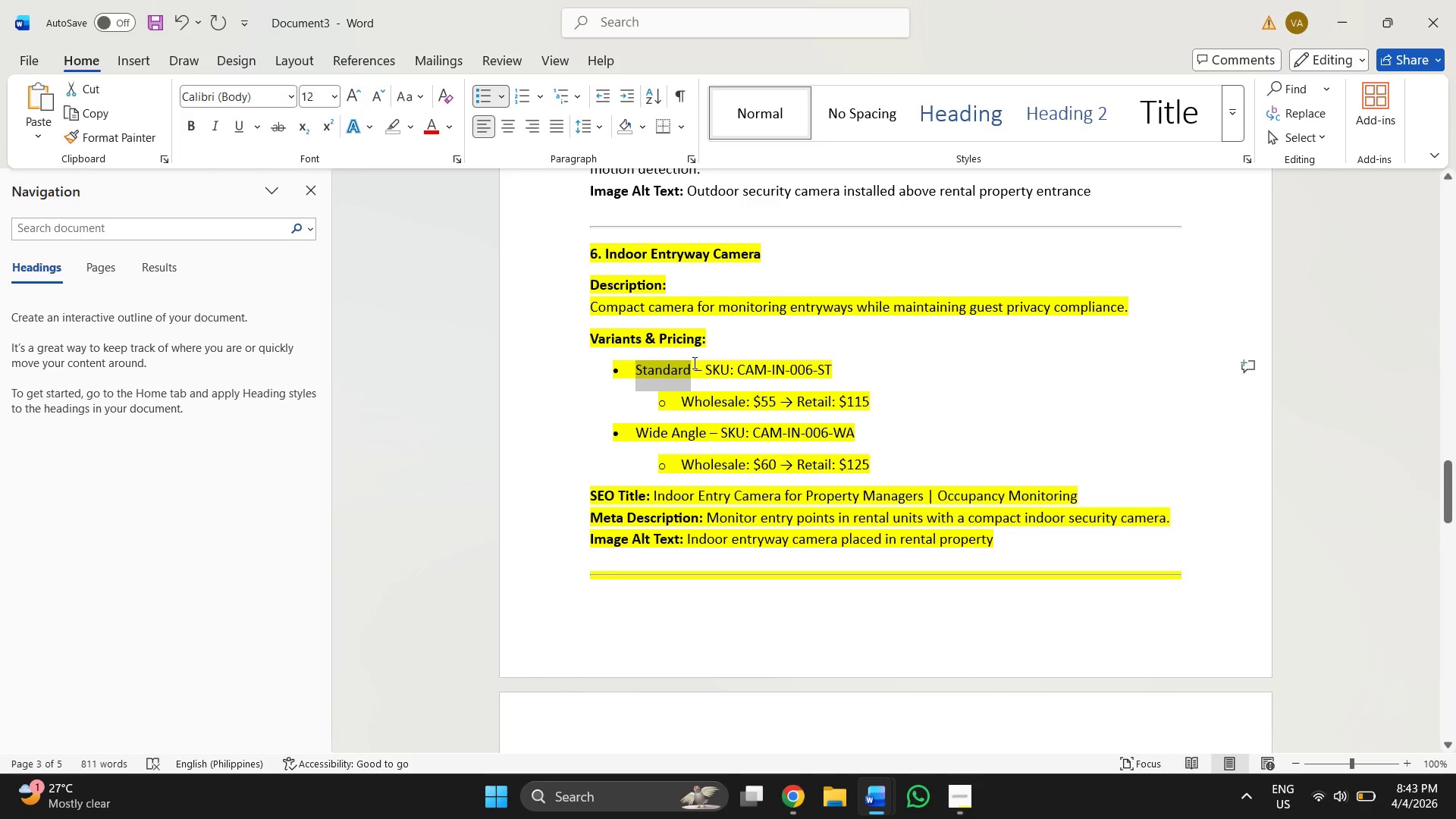 
key(Alt+AltLeft)
 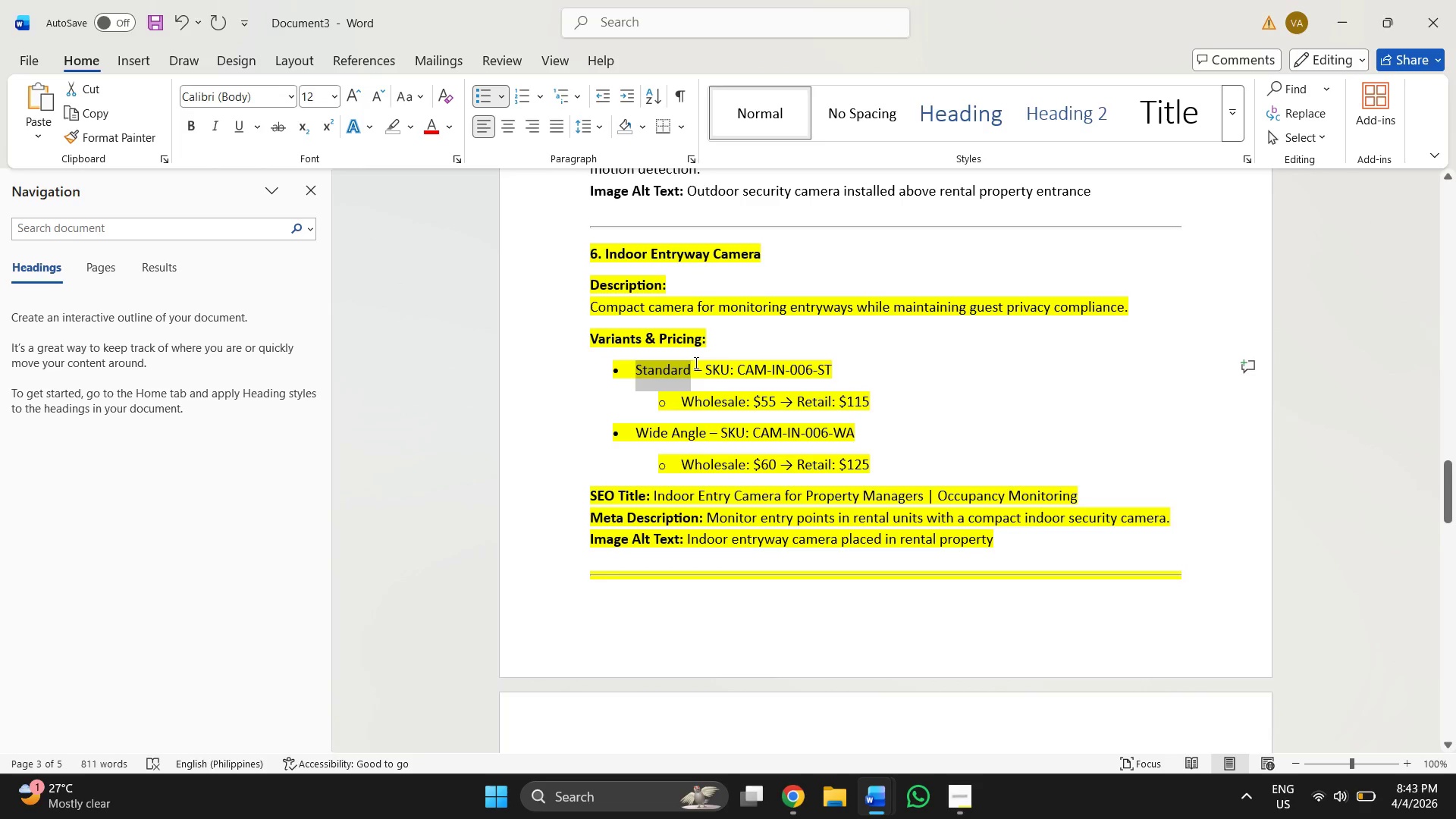 
key(Alt+Tab)
 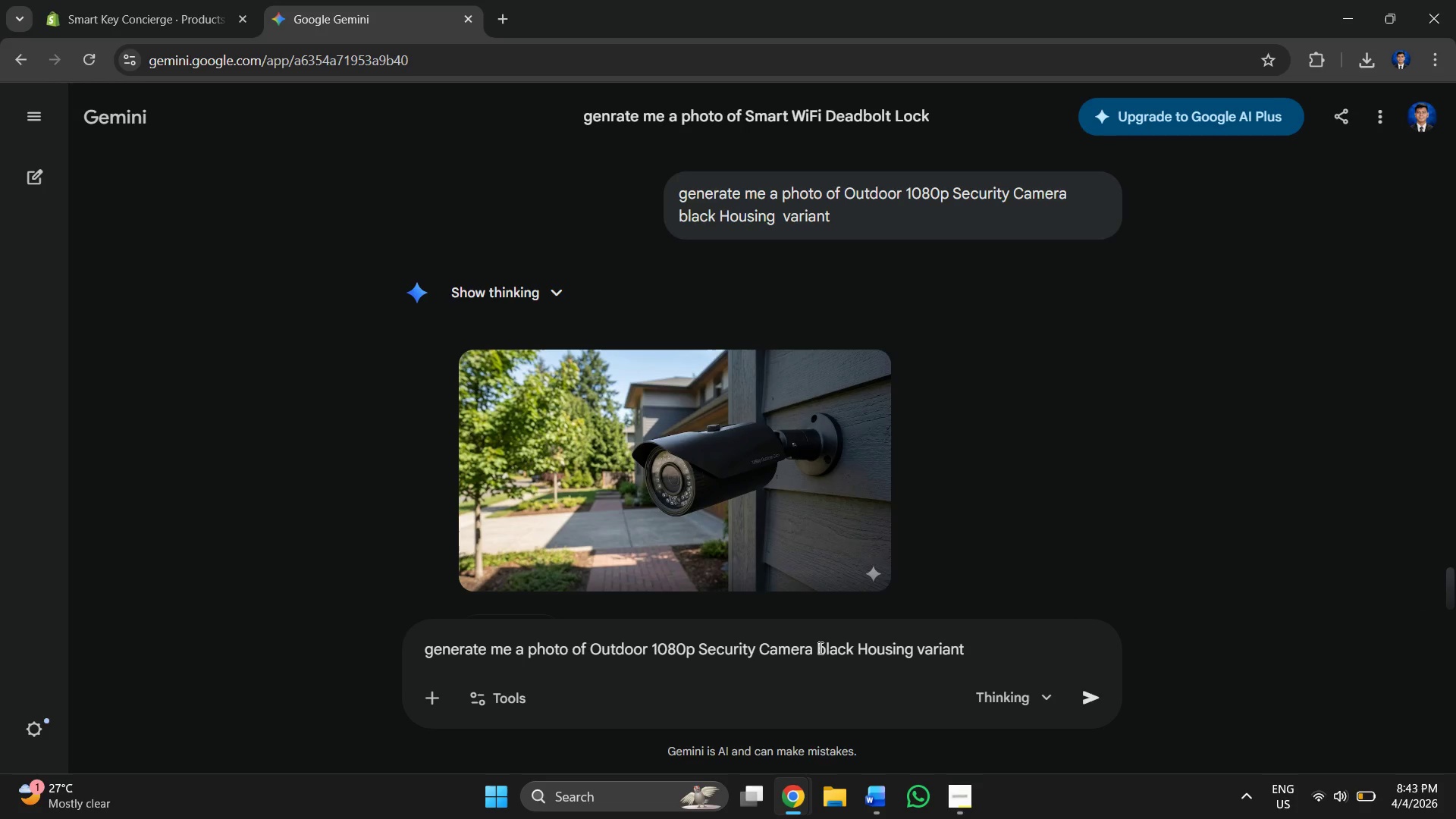 
left_click_drag(start_coordinate=[815, 649], to_coordinate=[914, 645])
 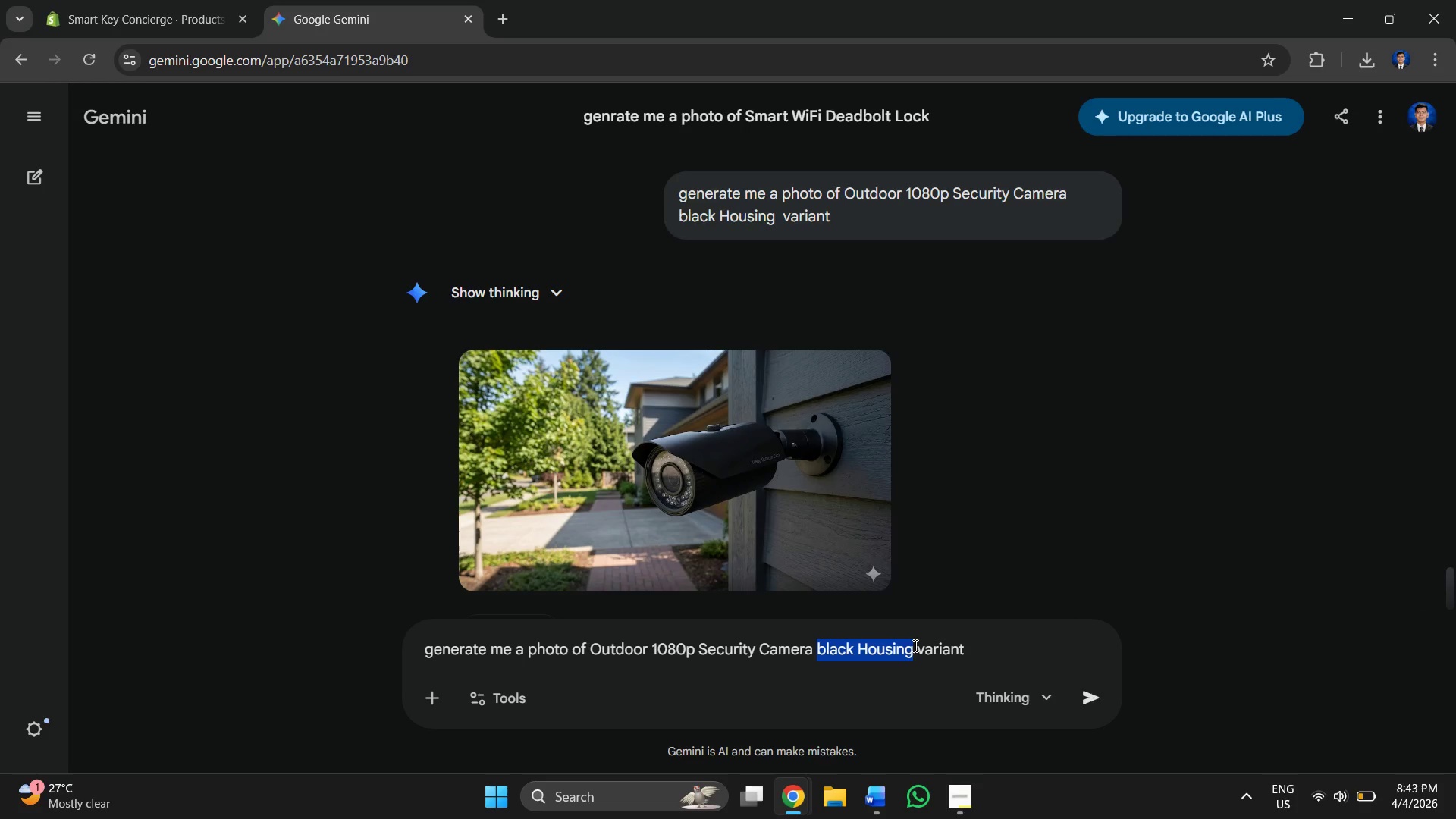 
key(Control+C)
 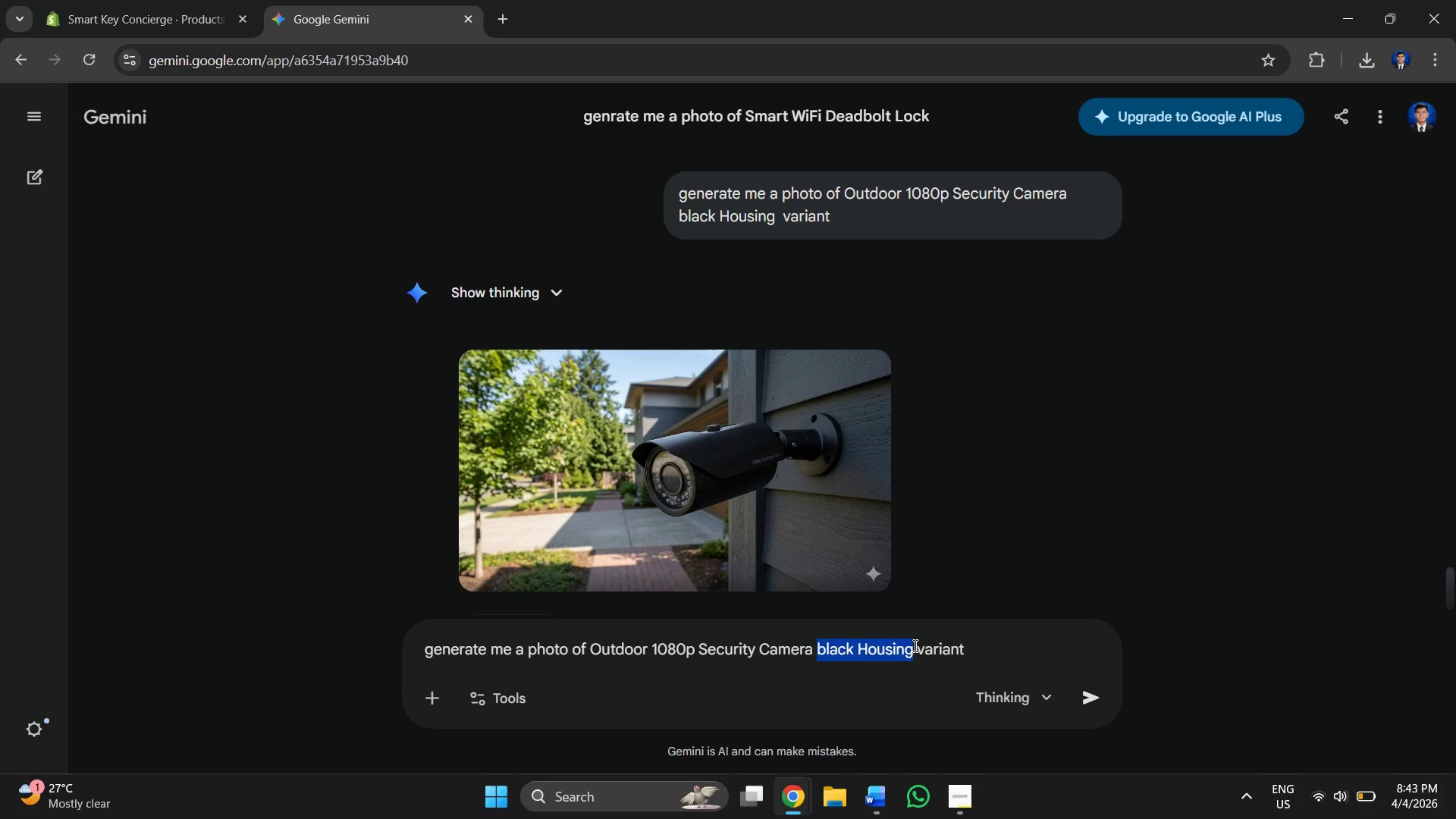 
key(Control+V)
 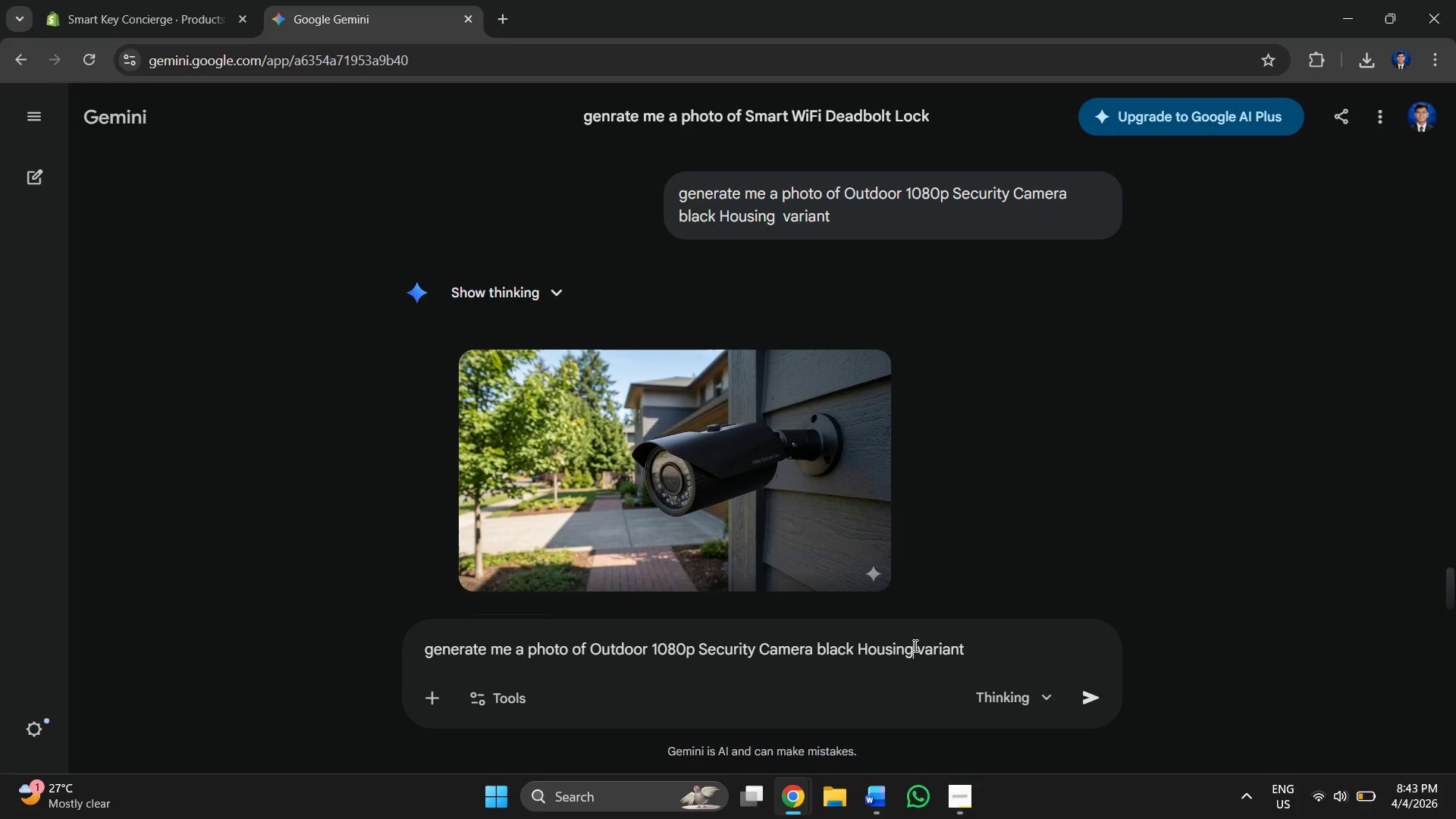 
key(Alt+AltLeft)
 